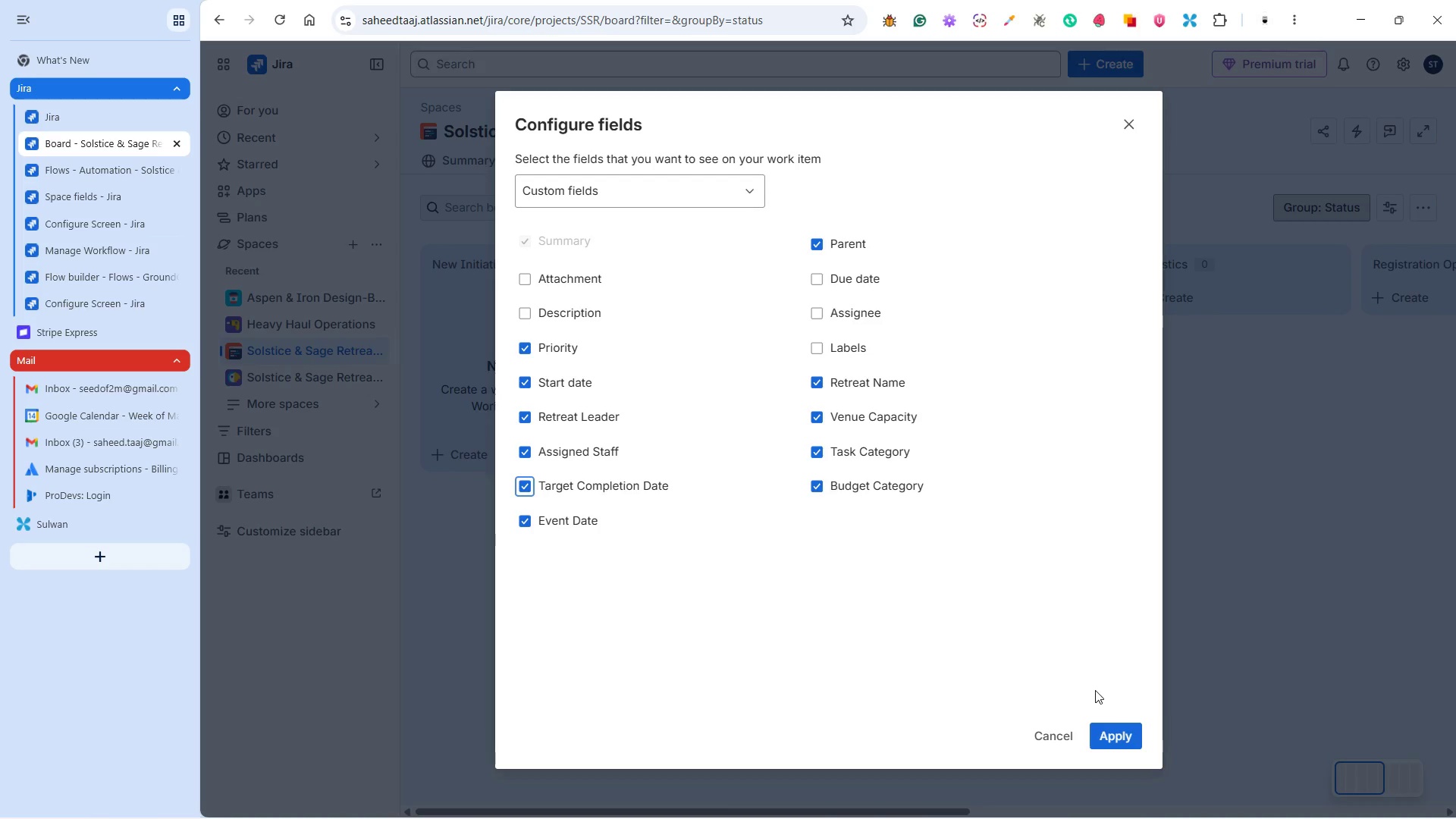 
left_click([1126, 737])
 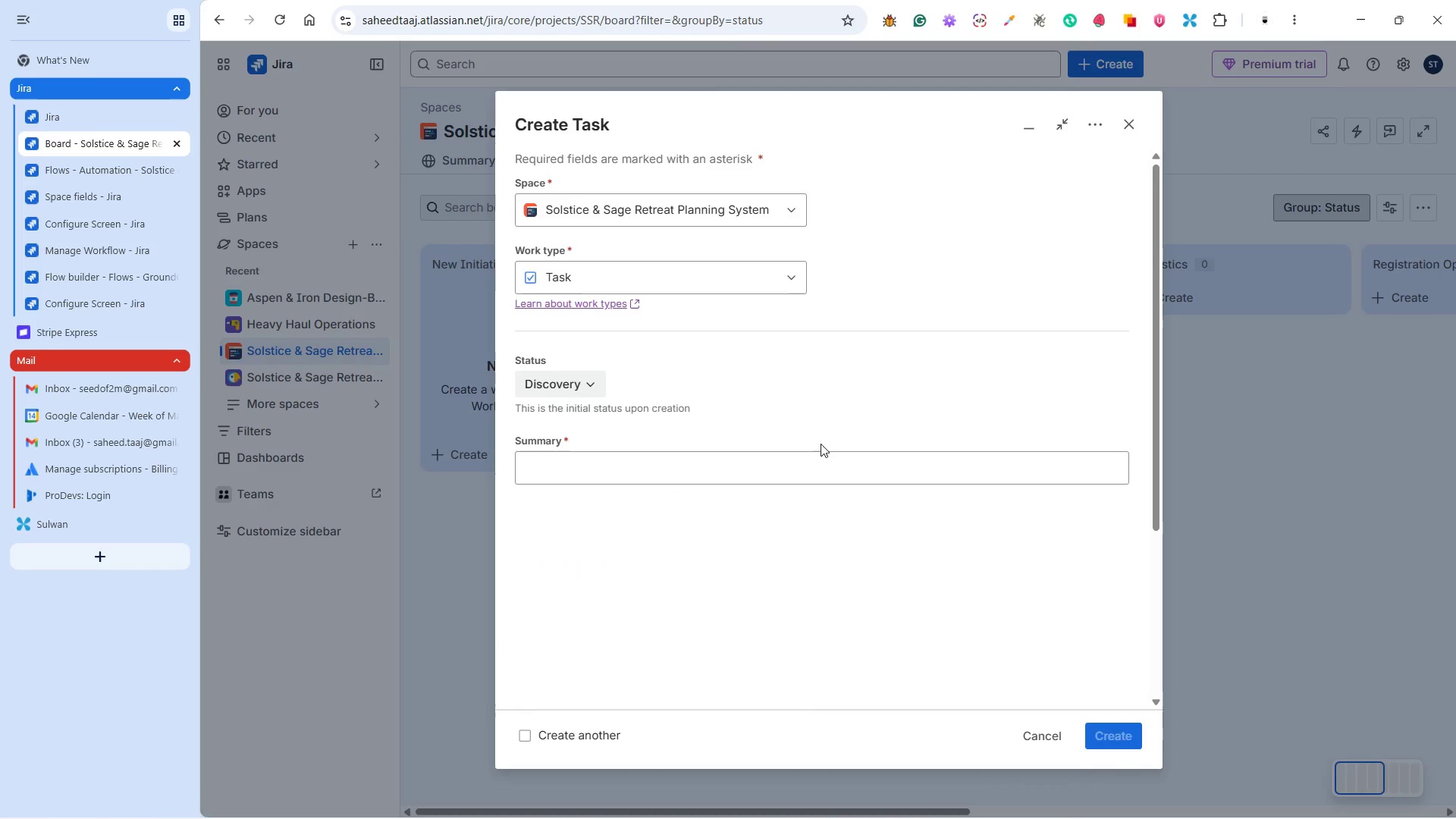 
scroll: coordinate [819, 444], scroll_direction: down, amount: 8.0
 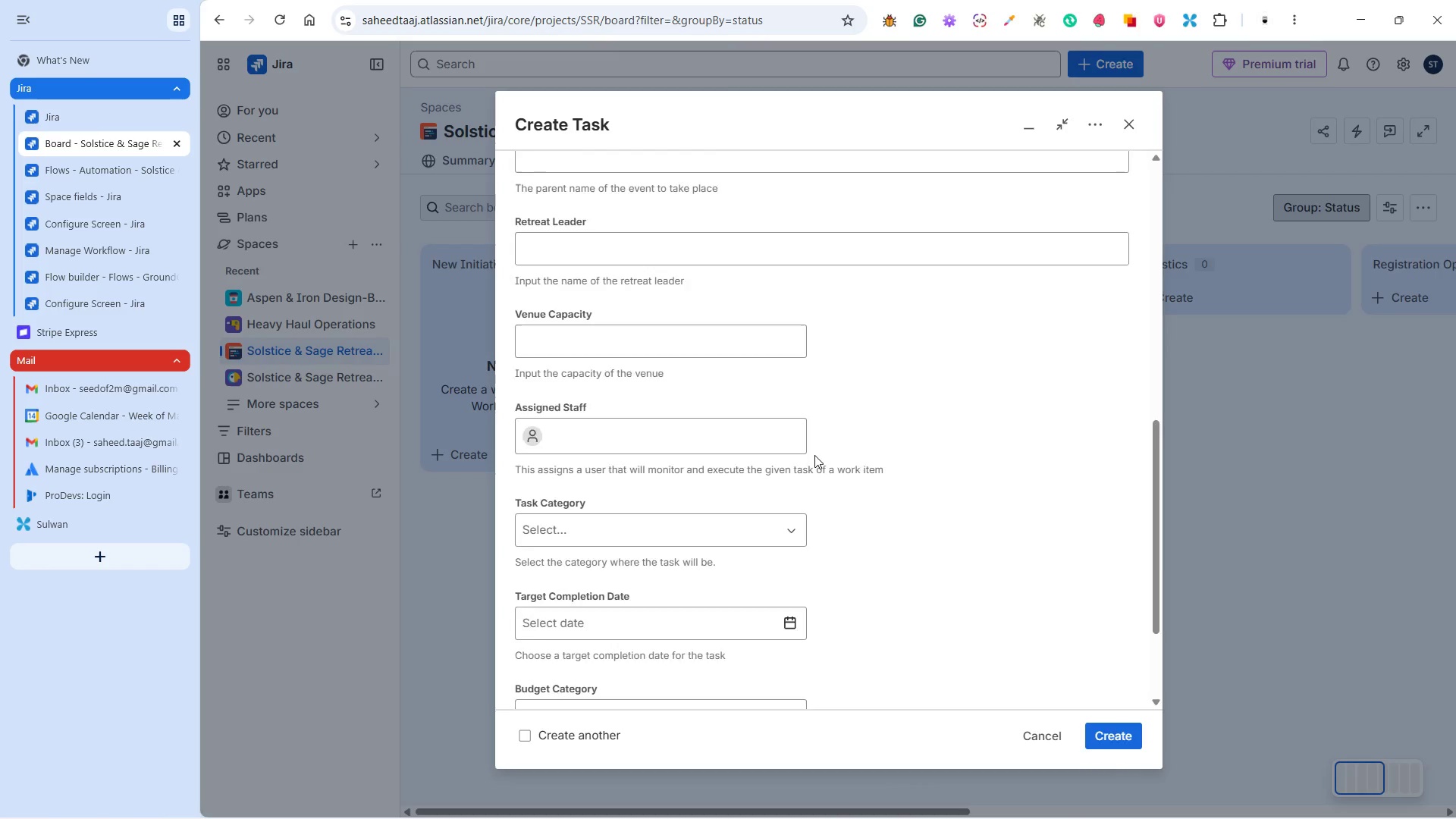 
scroll: coordinate [814, 455], scroll_direction: up, amount: 9.0
 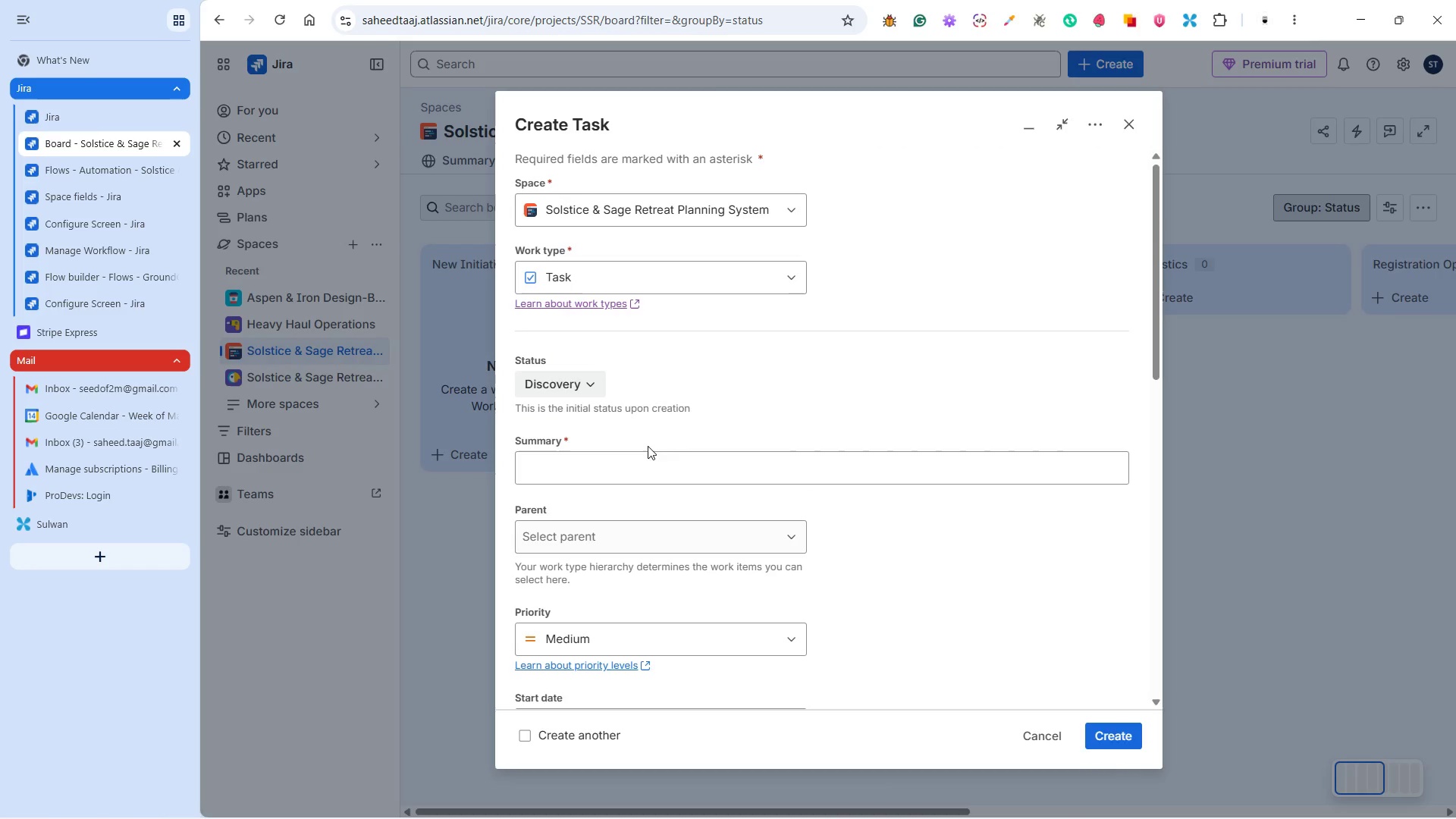 
left_click([566, 372])
 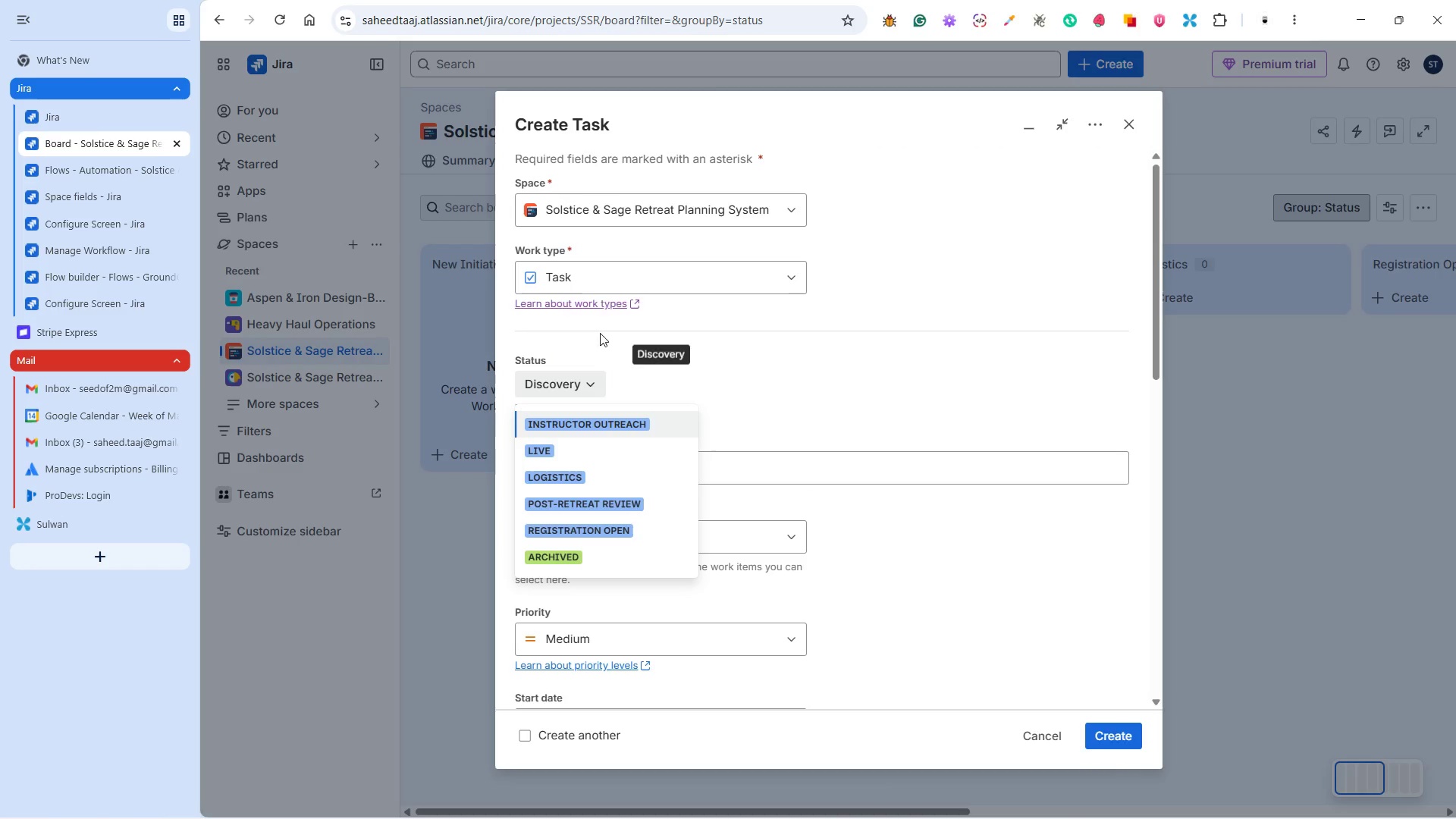 
left_click([600, 281])
 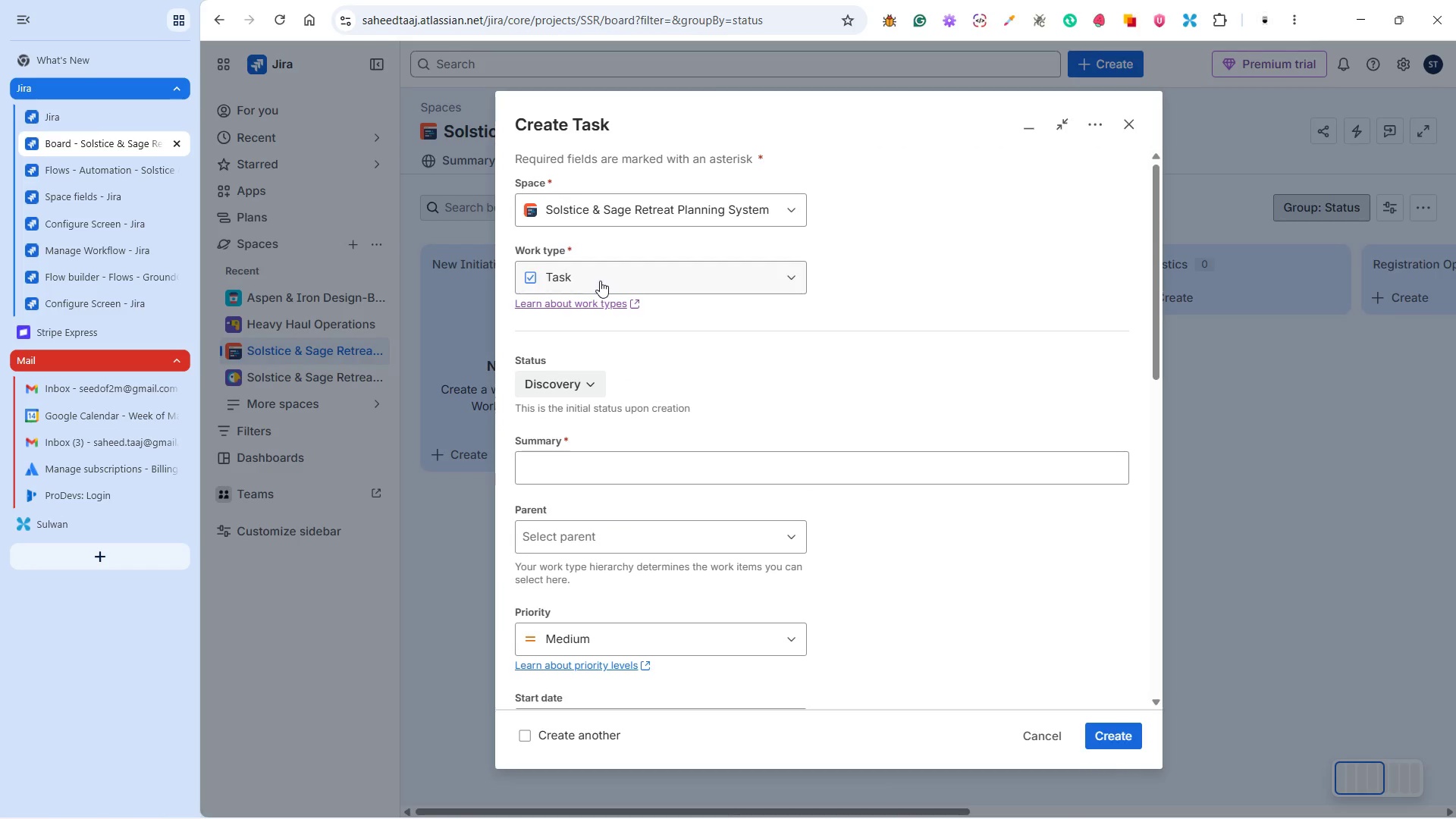 
left_click([600, 281])
 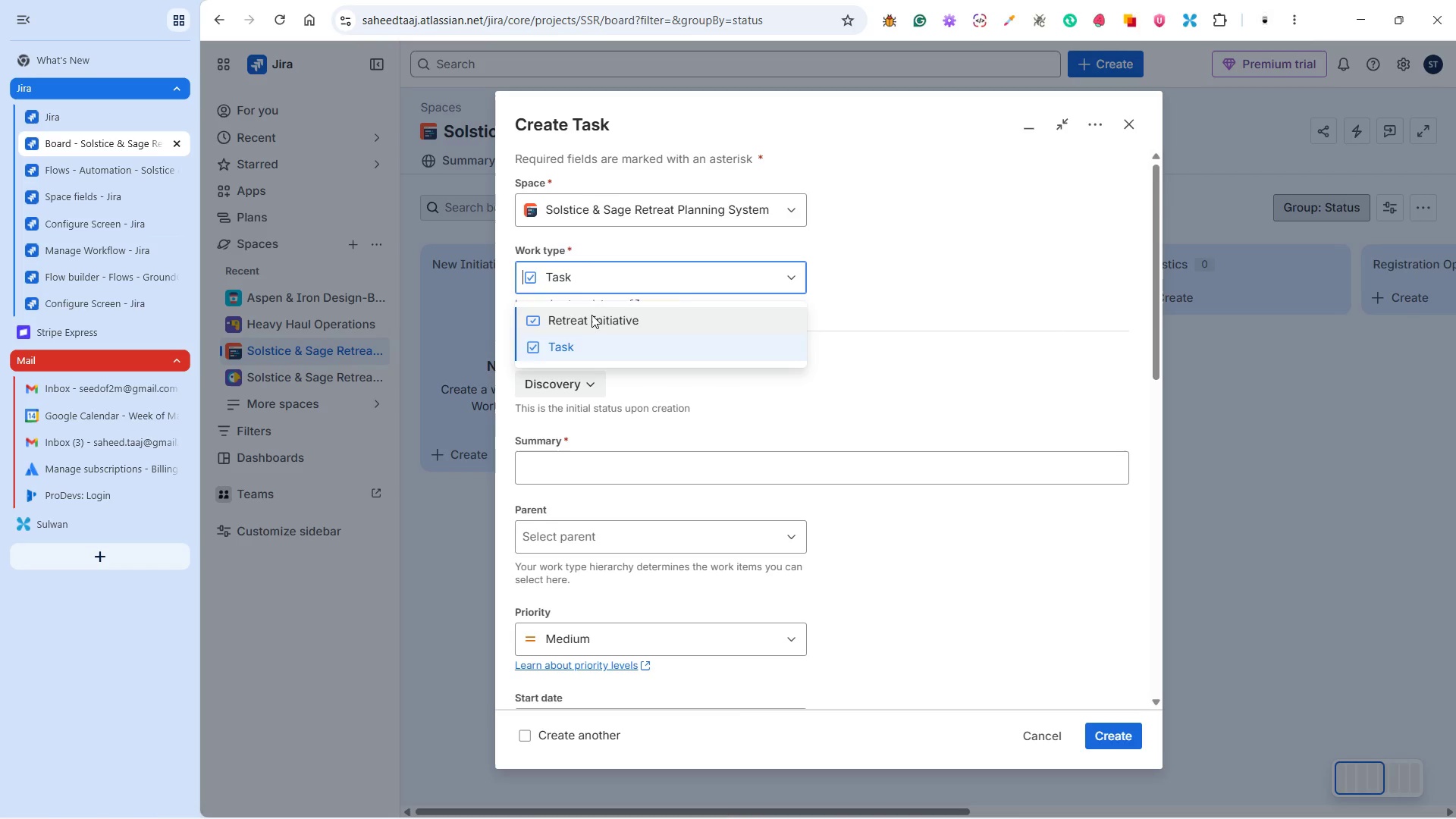 
left_click([591, 315])
 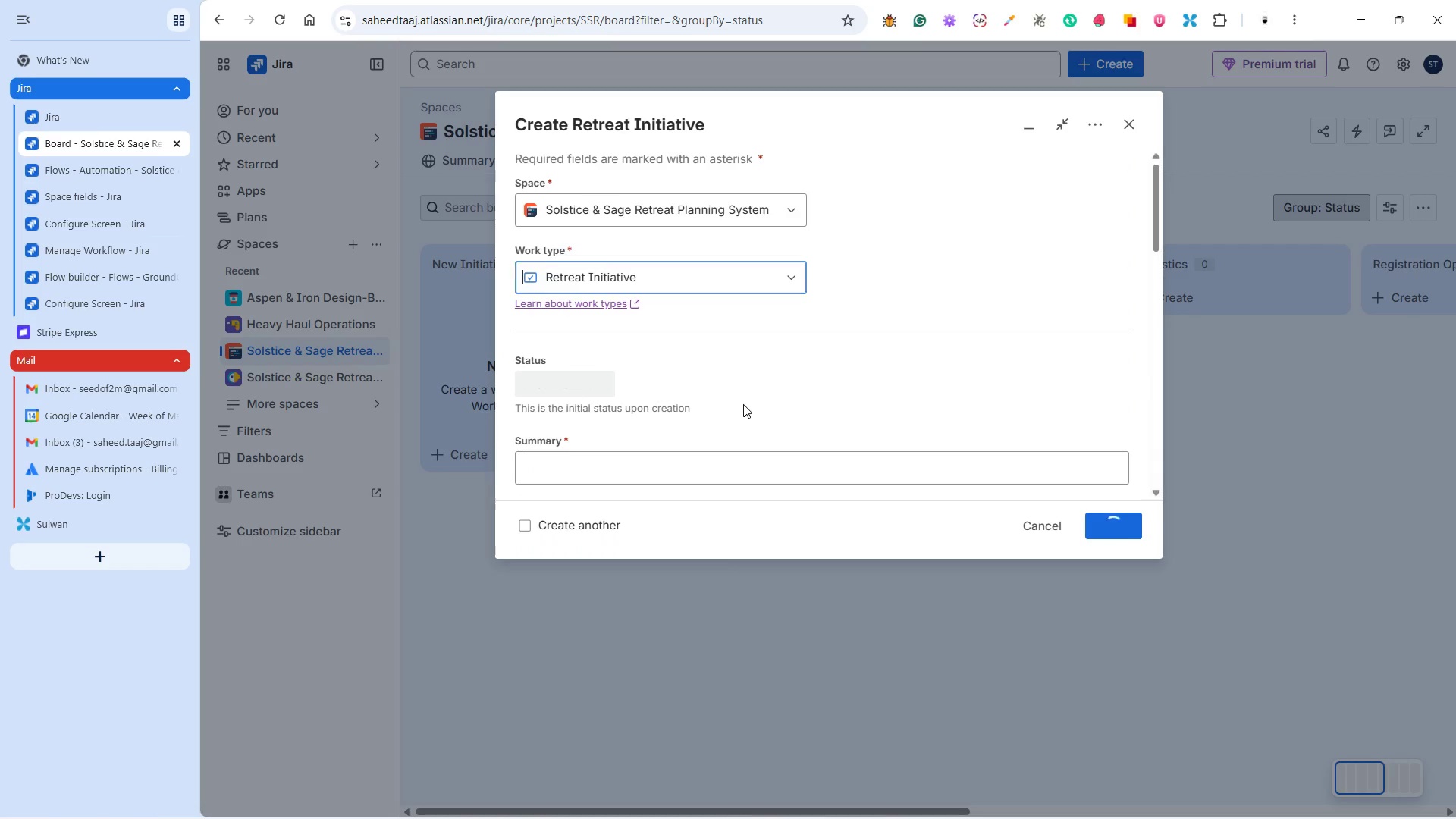 
scroll: coordinate [775, 391], scroll_direction: down, amount: 7.0
 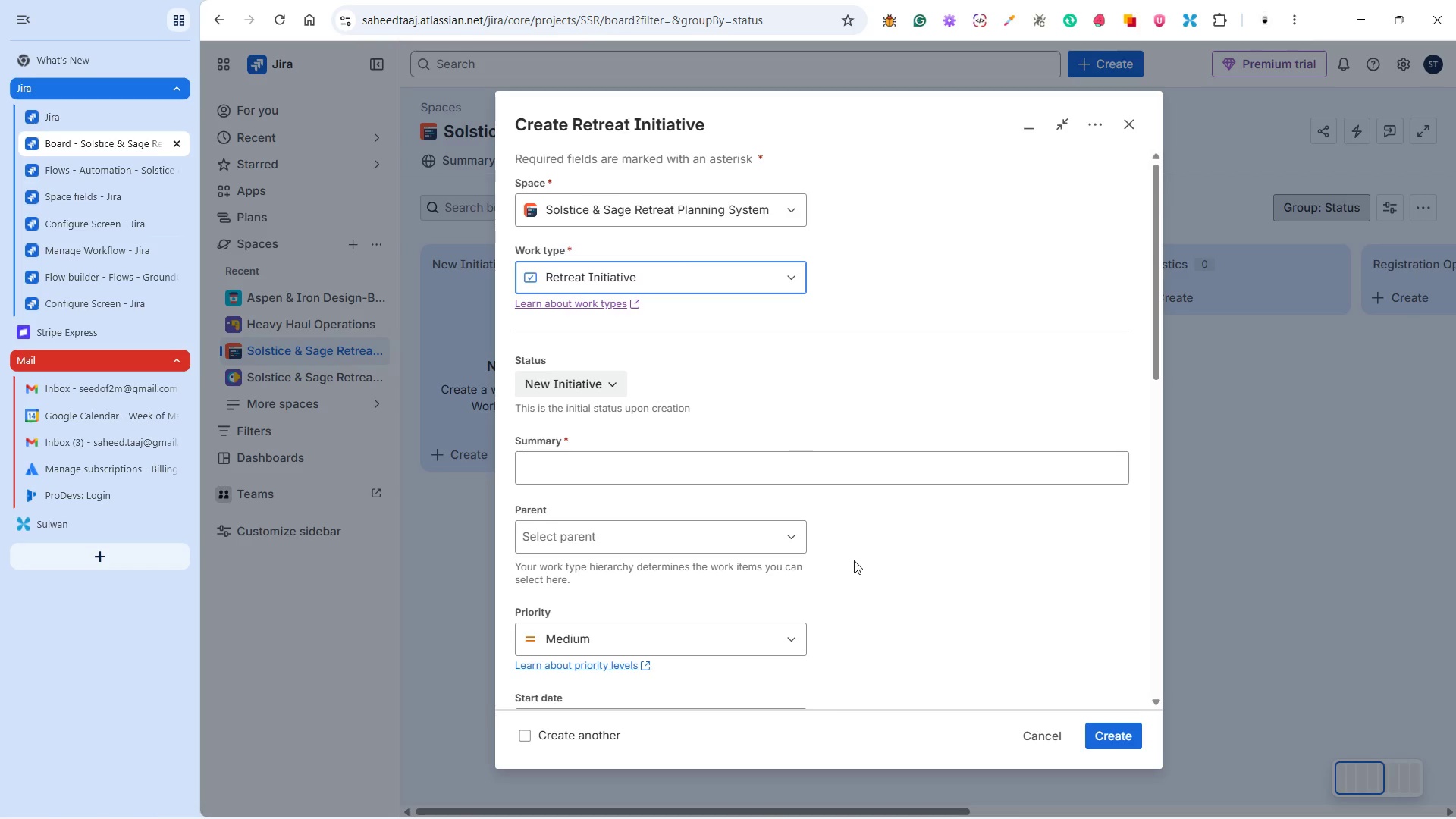 
key(Alt+Tab)
 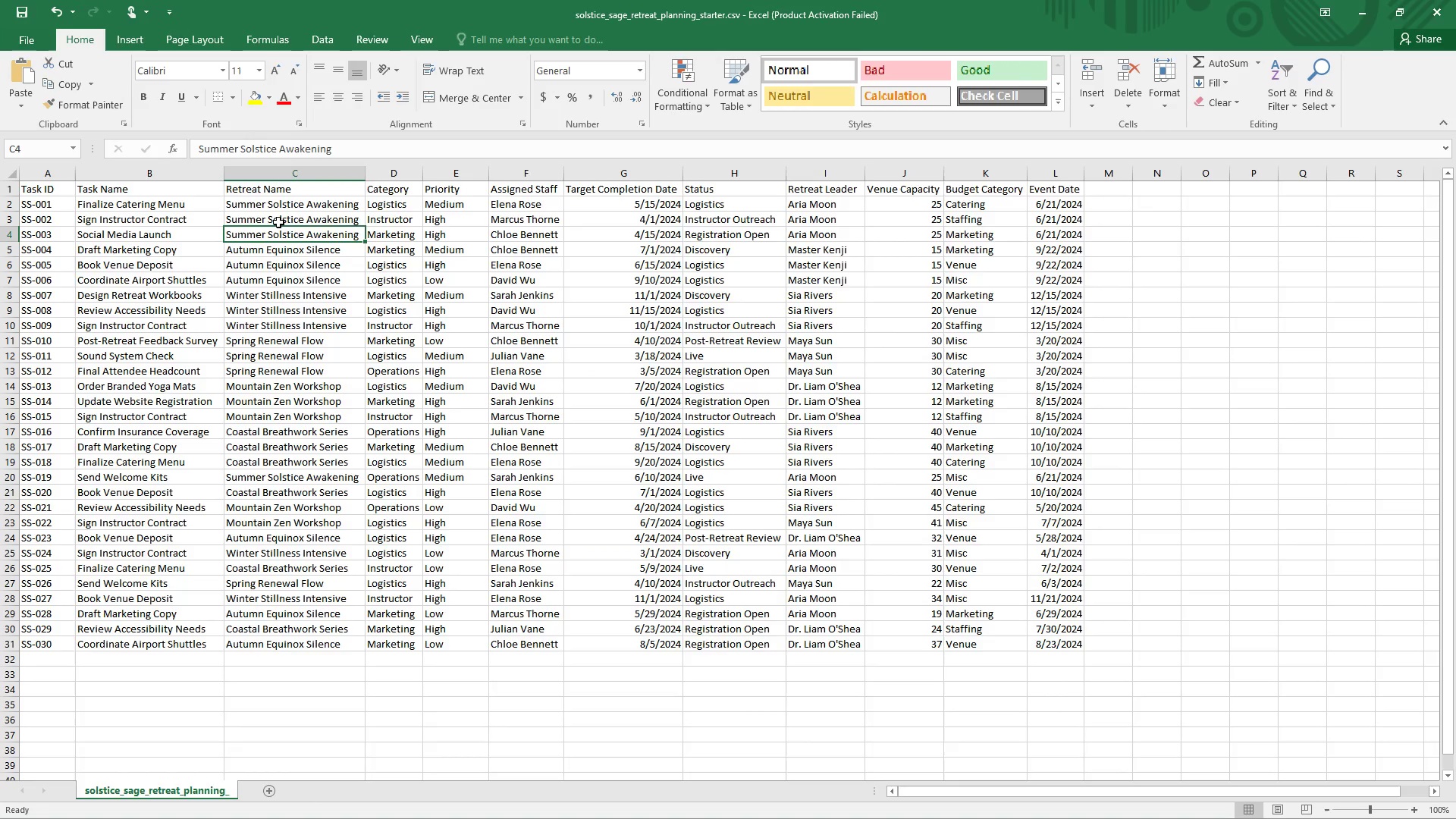 
left_click([279, 204])
 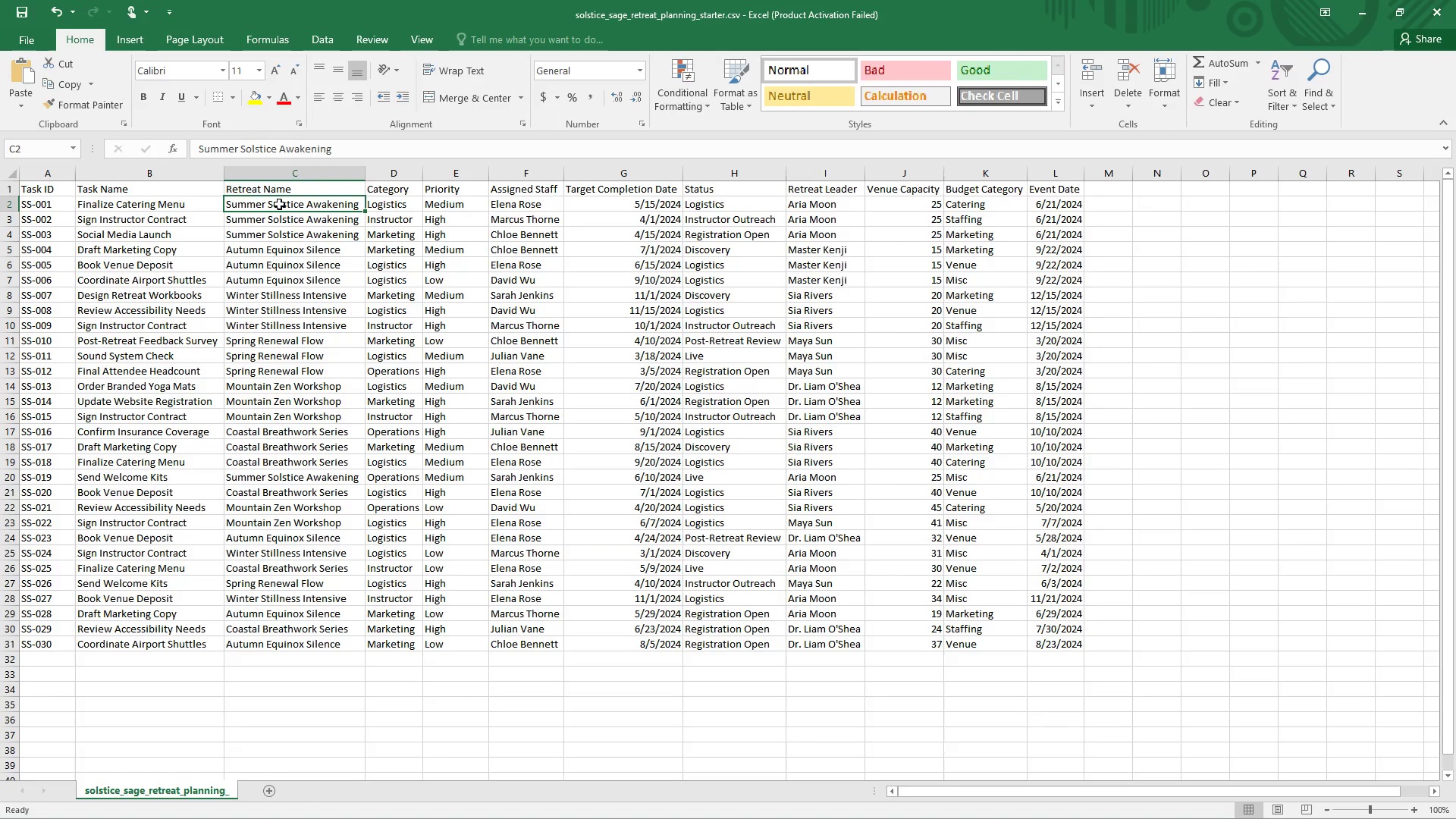 
key(Control+C)
 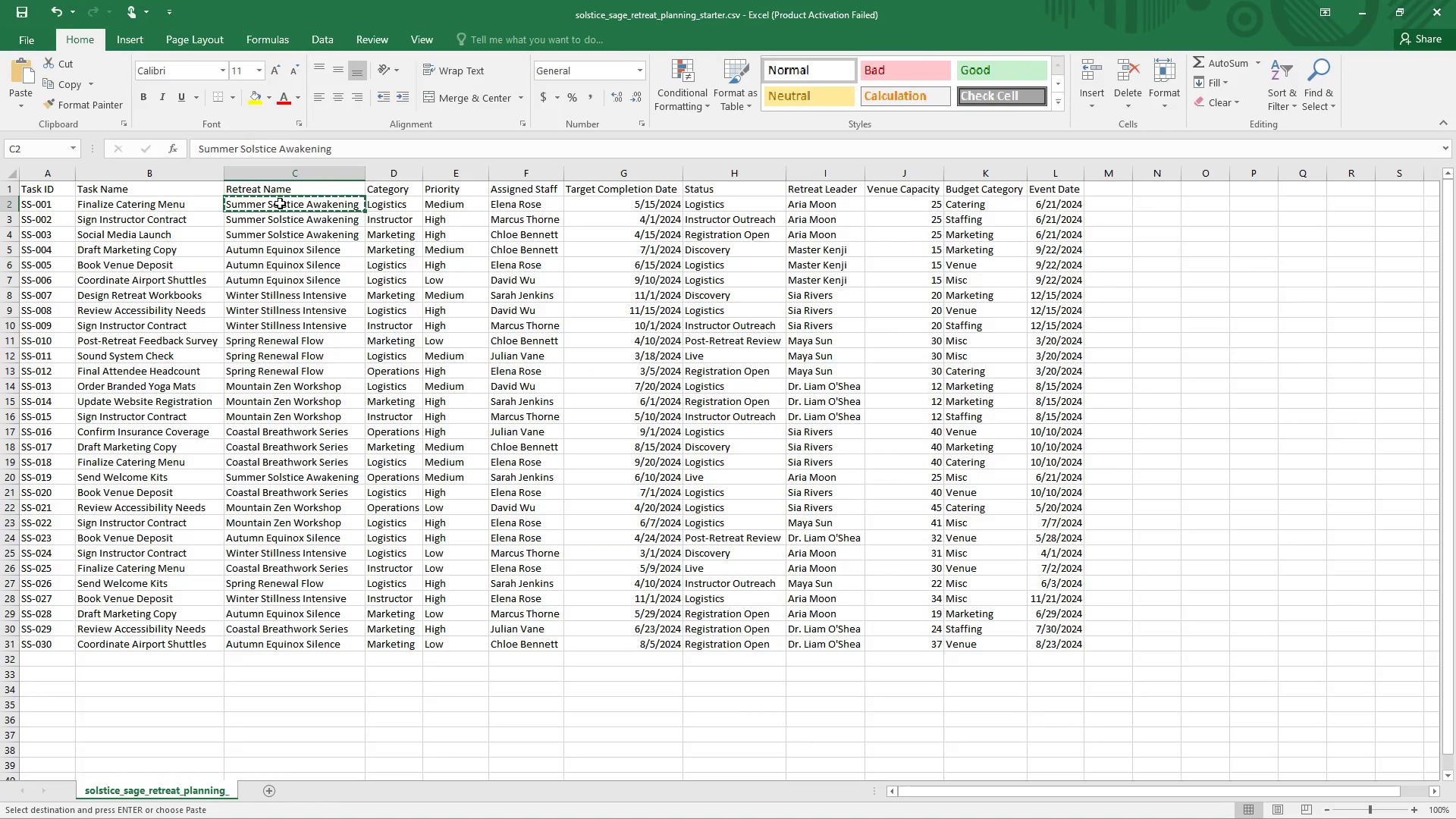 
key(Alt+Tab)
 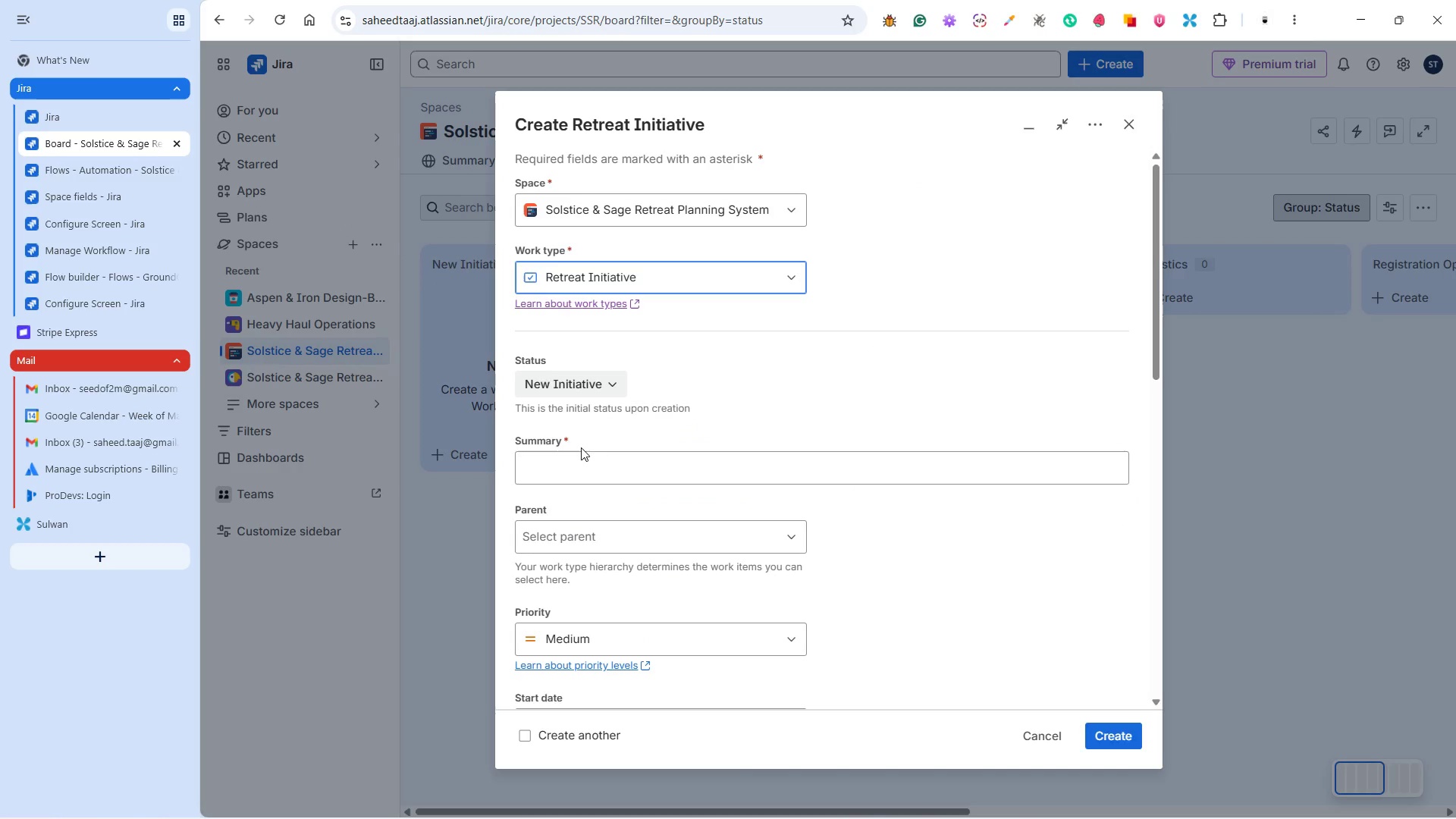 
left_click([580, 465])
 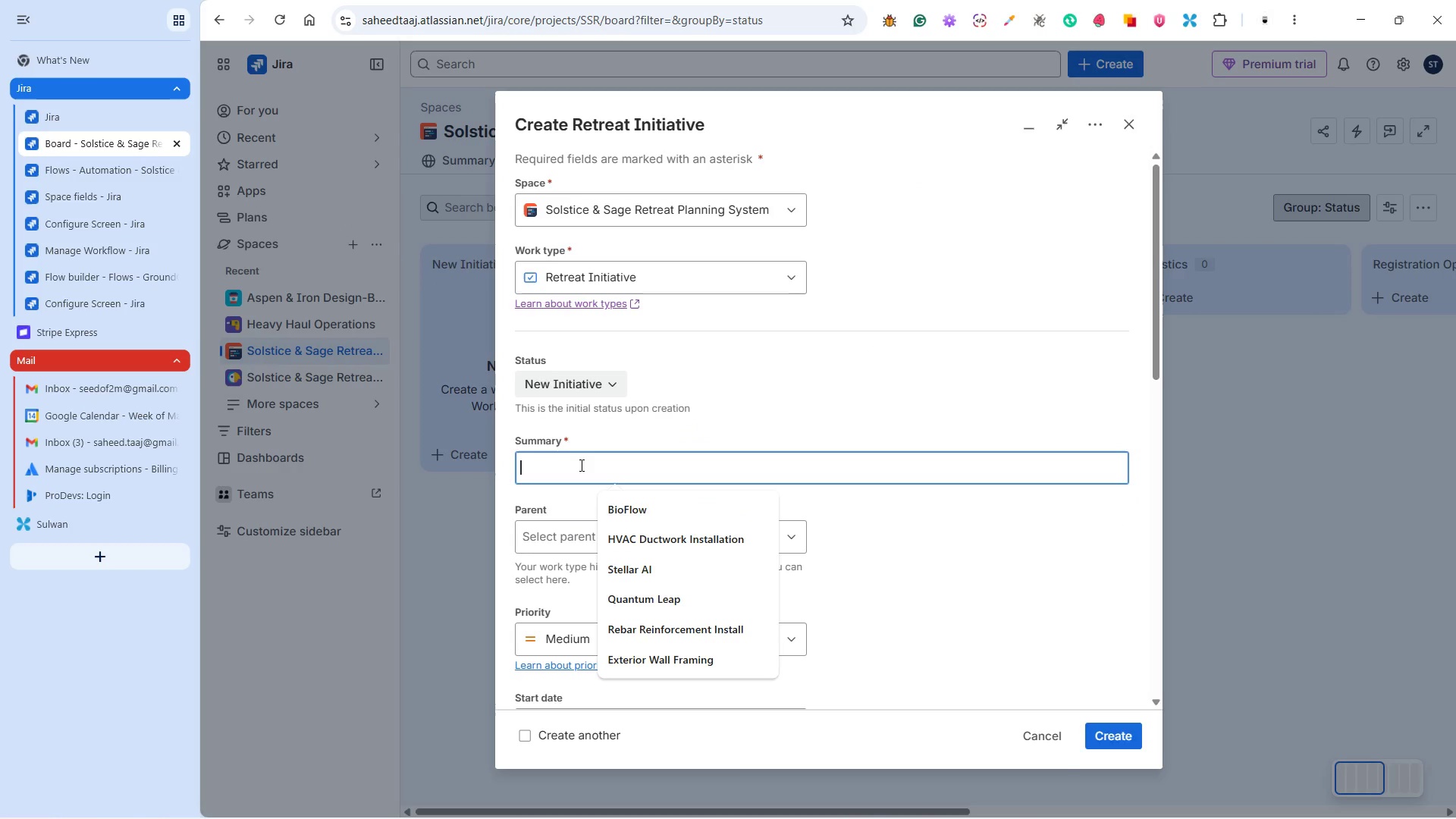 
key(Control+V)
 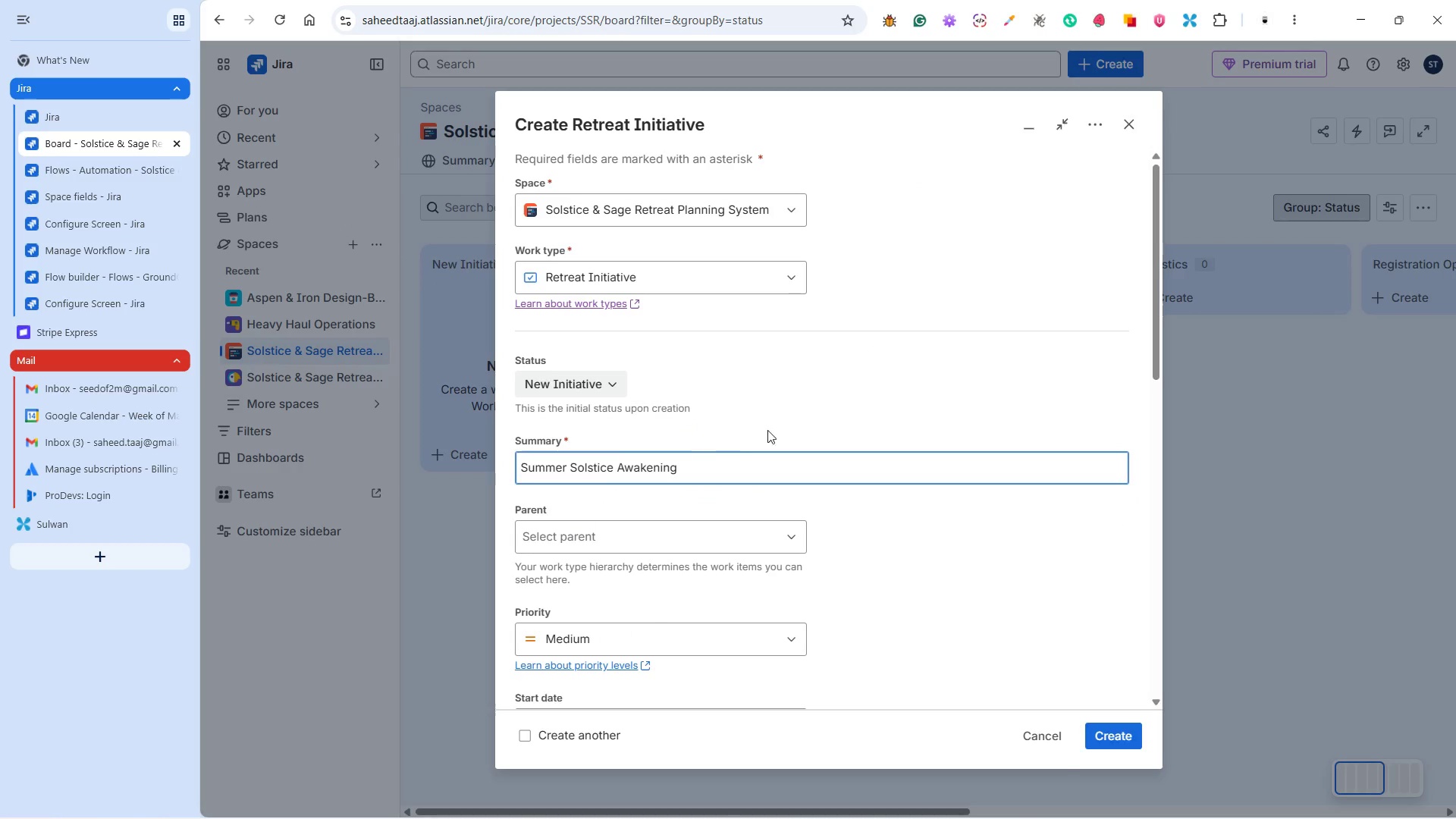 
left_click([777, 425])
 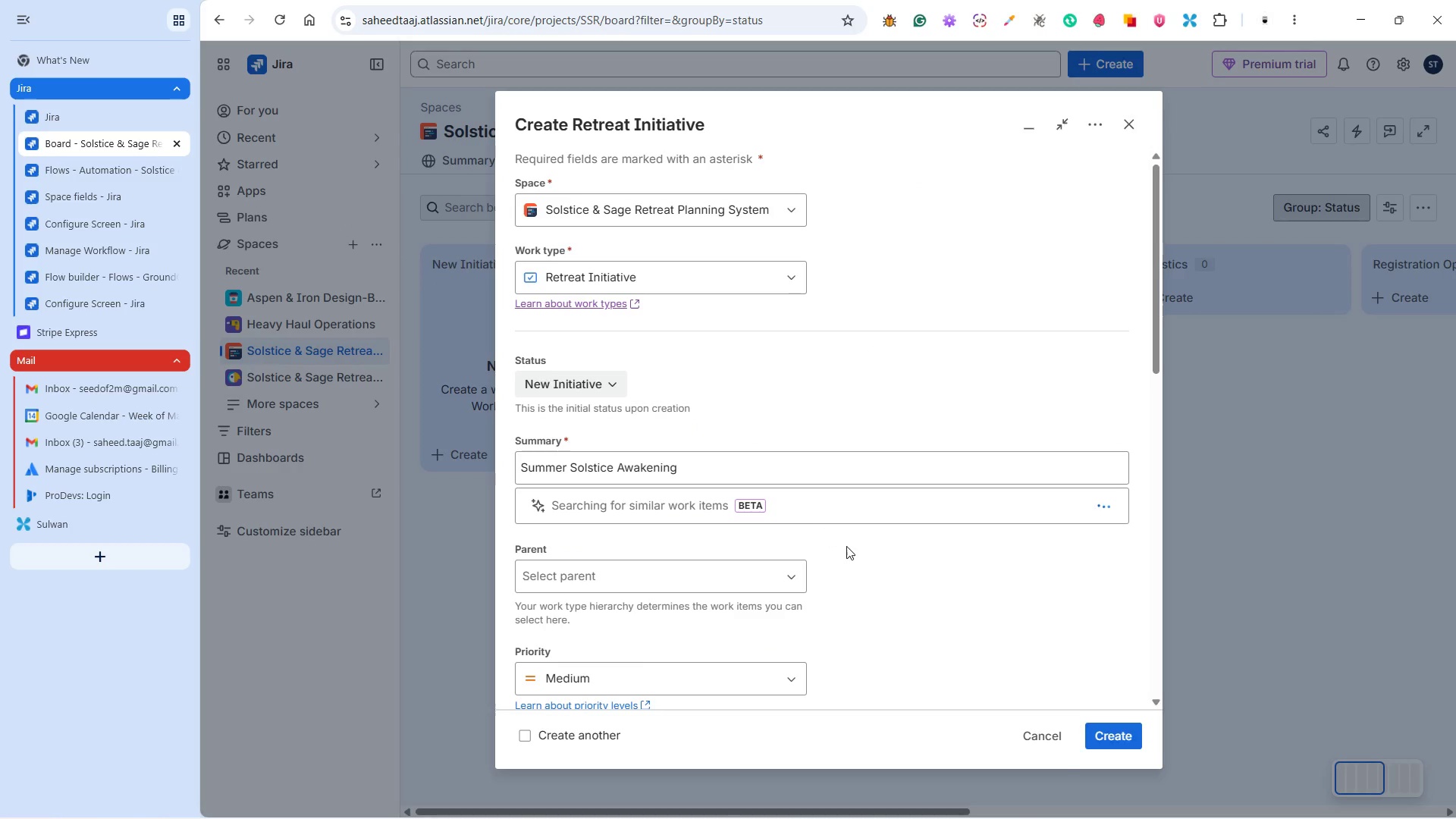 
key(Alt+Tab)
 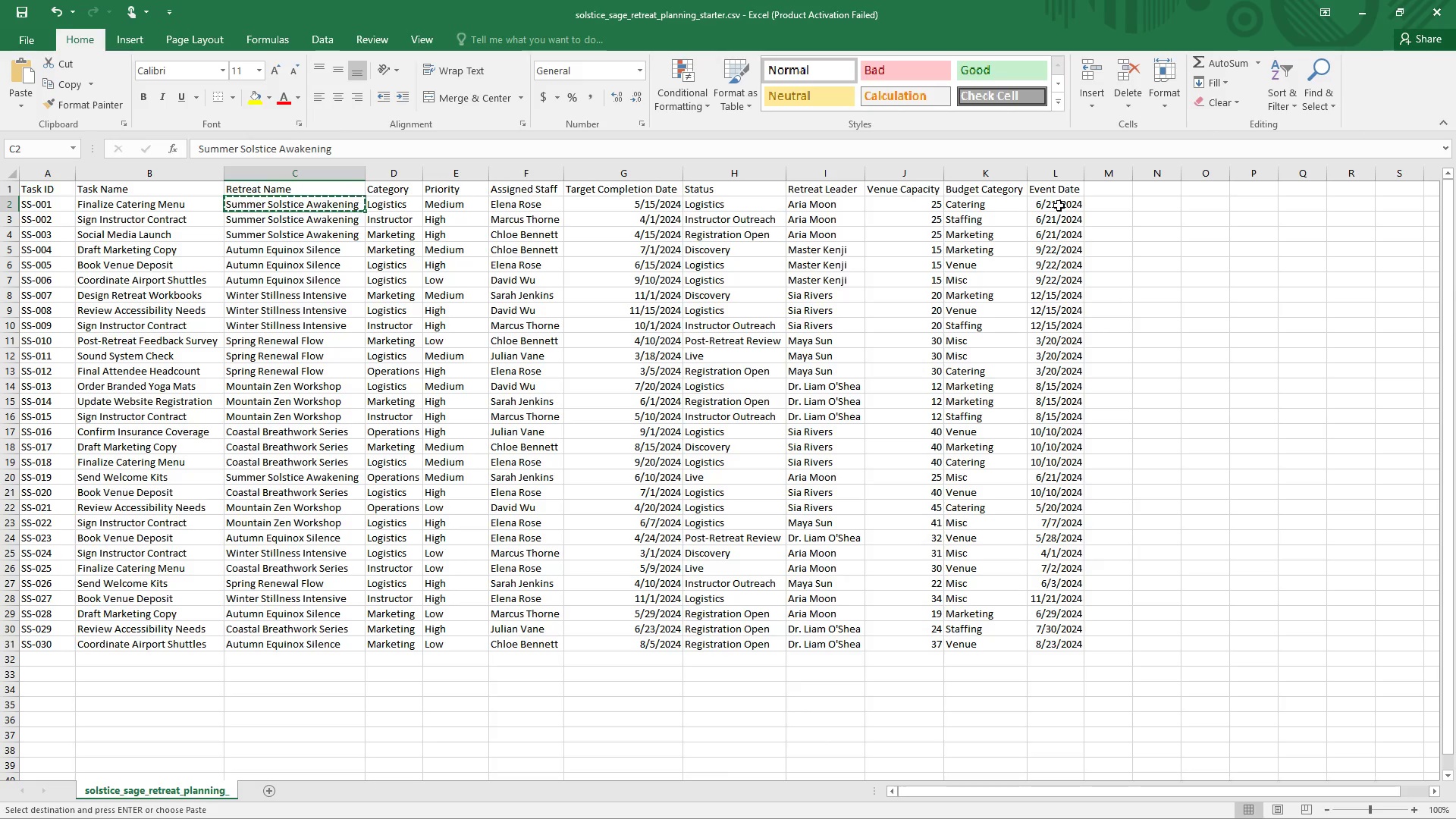 
left_click([1057, 206])
 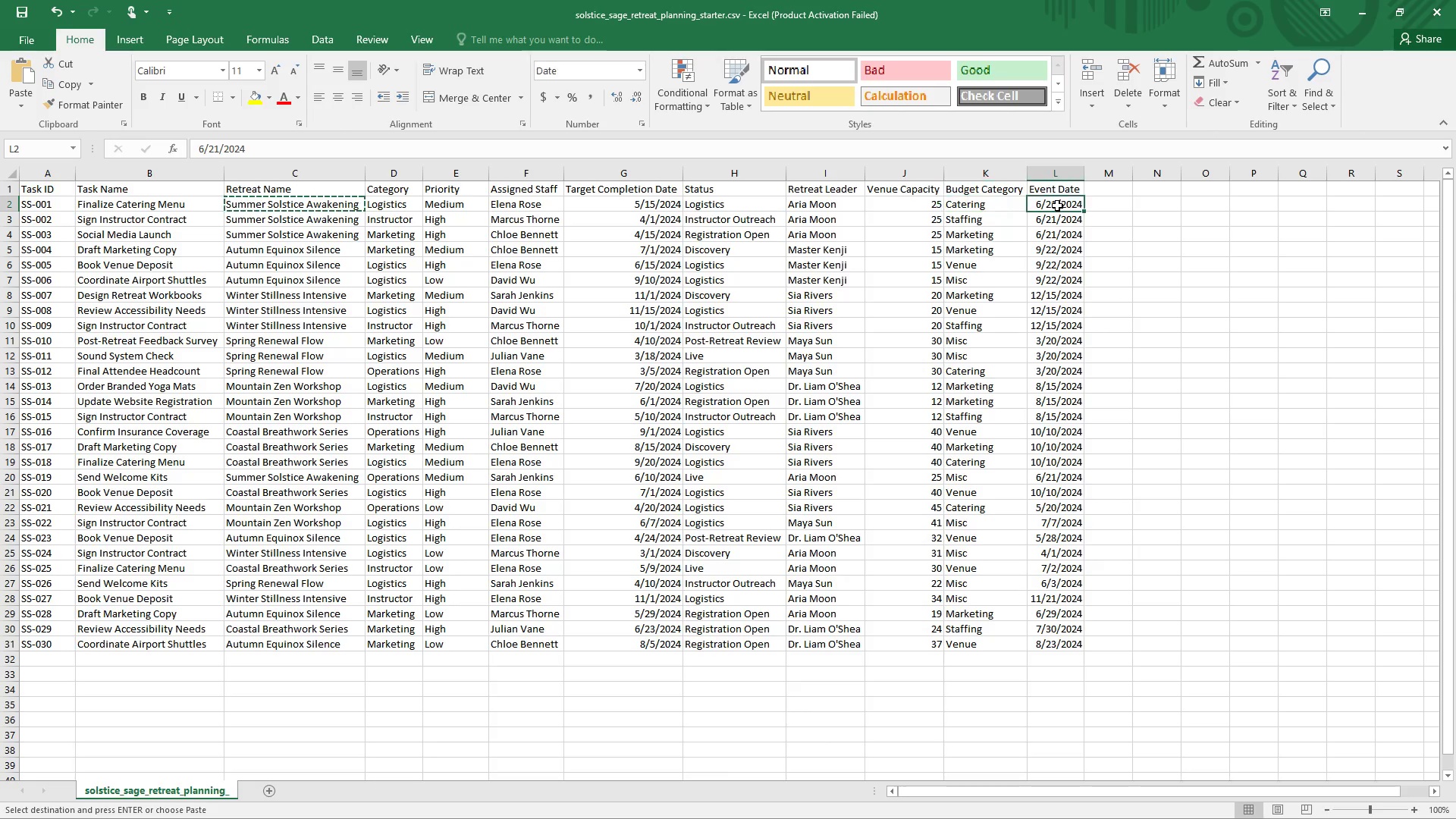 
key(Control+C)
 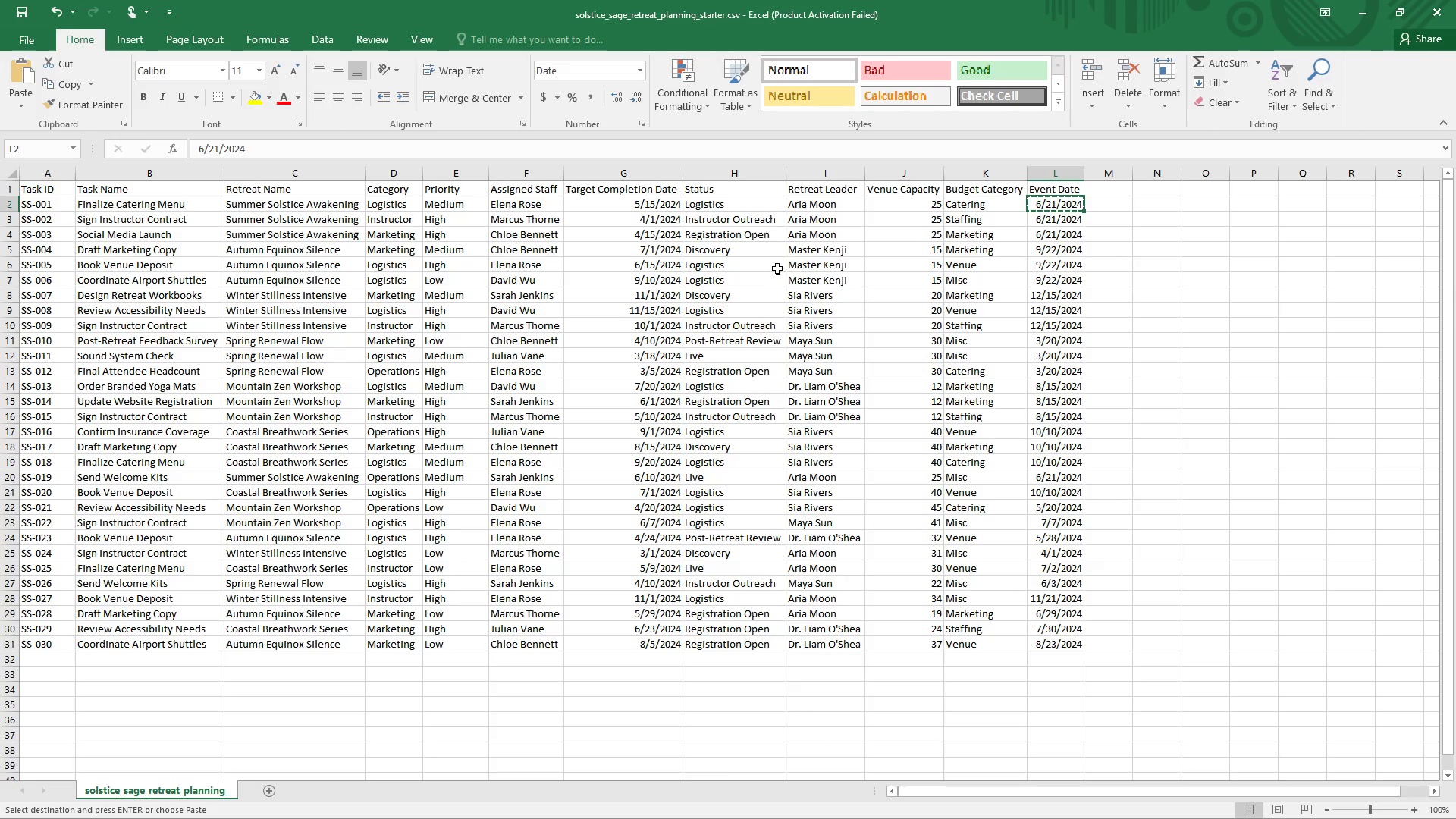 
left_click([820, 202])
 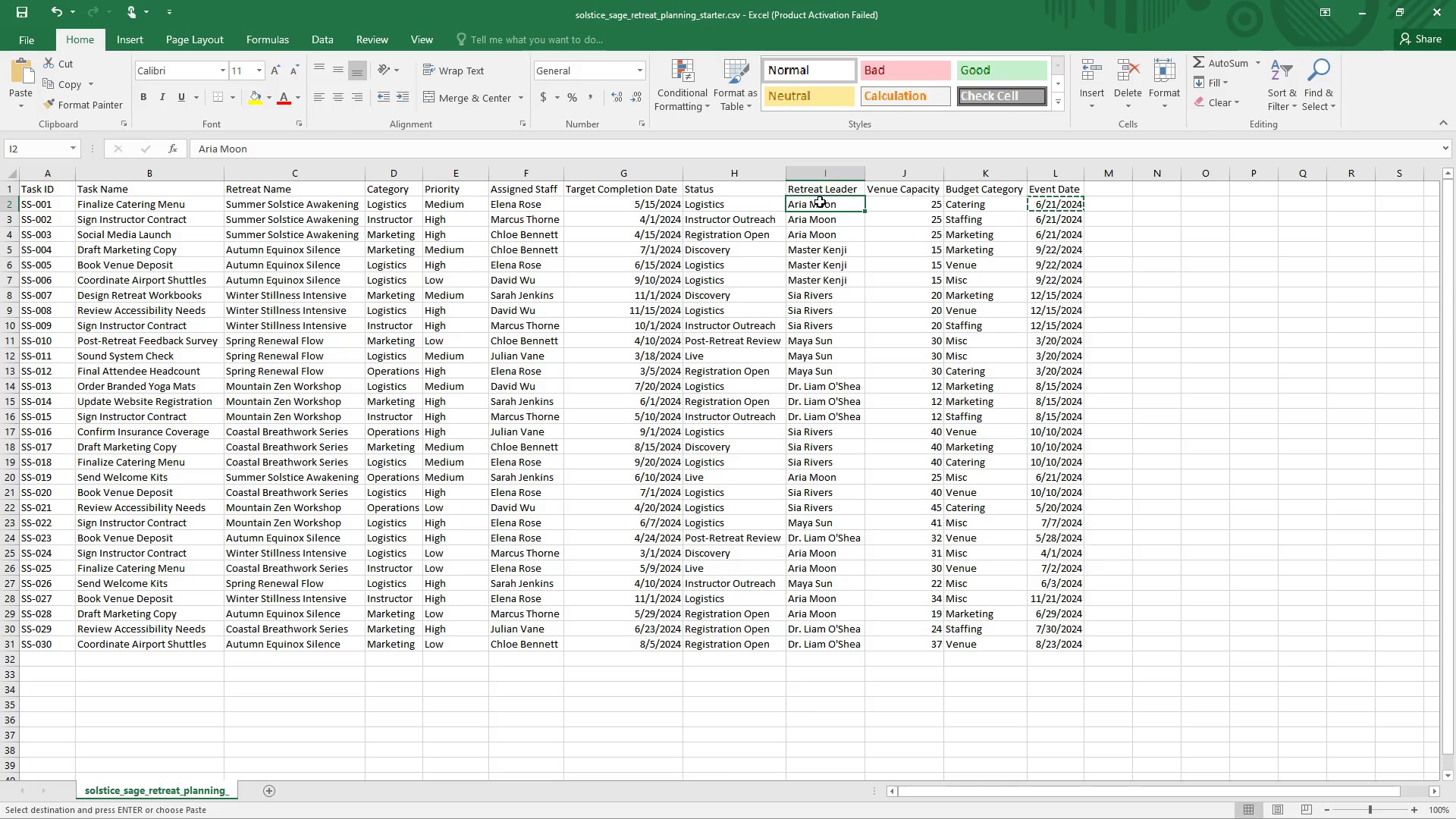 
key(Control+C)
 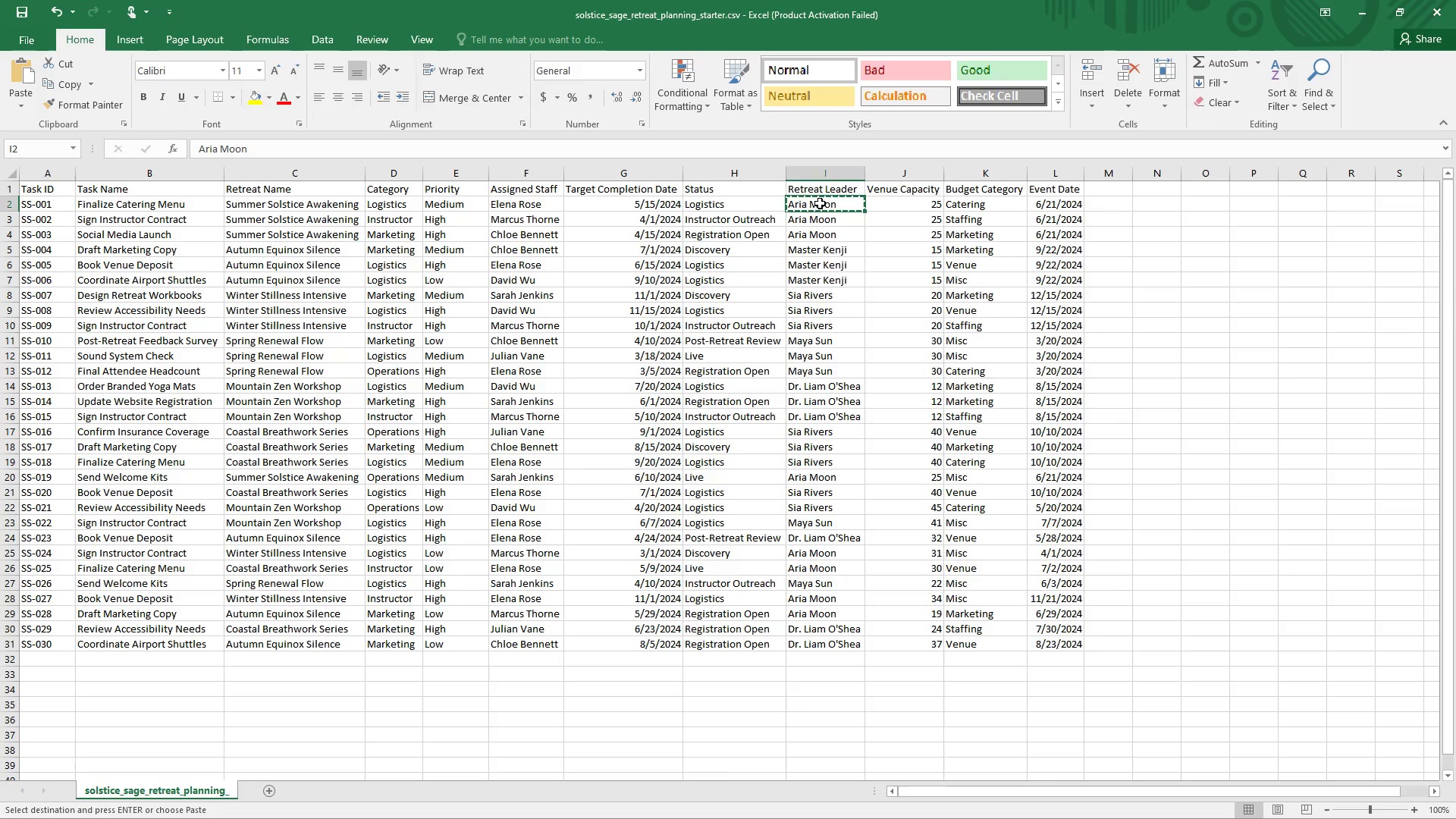 
key(Alt+Tab)
 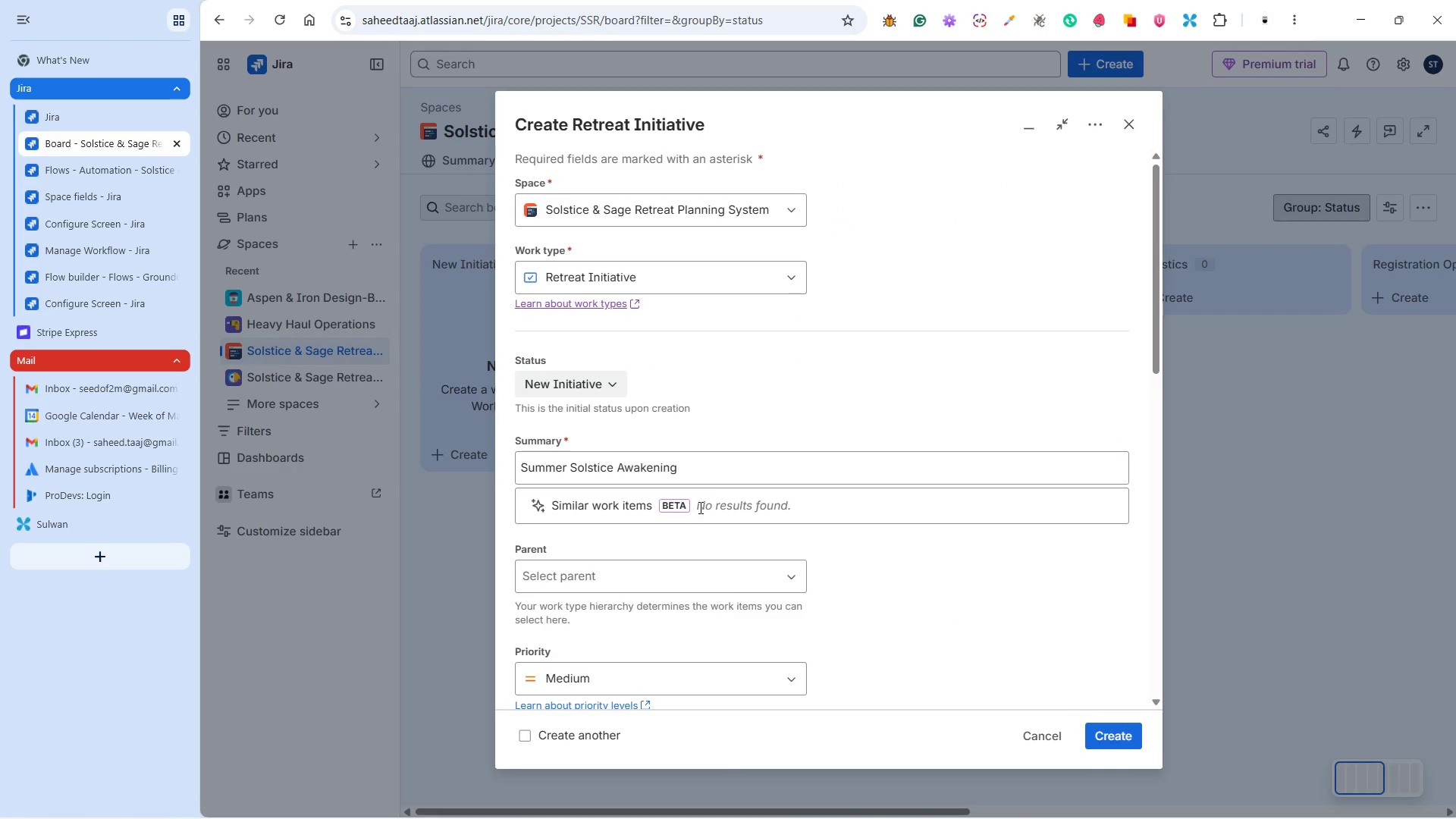 
scroll: coordinate [680, 444], scroll_direction: down, amount: 6.0
 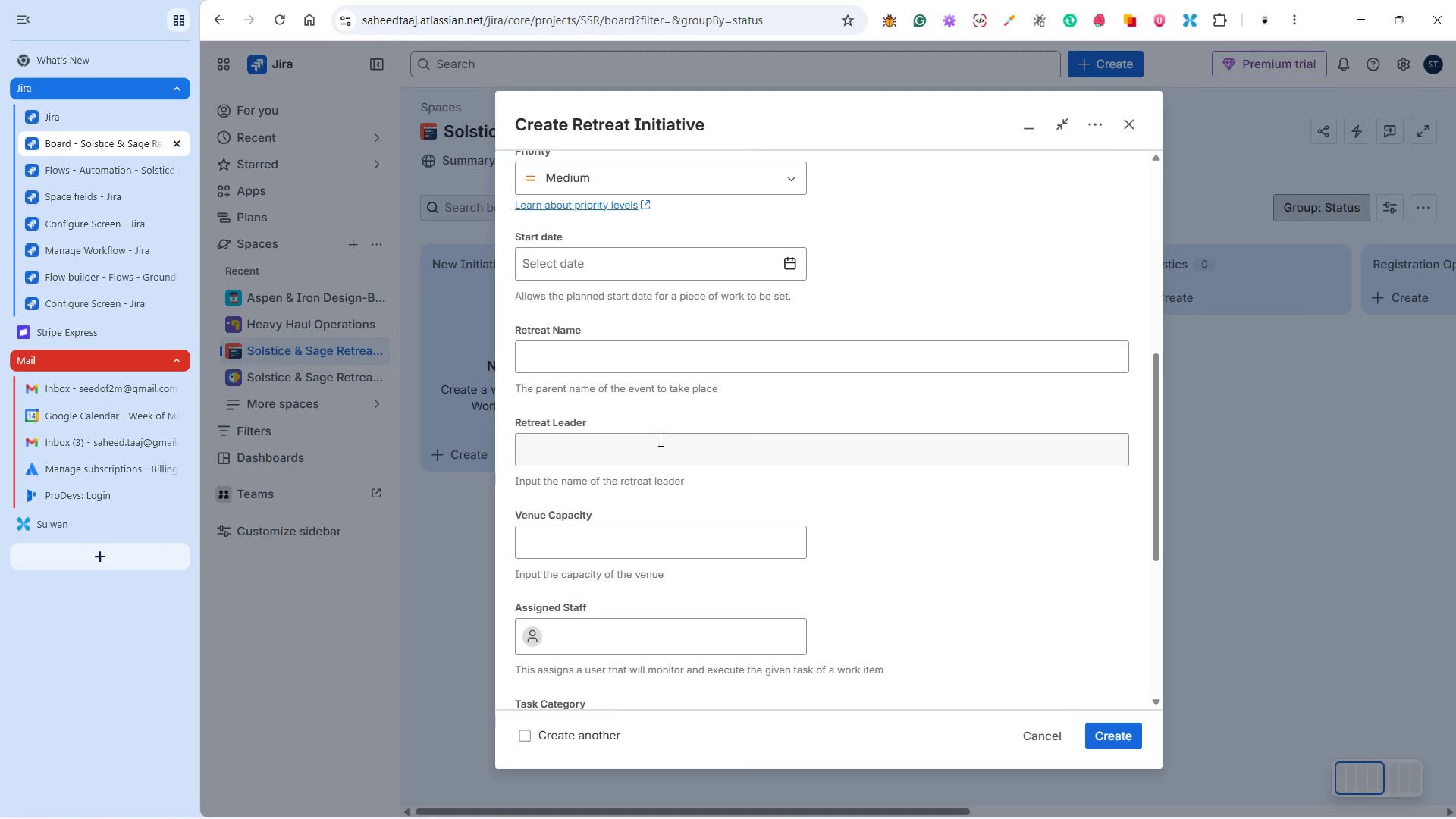 
left_click([648, 447])
 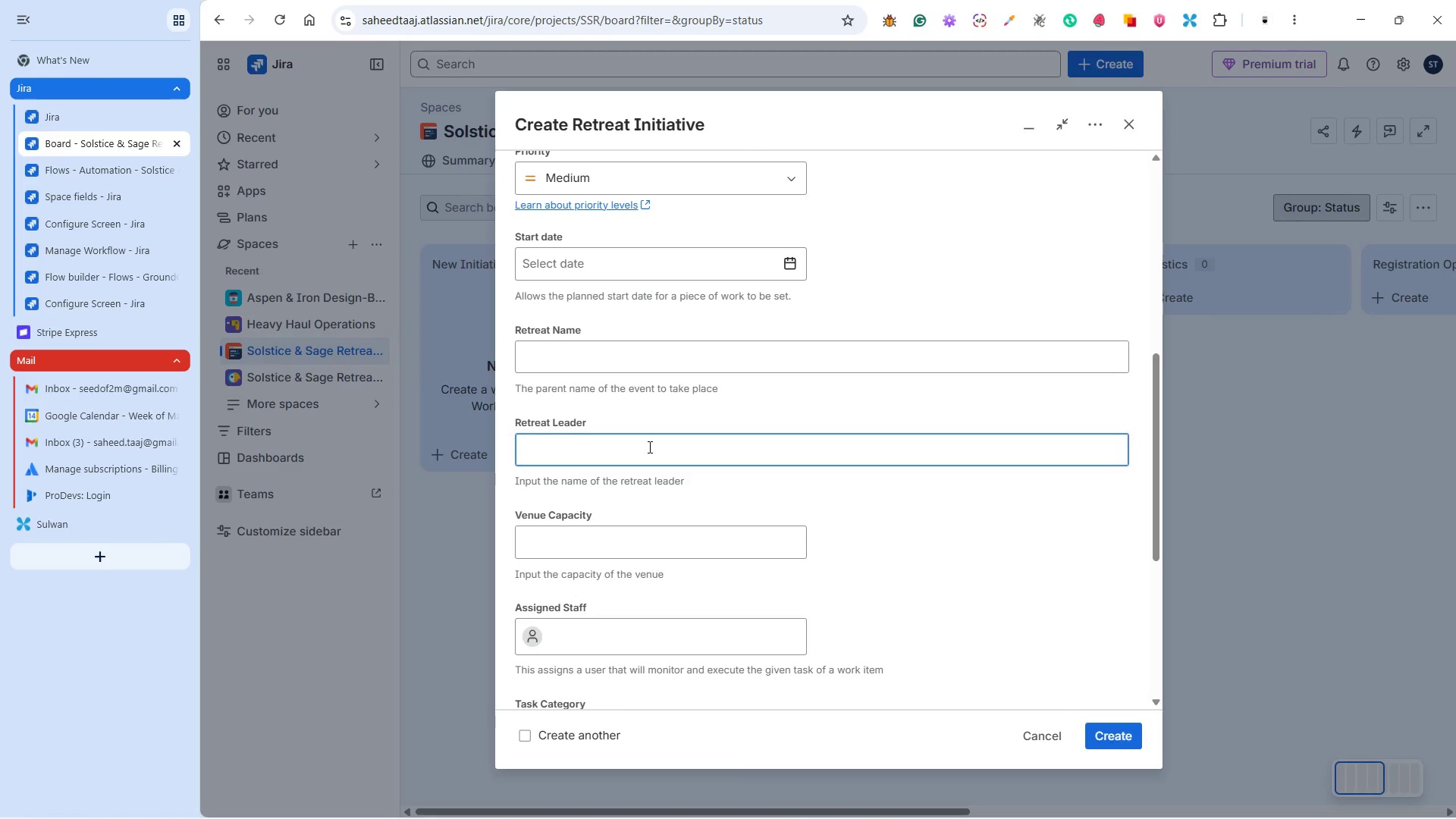 
key(Control+V)
 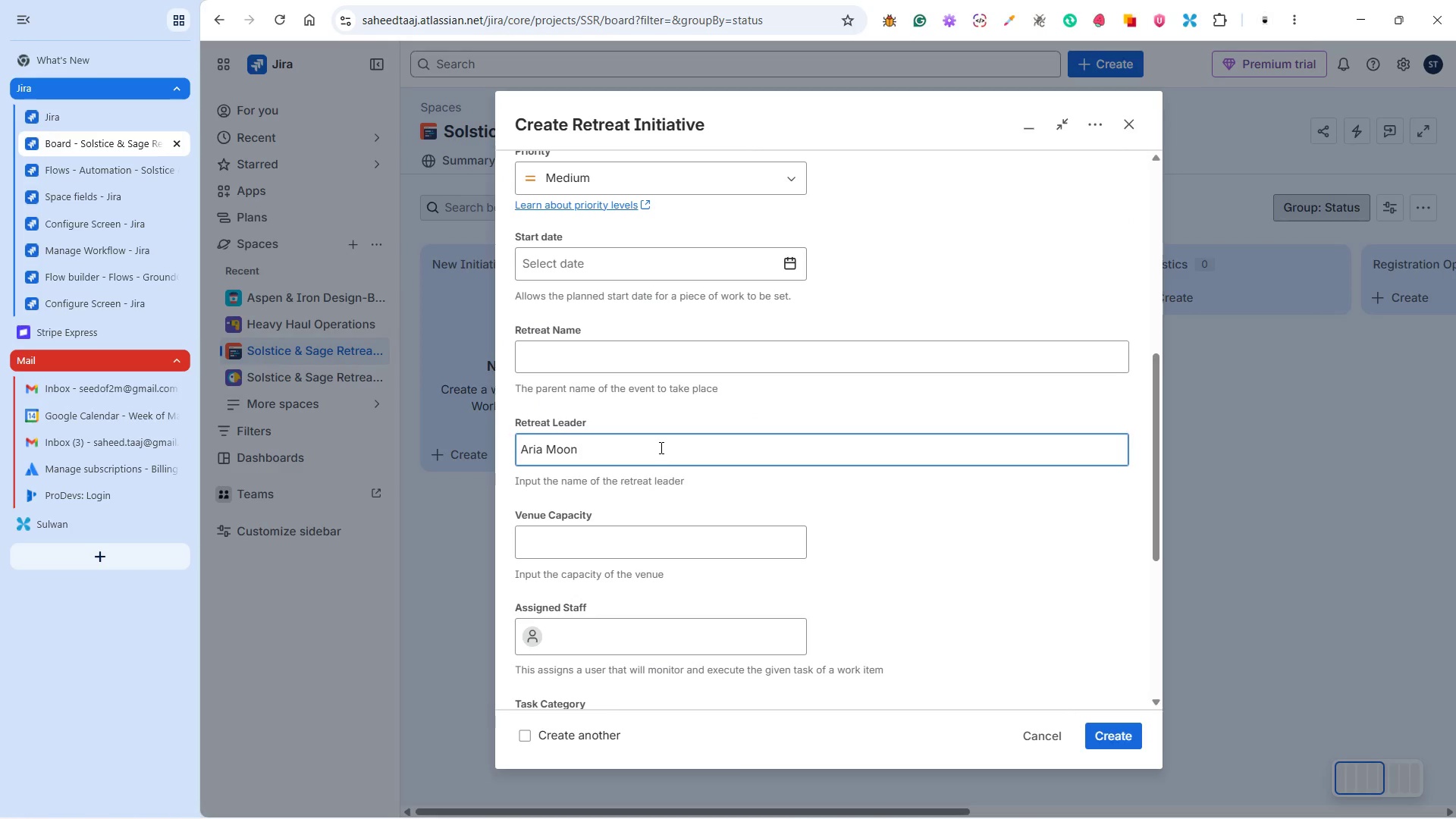 
key(Alt+Tab)
 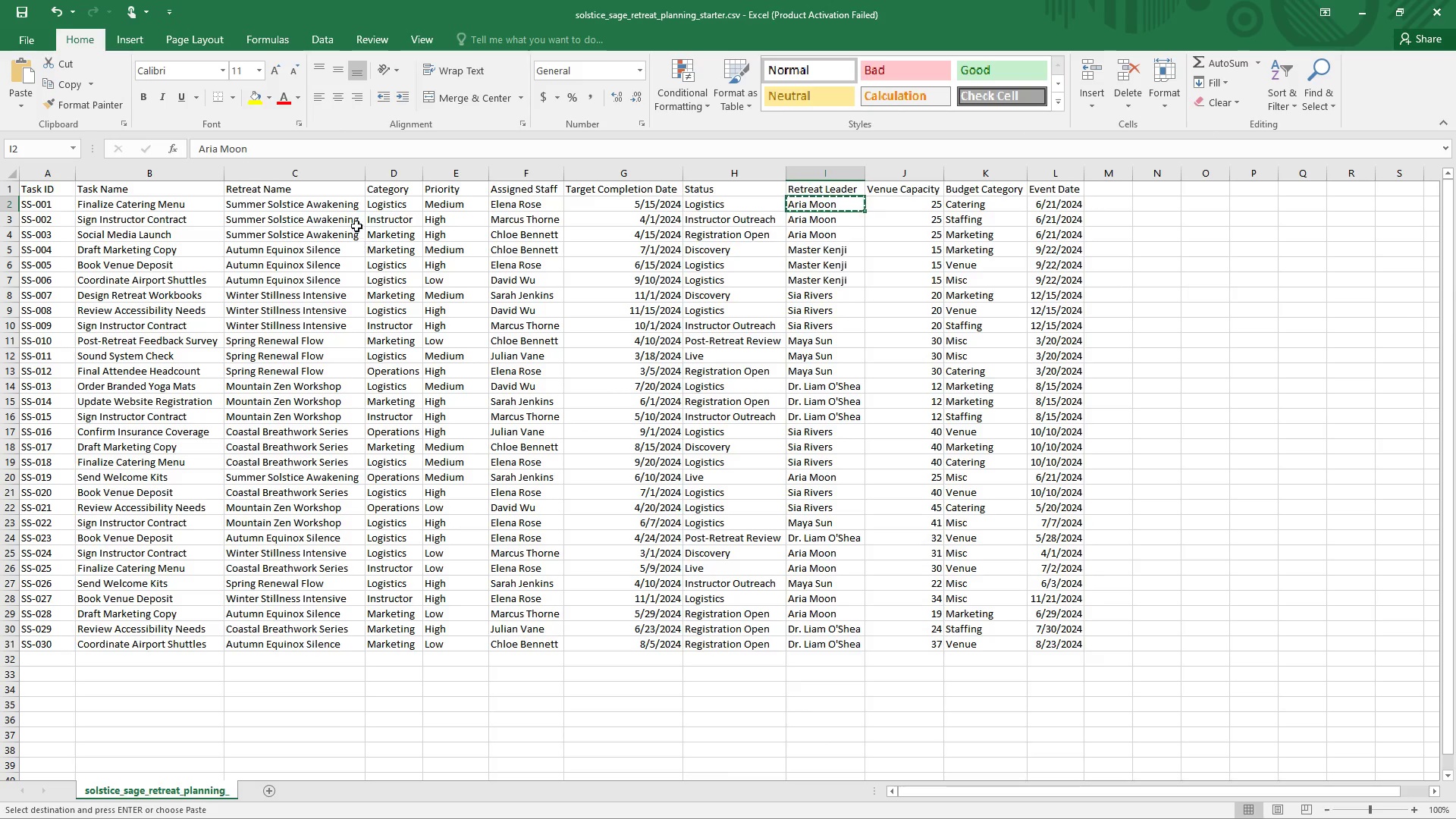 
left_click([346, 207])
 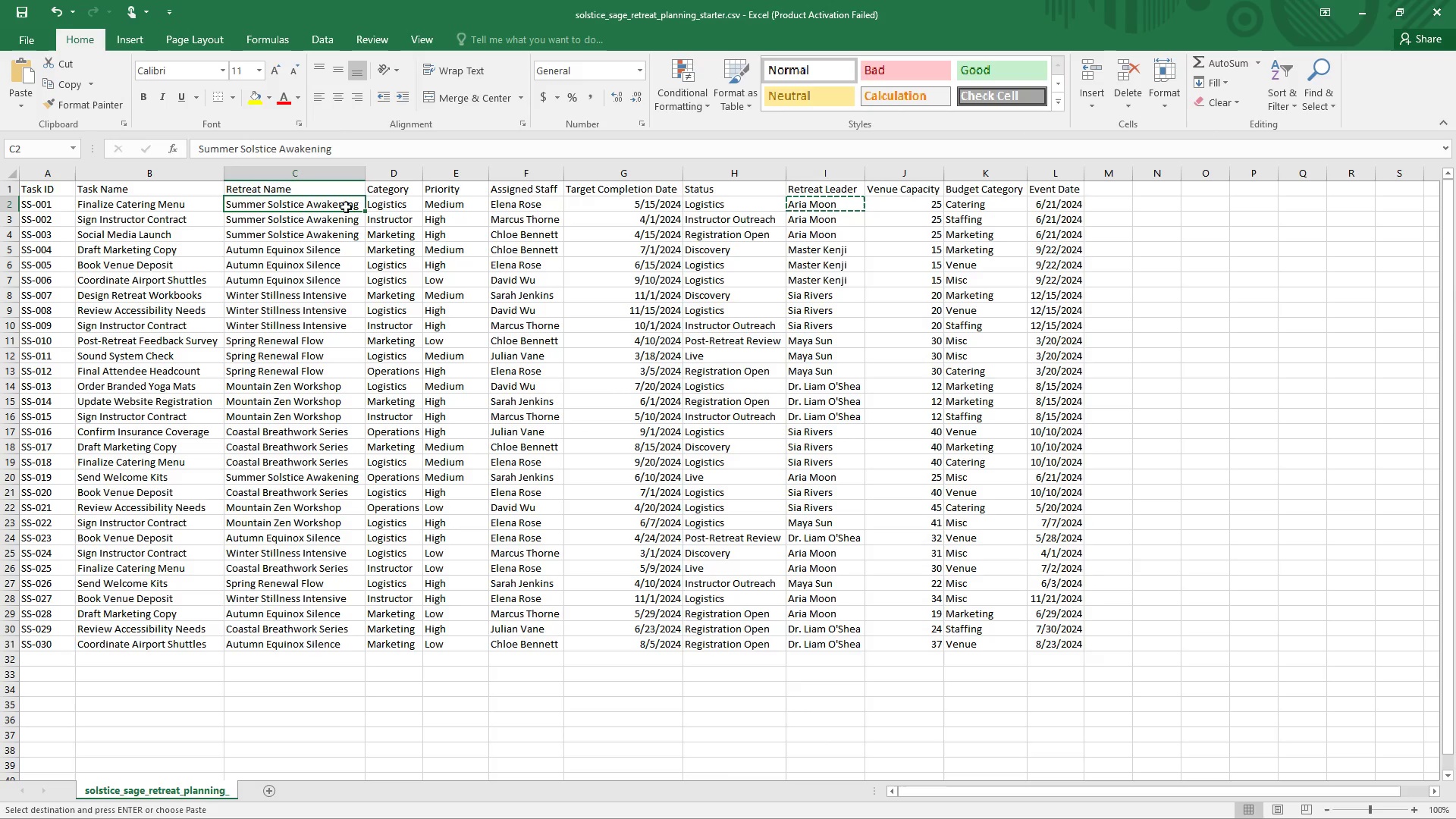 
key(Control+C)
 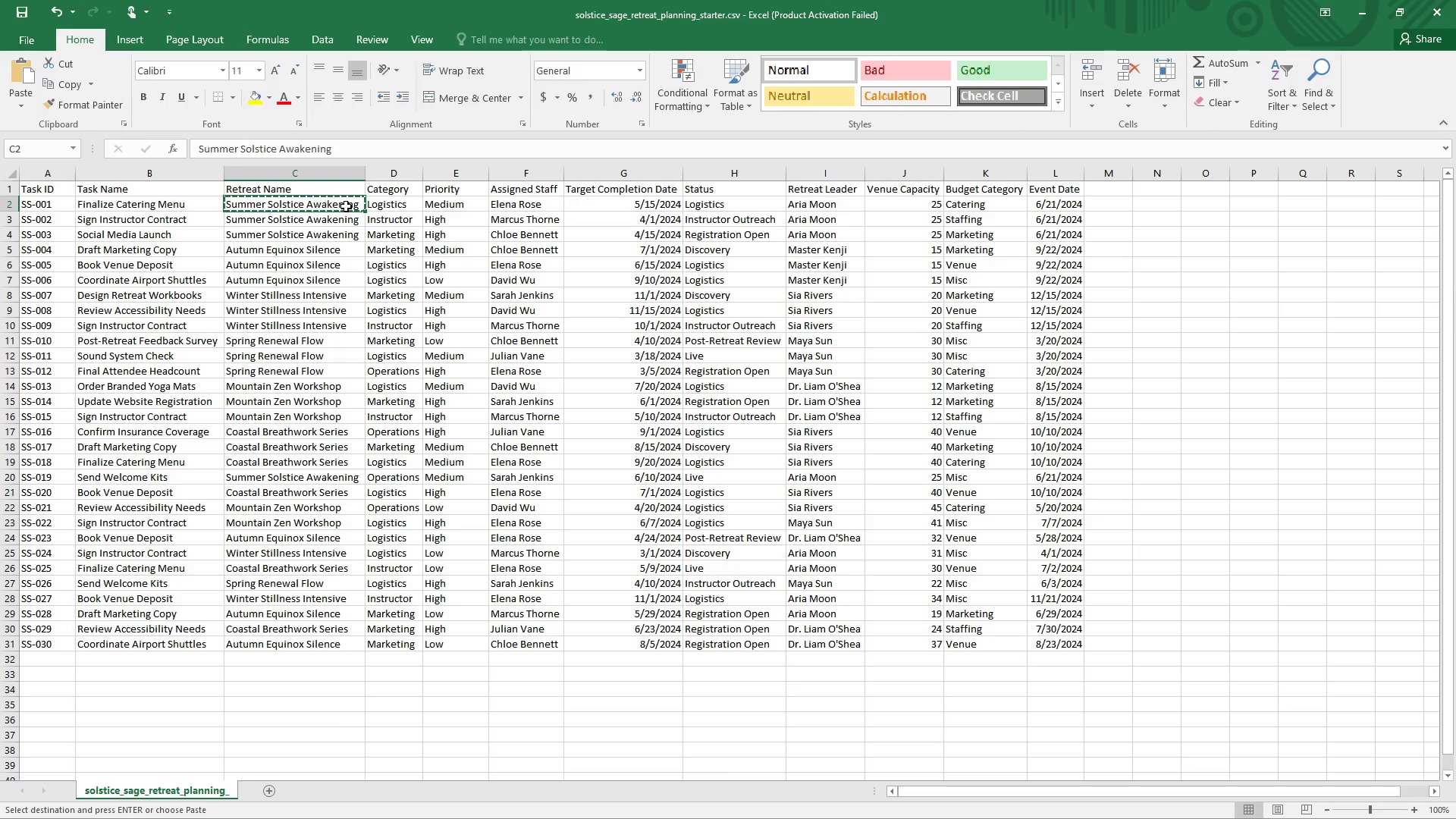 
key(Alt+AltLeft)
 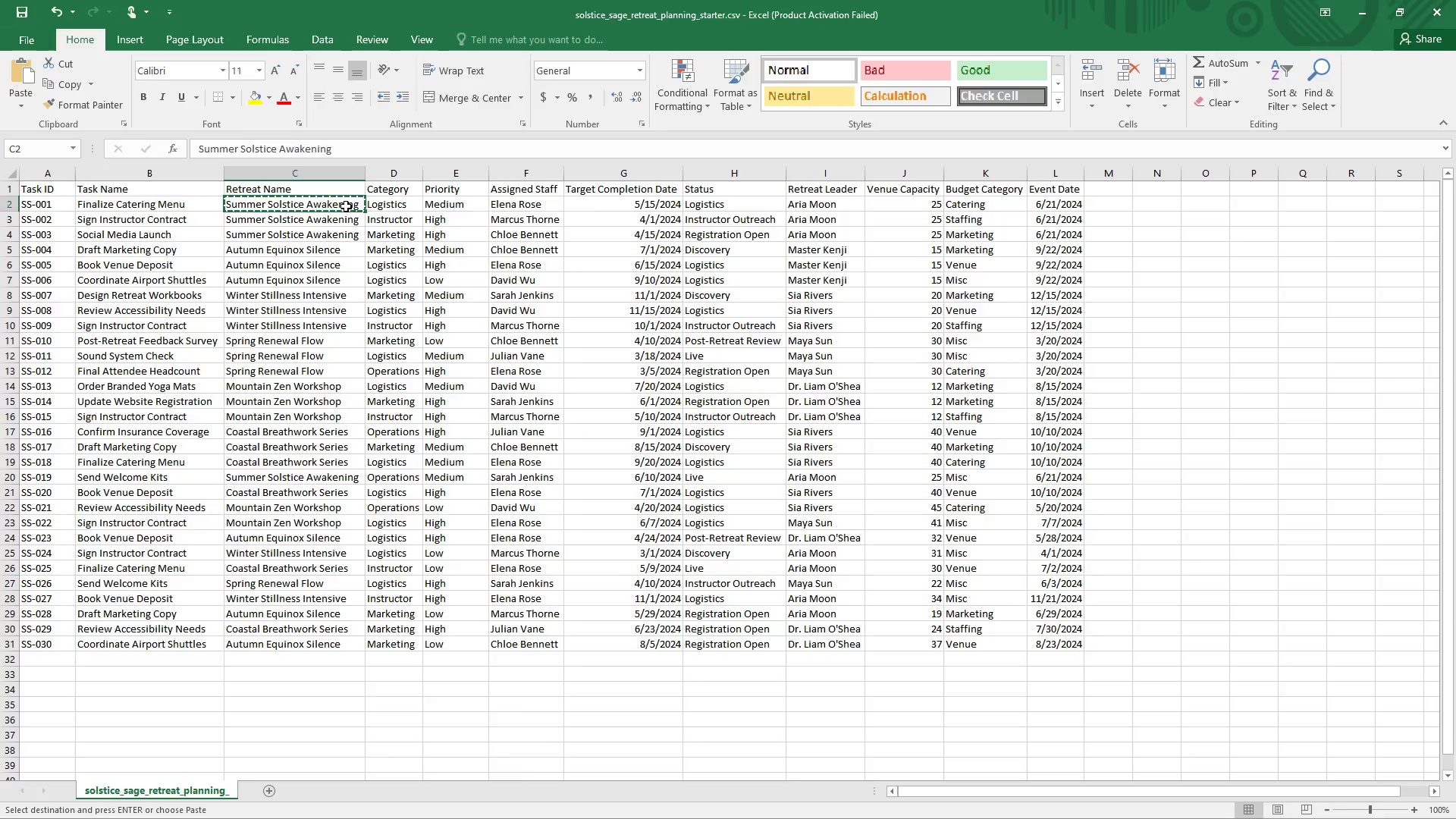 
key(Alt+Tab)
 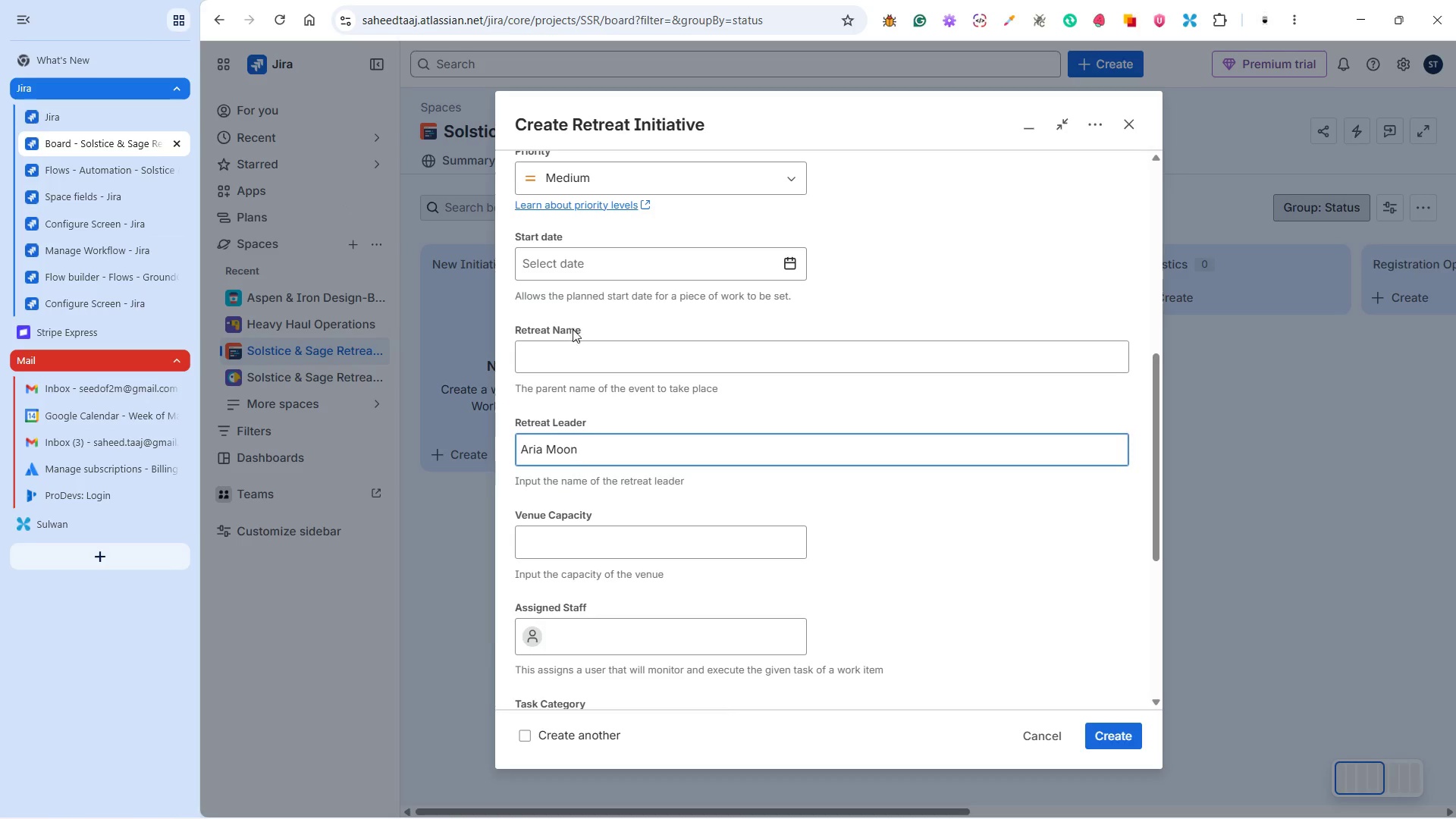 
left_click([575, 349])
 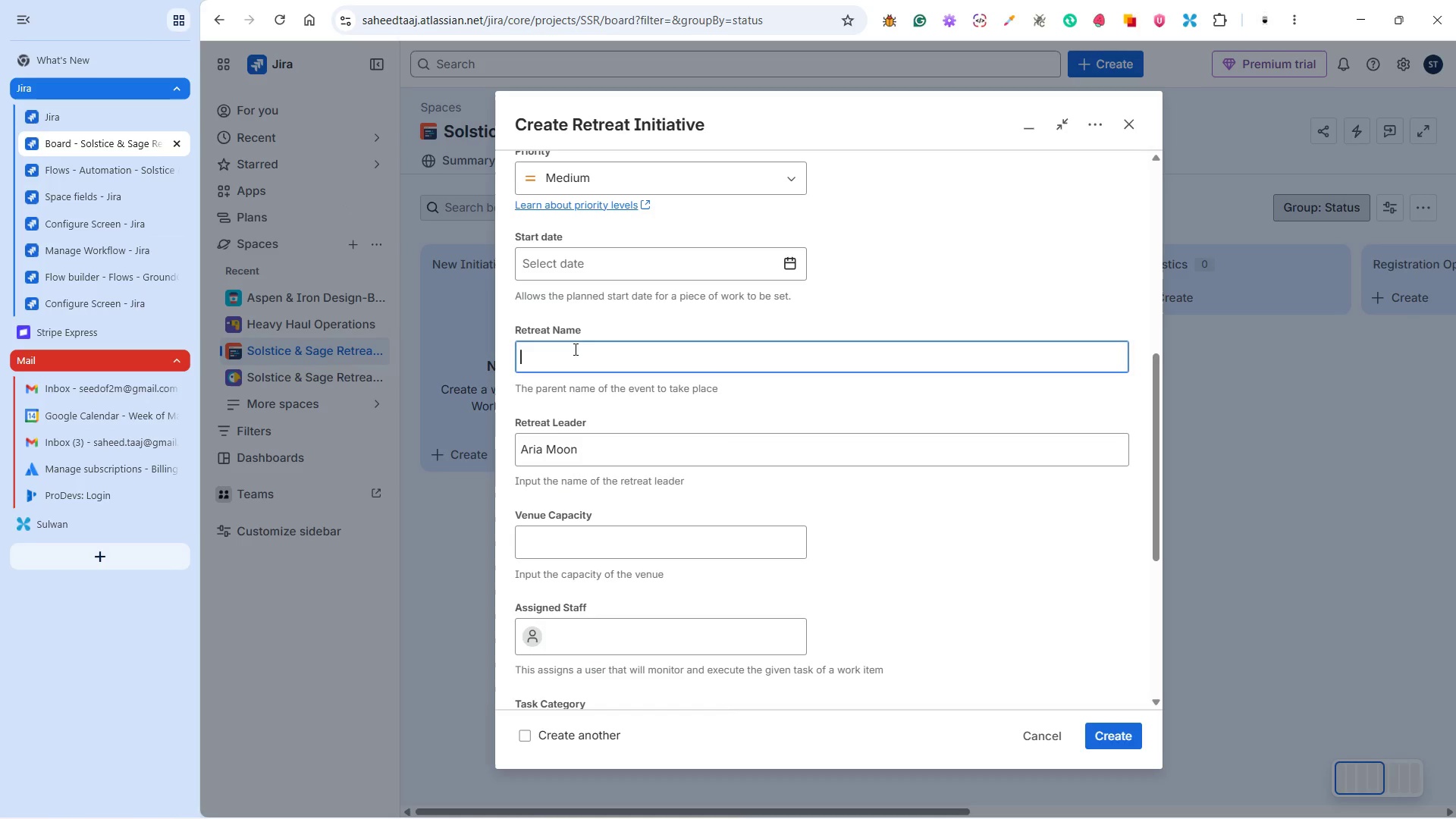 
key(Control+V)
 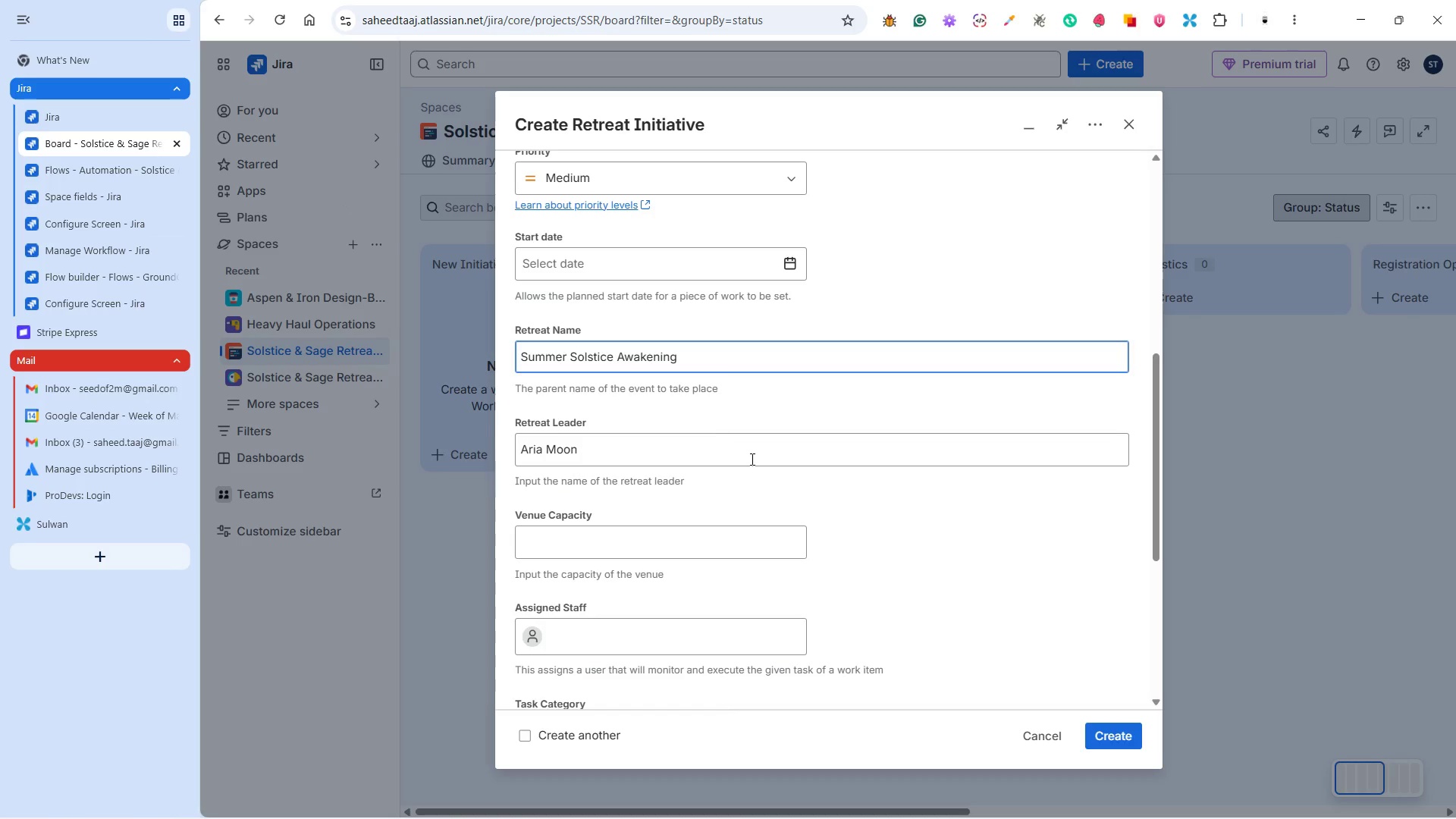 
key(Alt+Tab)
 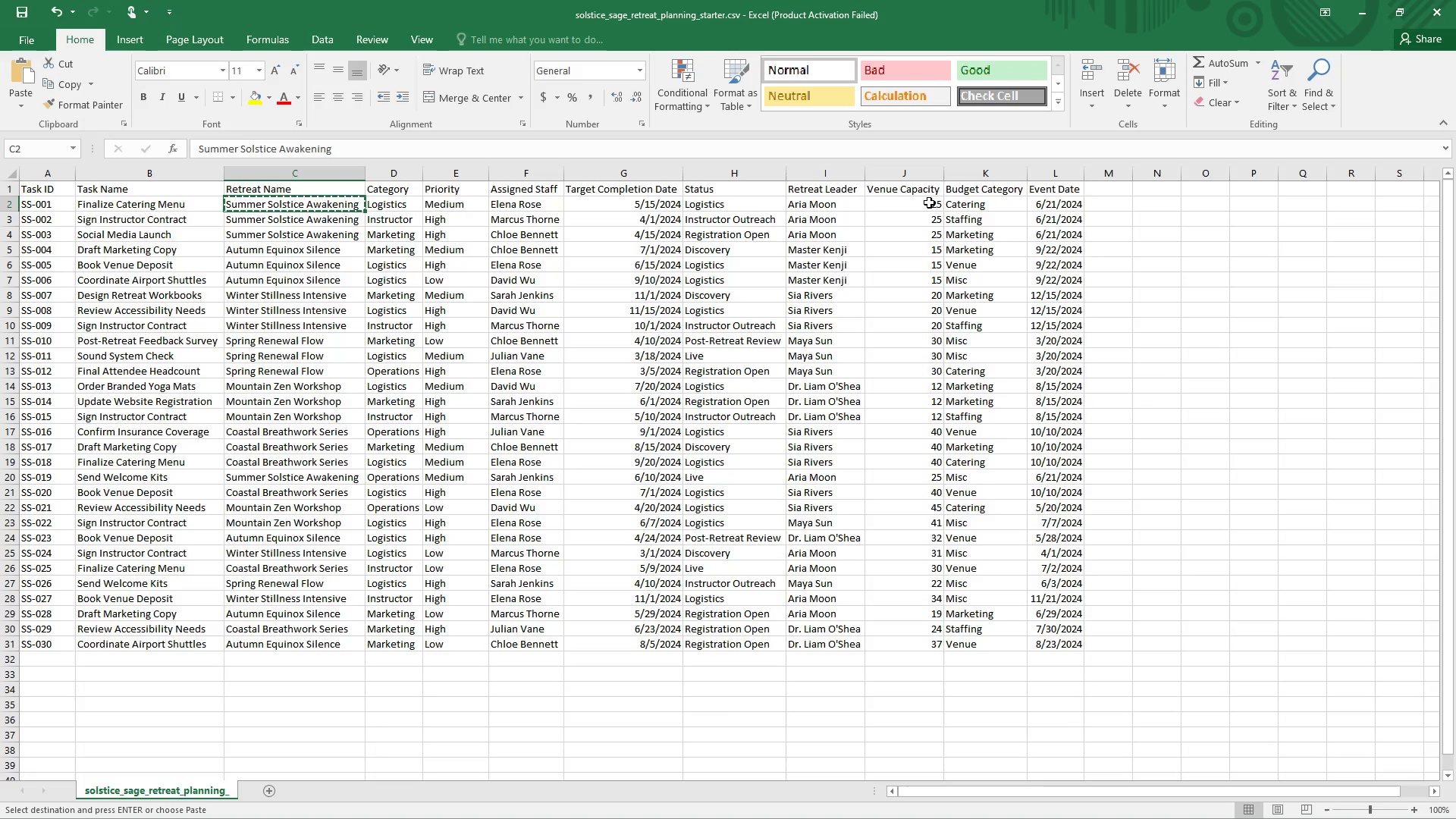 
scroll: coordinate [774, 496], scroll_direction: down, amount: 3.0
 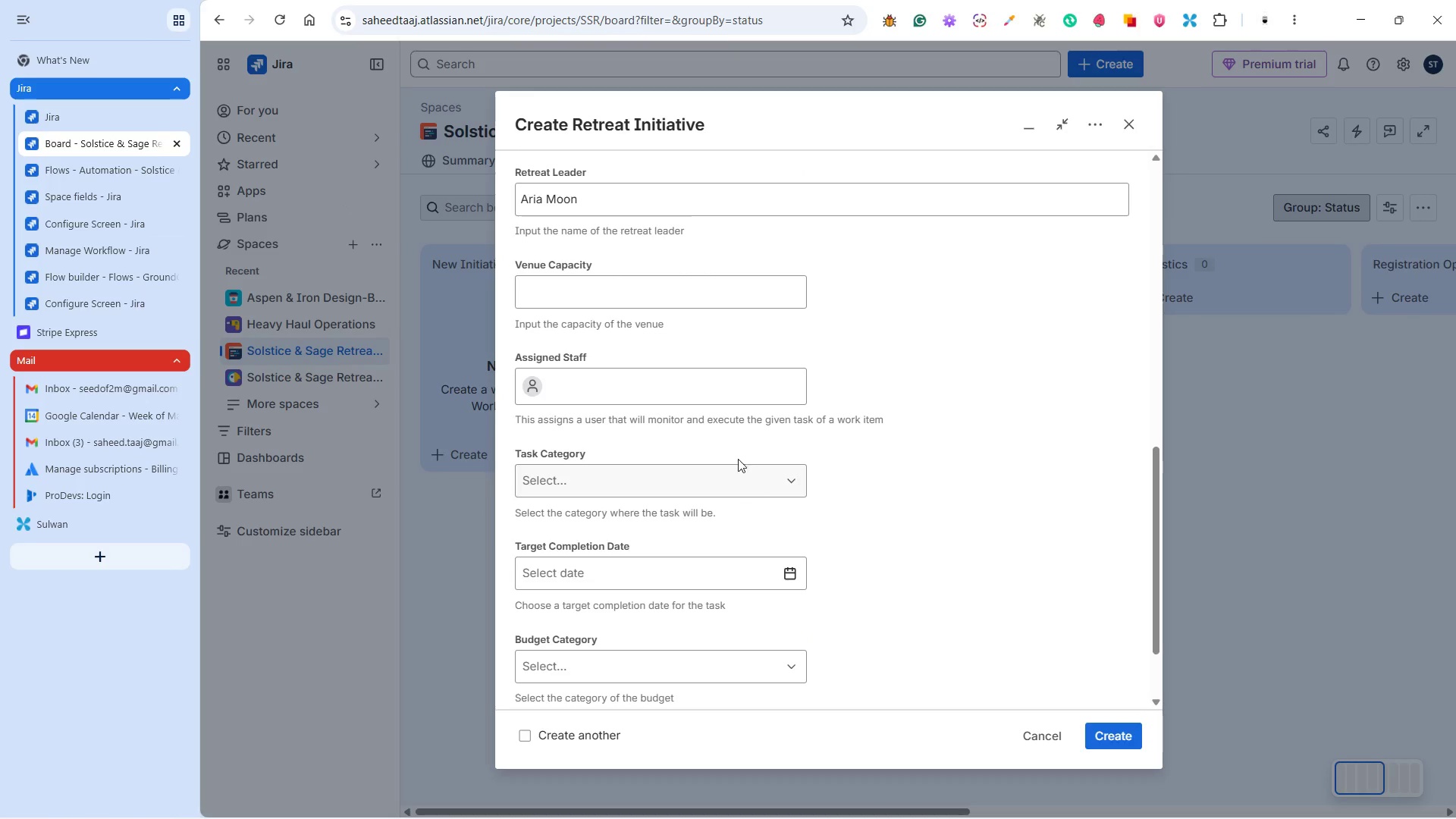 
left_click([929, 202])
 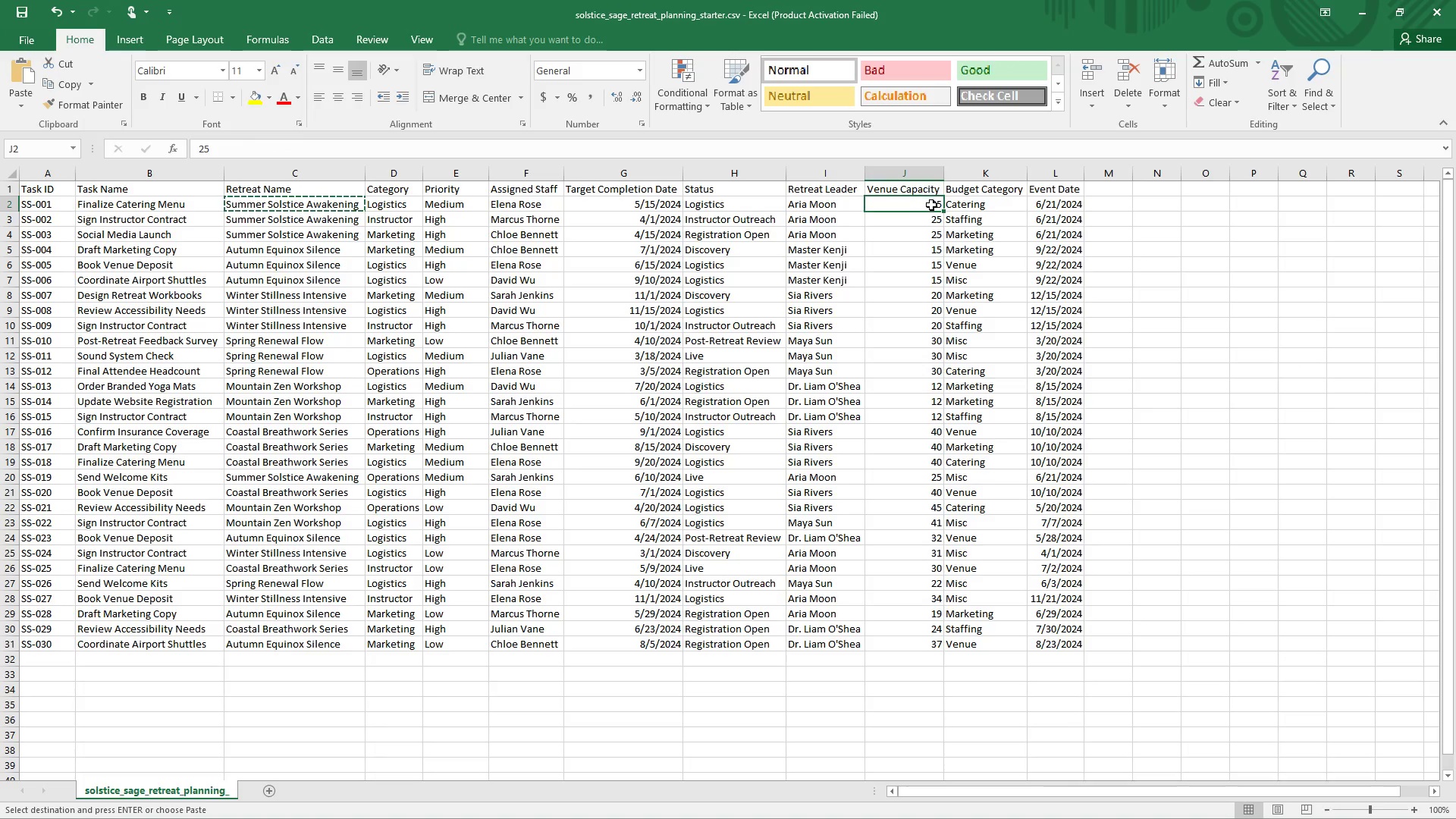 
key(Control+C)
 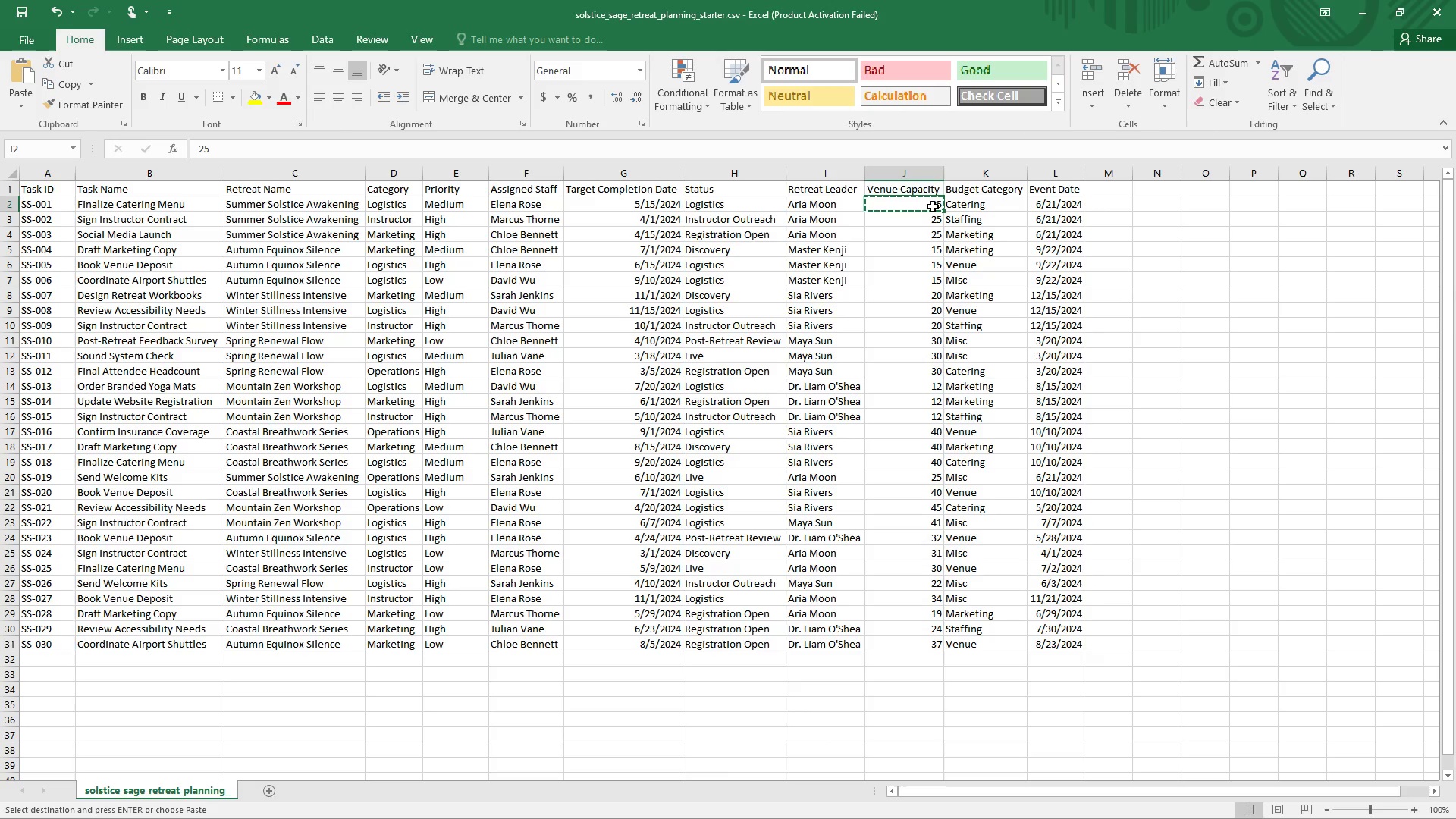 
key(Alt+Tab)
 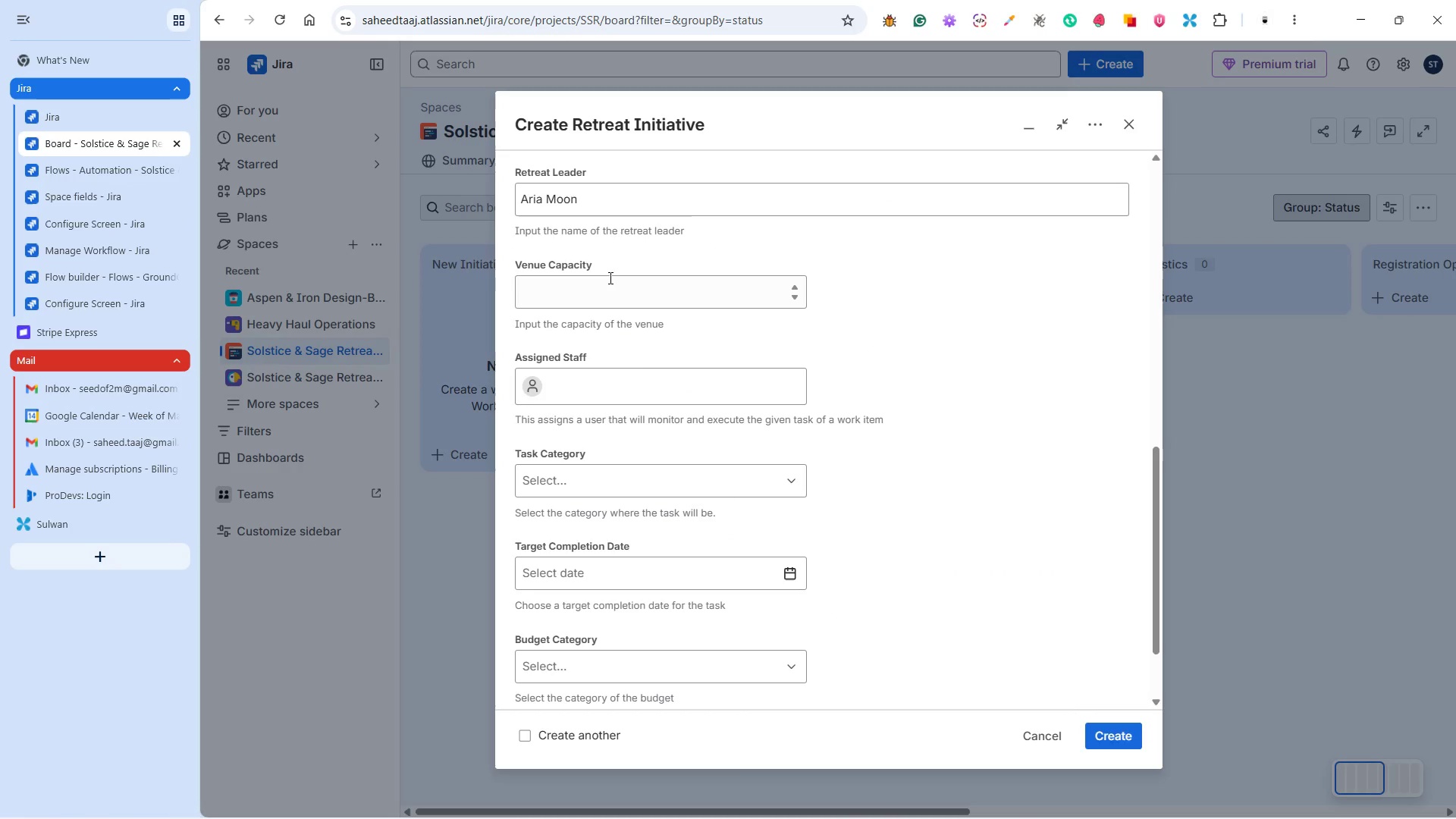 
left_click([608, 277])
 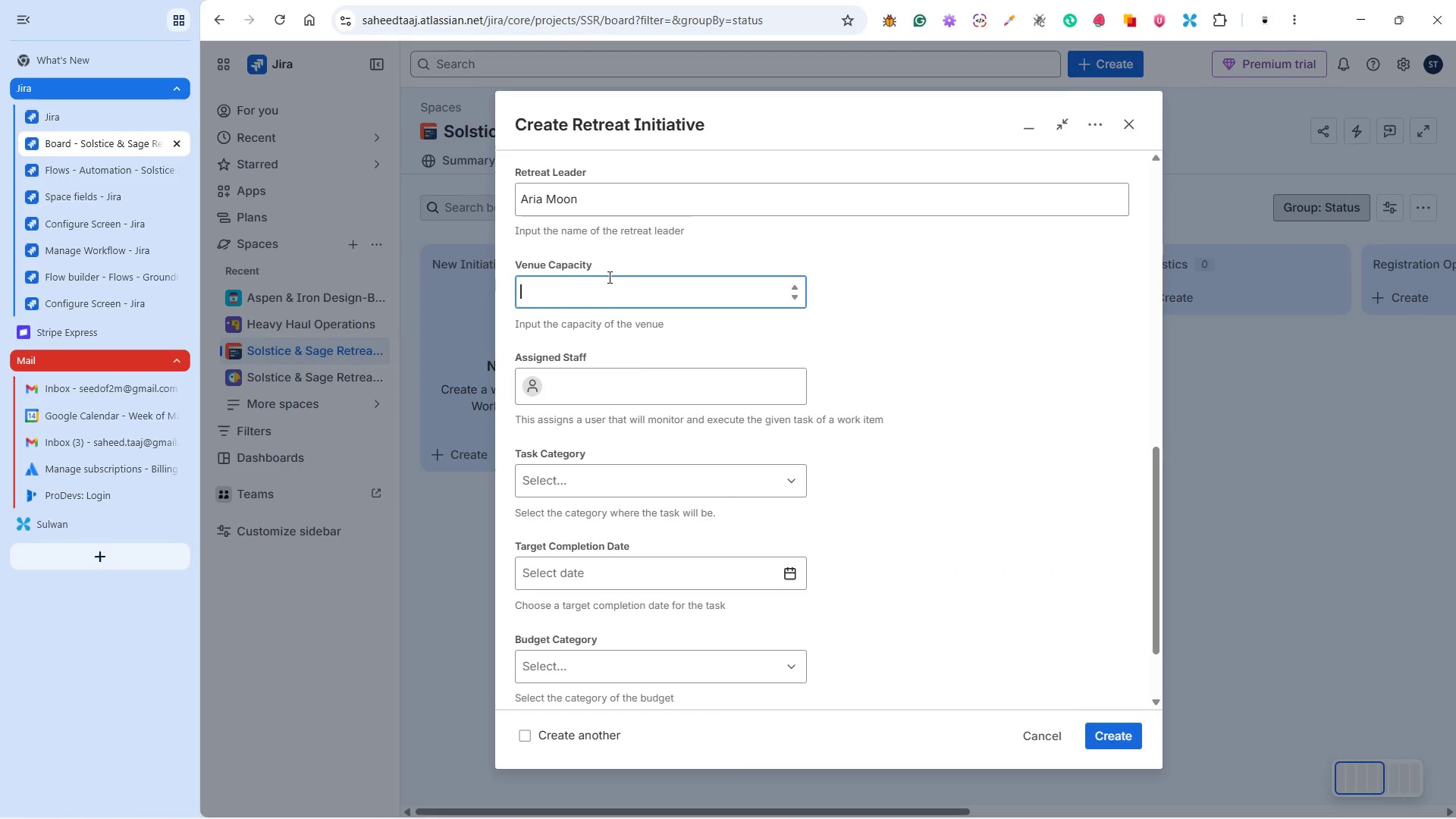 
key(Control+V)
 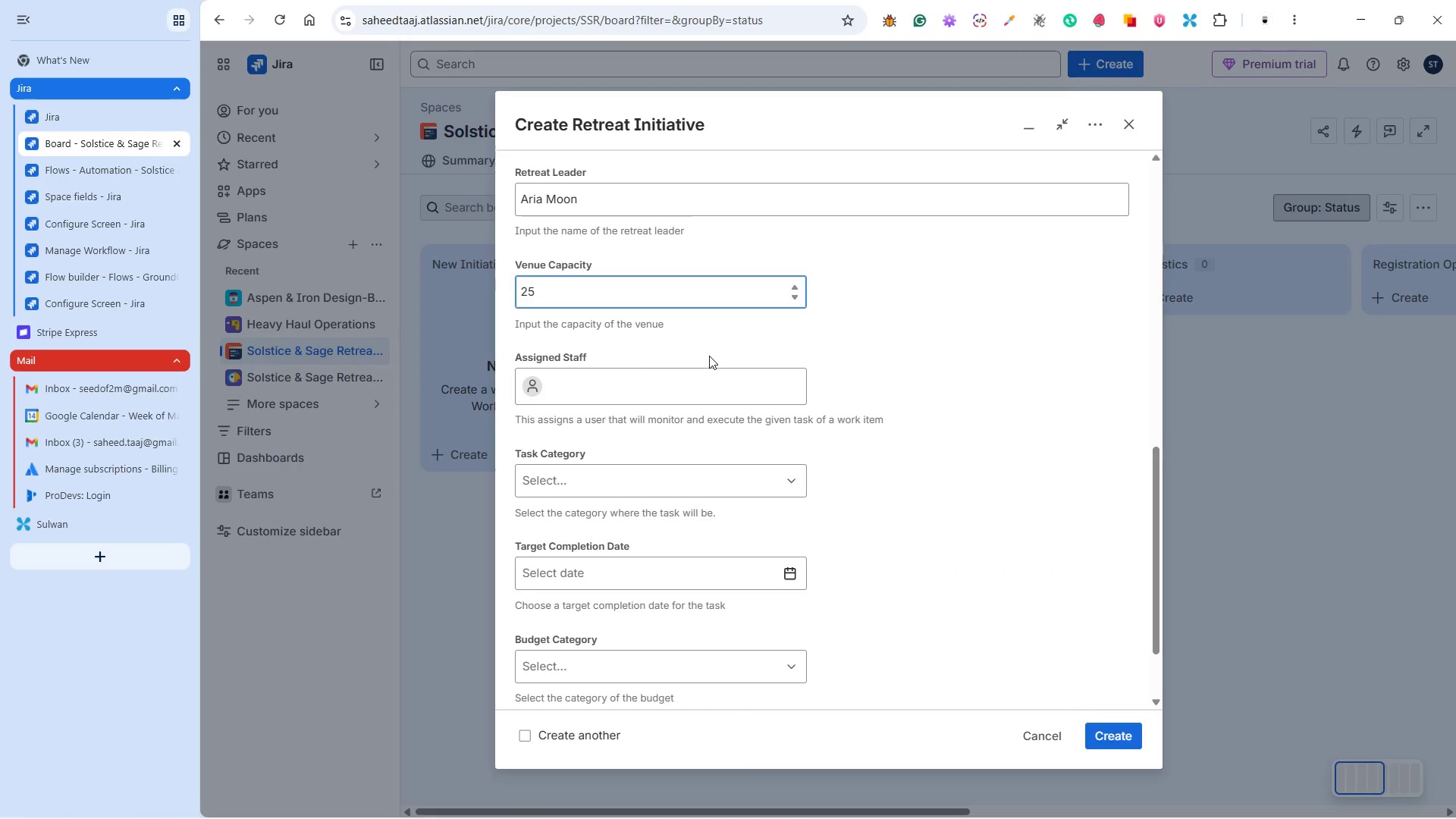 
key(Alt+Tab)
 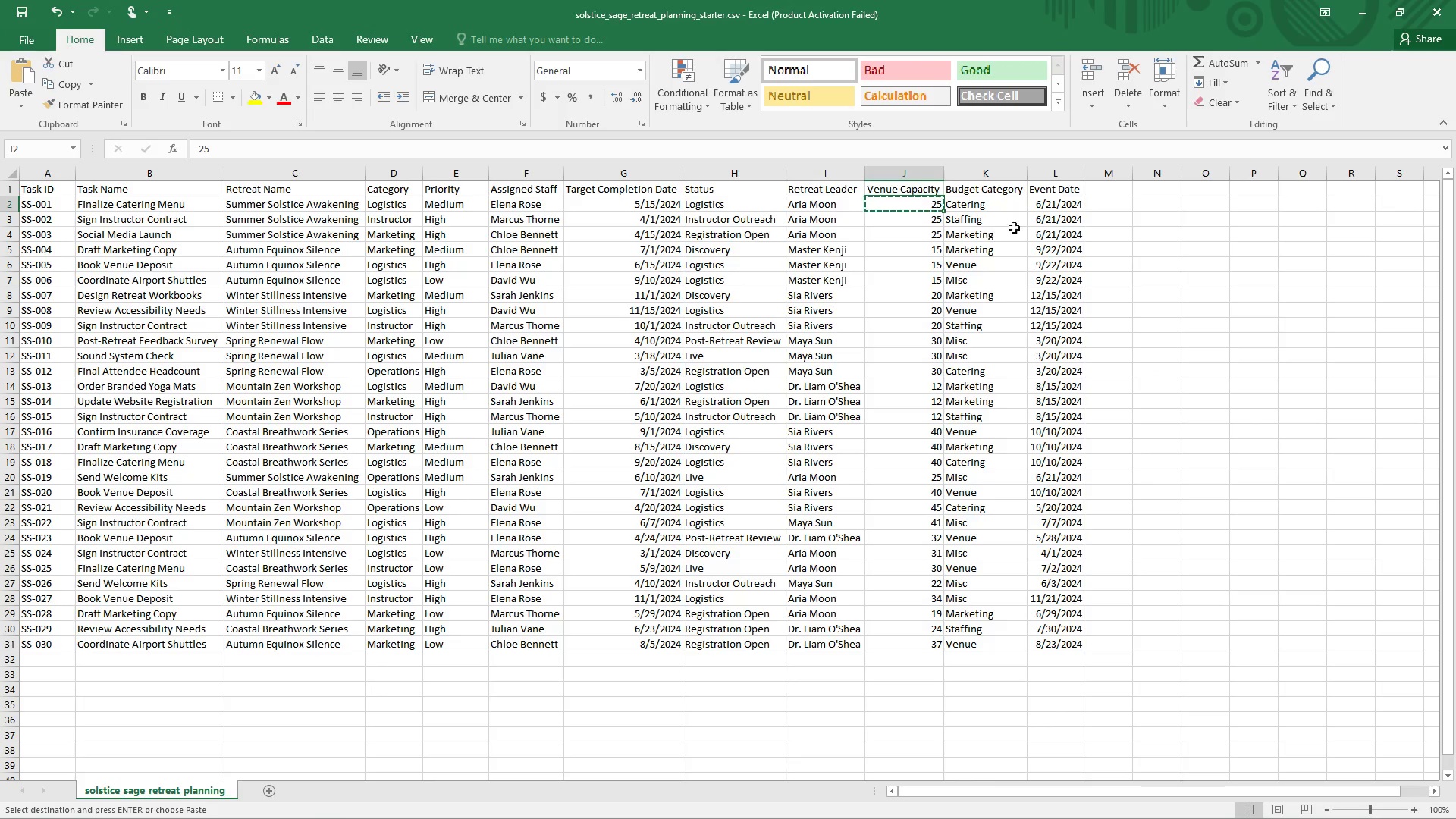 
left_click([1037, 212])
 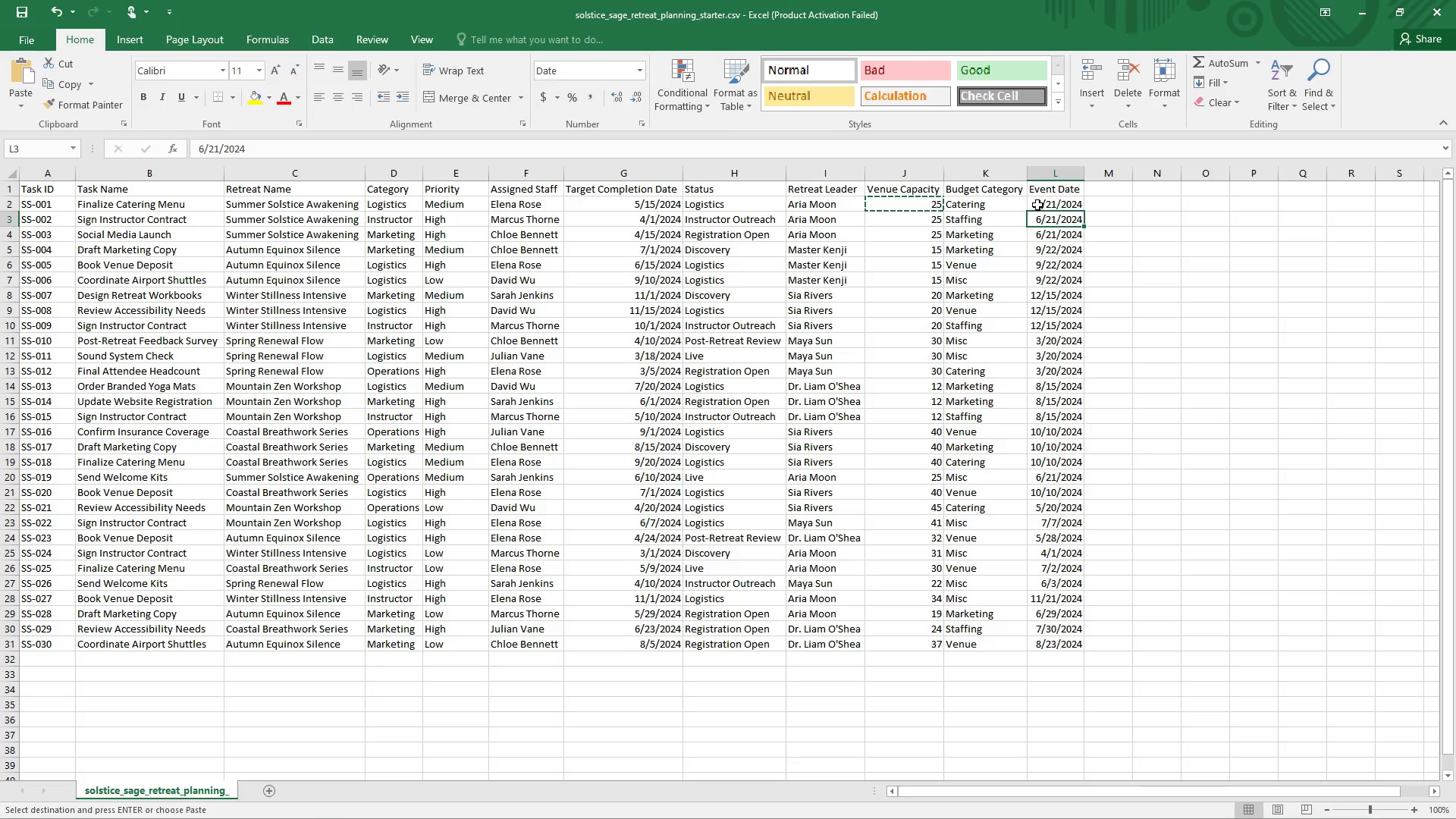 
left_click([1037, 203])
 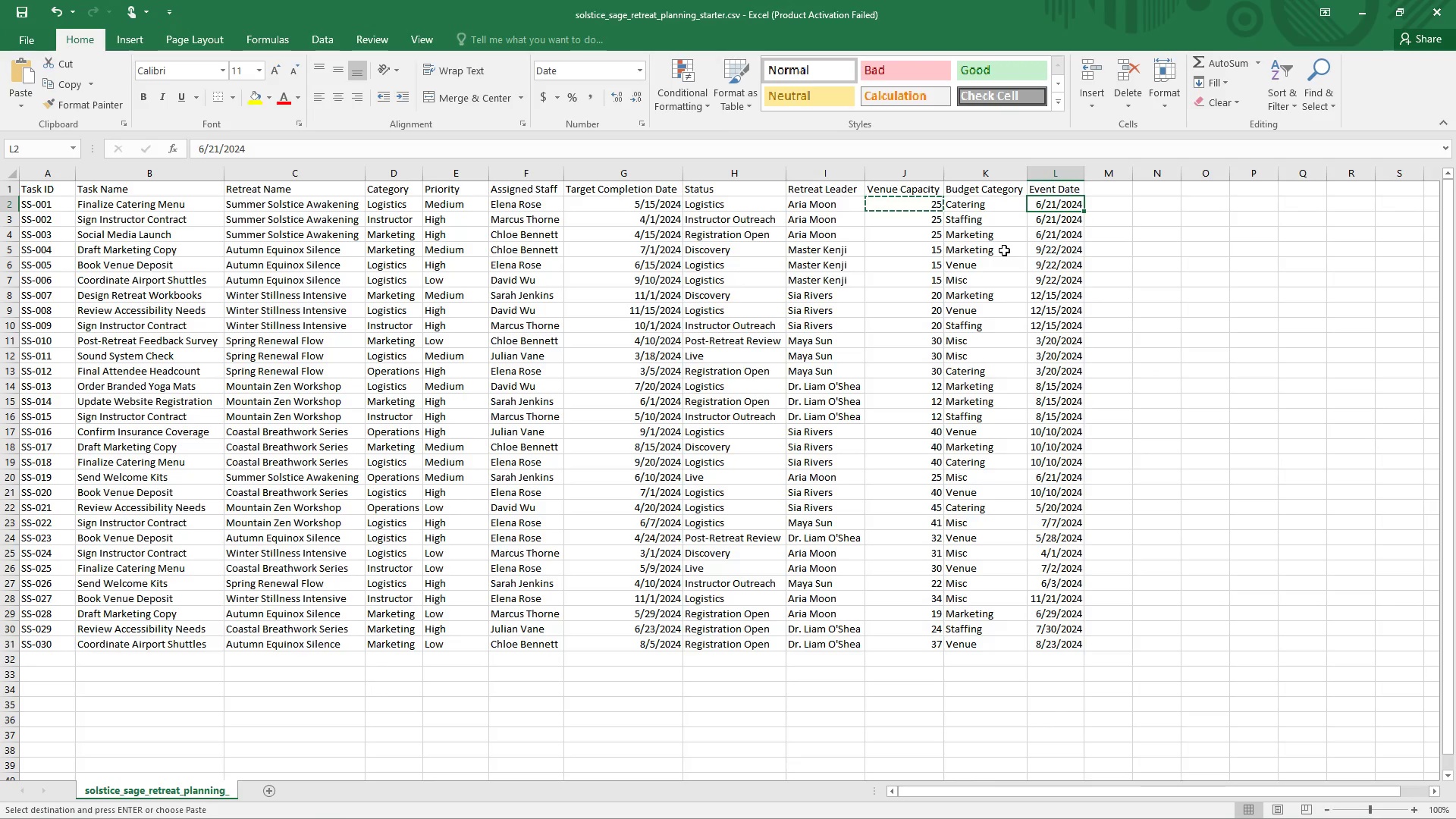 
key(Alt+Tab)
 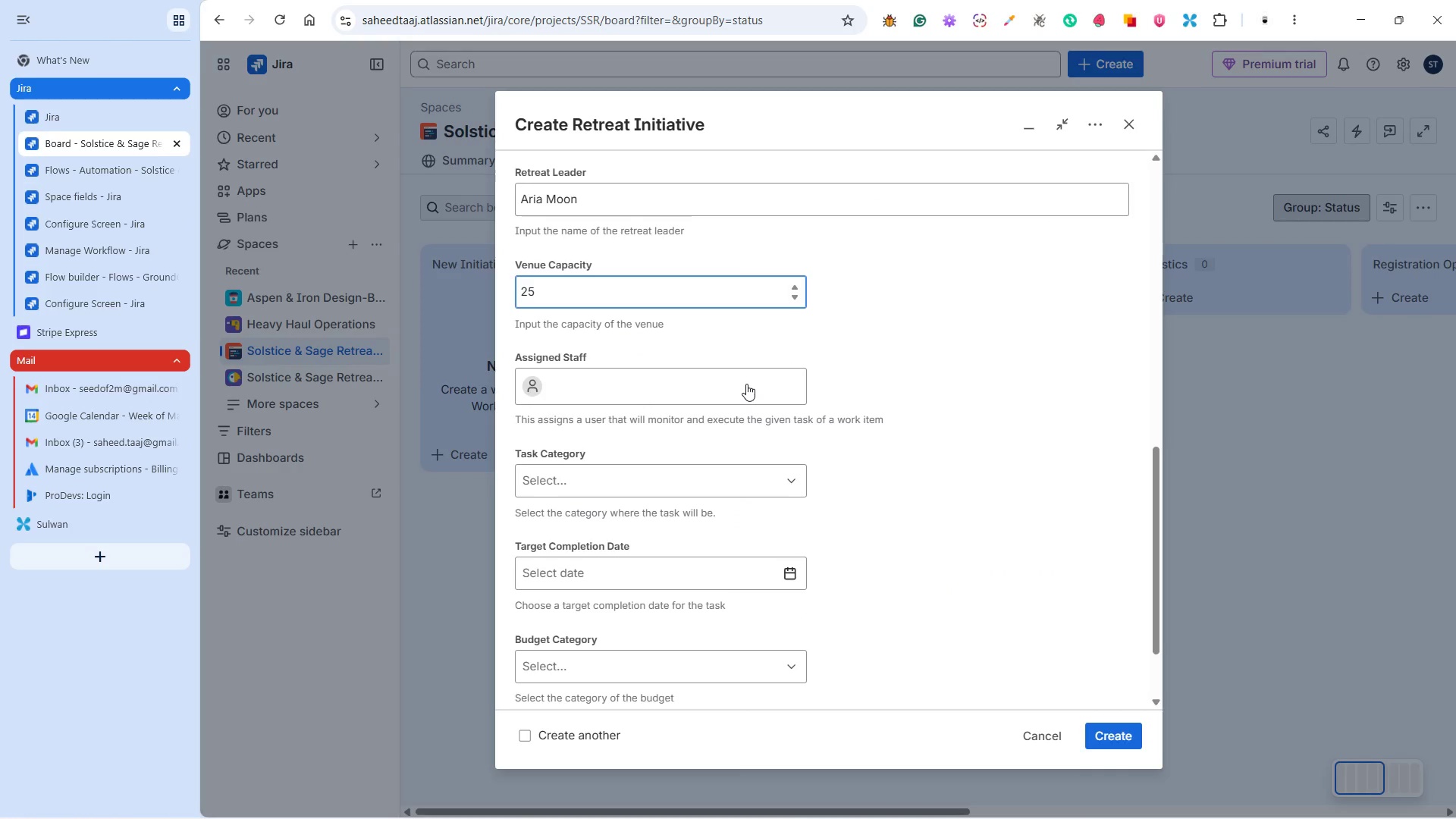 
scroll: coordinate [733, 388], scroll_direction: down, amount: 5.0
 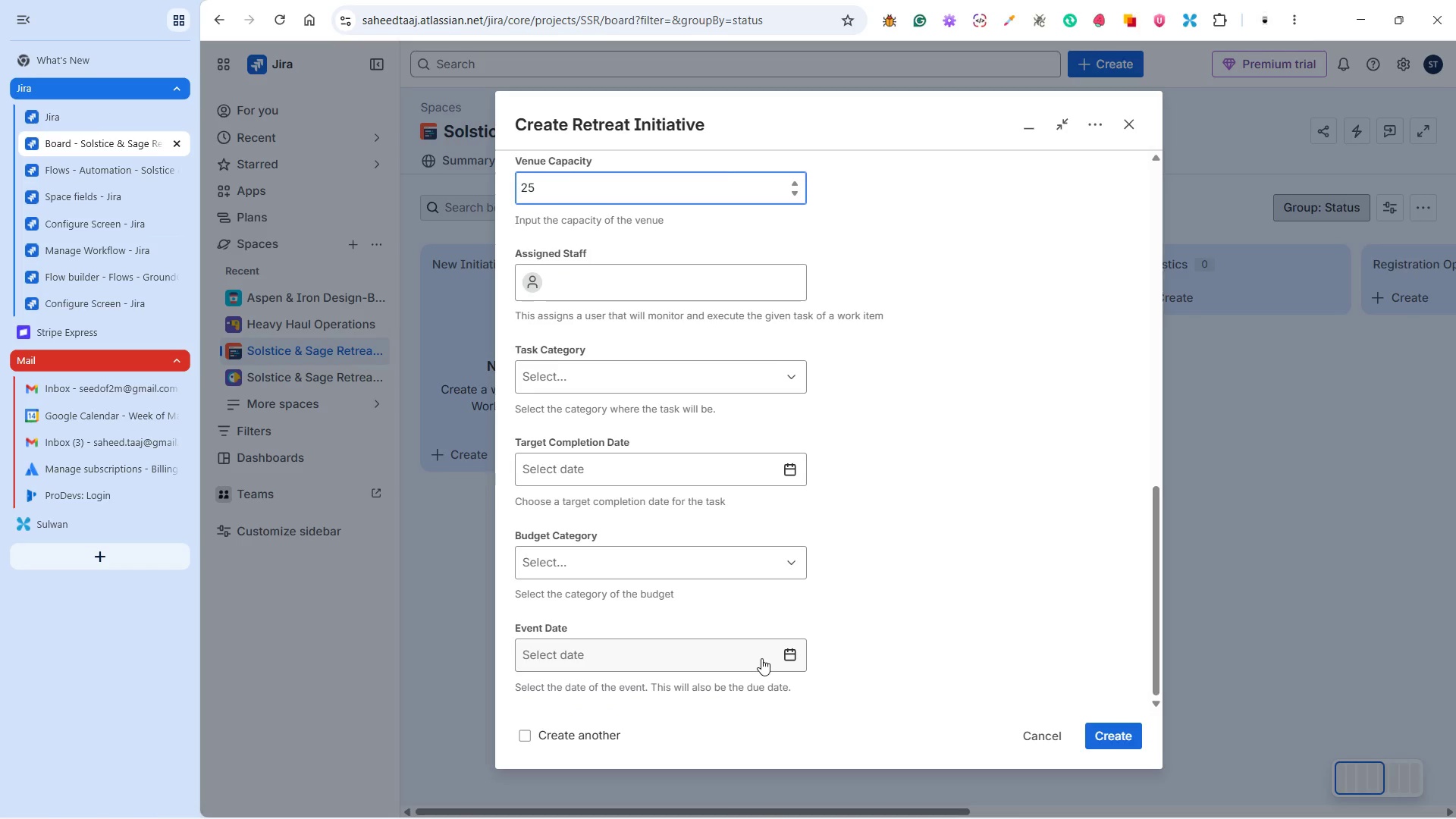 
left_click([787, 654])
 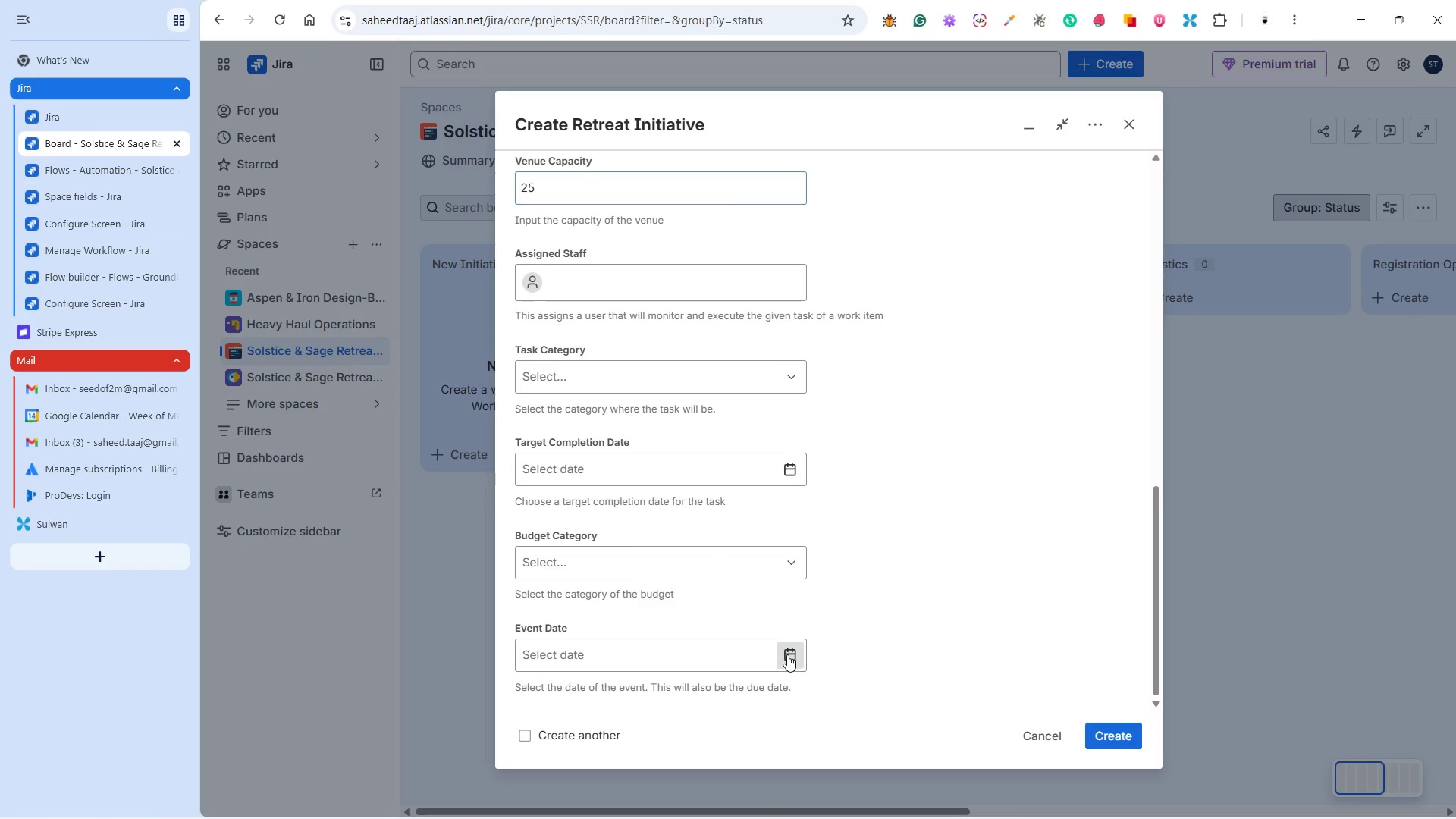 
mouse_move([786, 642])
 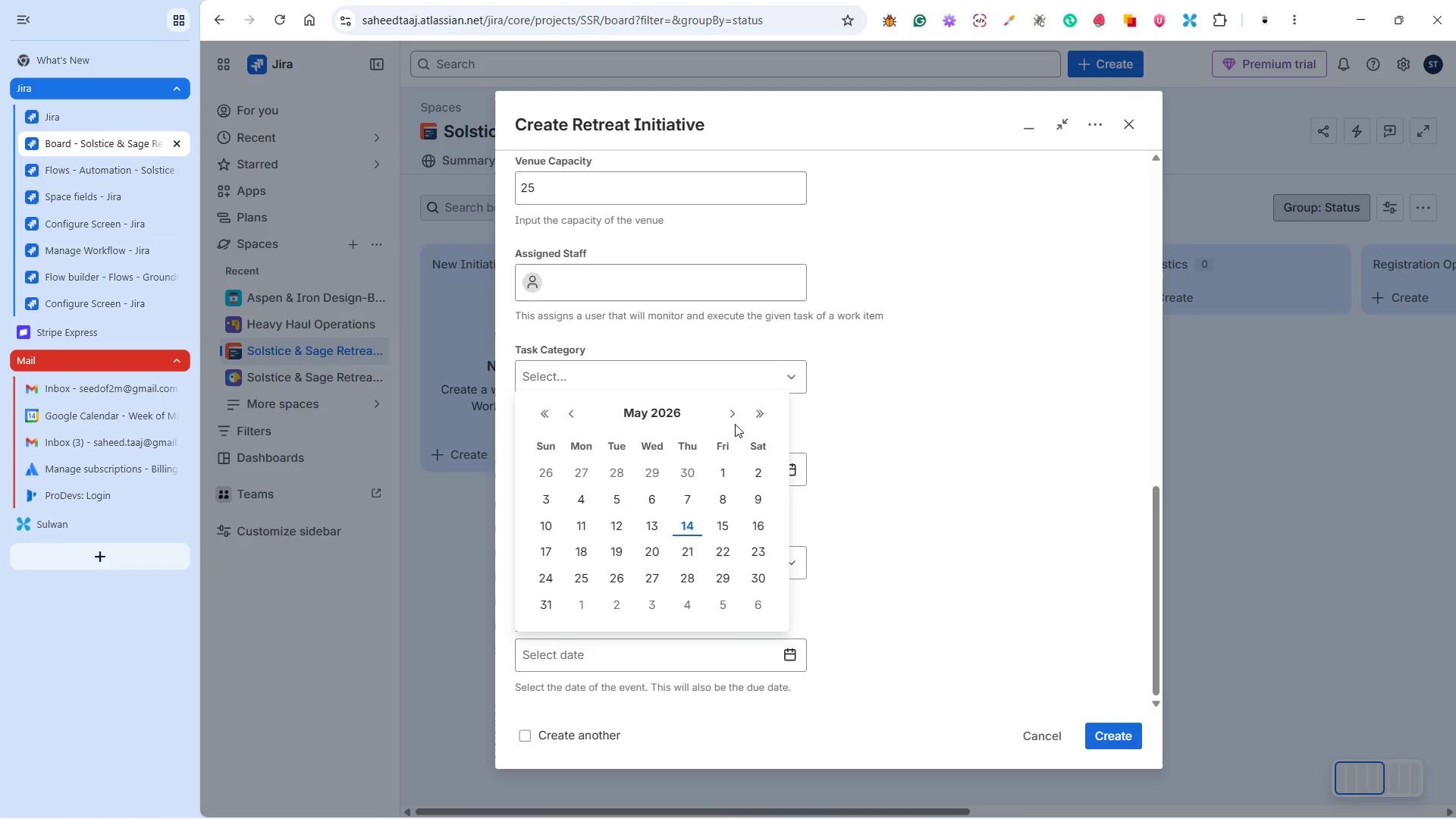 
left_click([736, 410])
 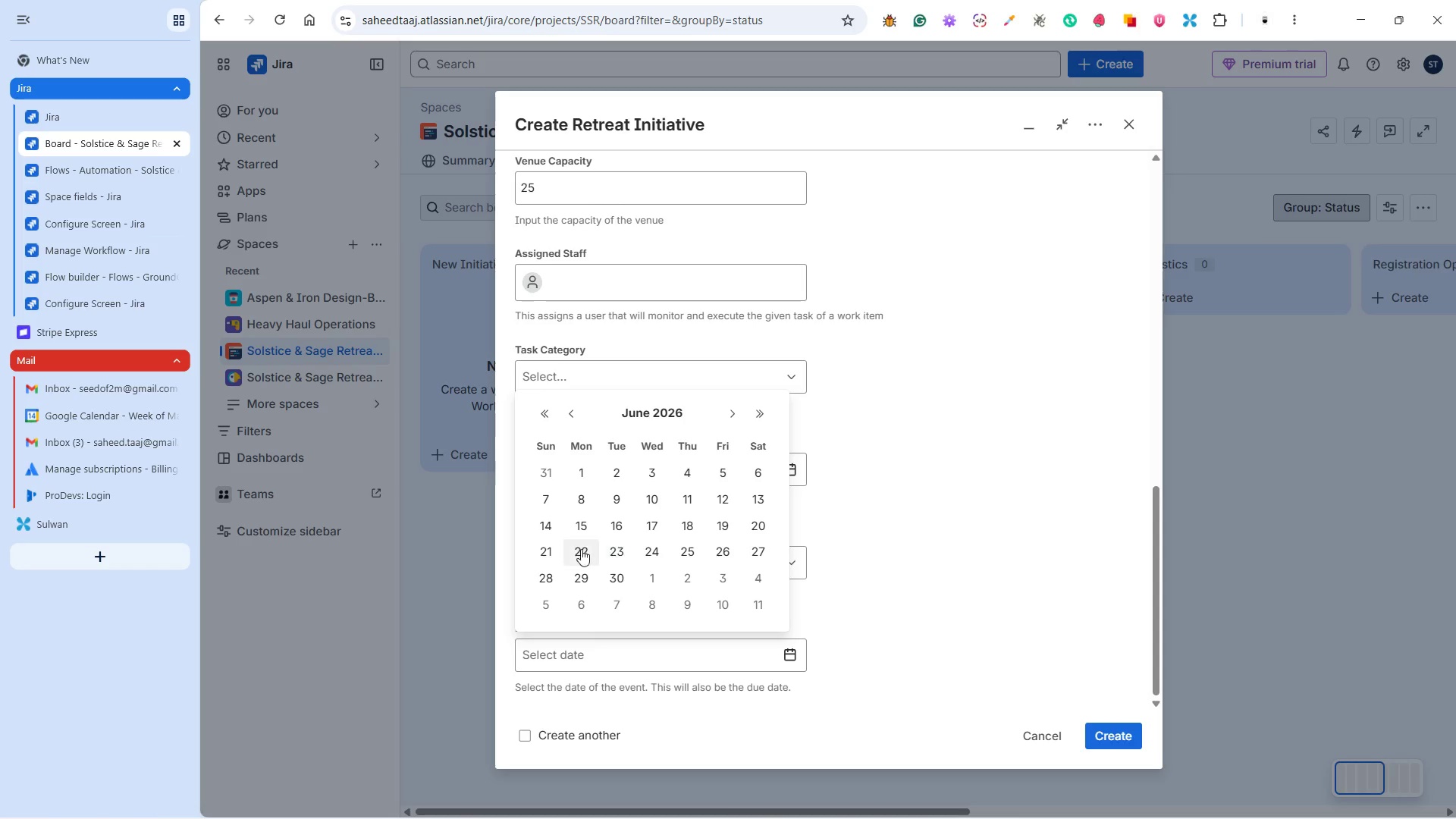 
left_click([549, 548])
 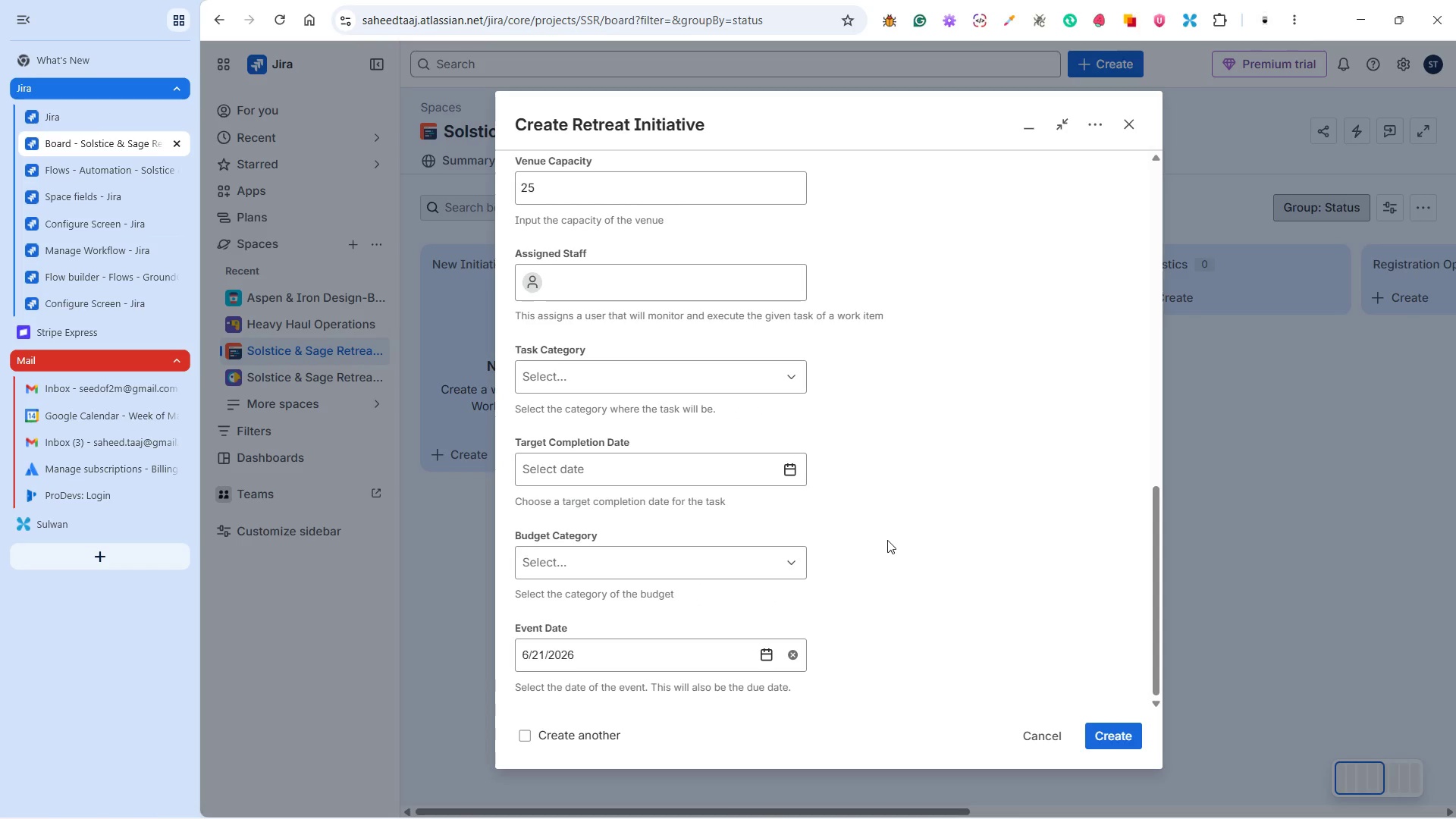 
scroll: coordinate [893, 545], scroll_direction: down, amount: 2.0
 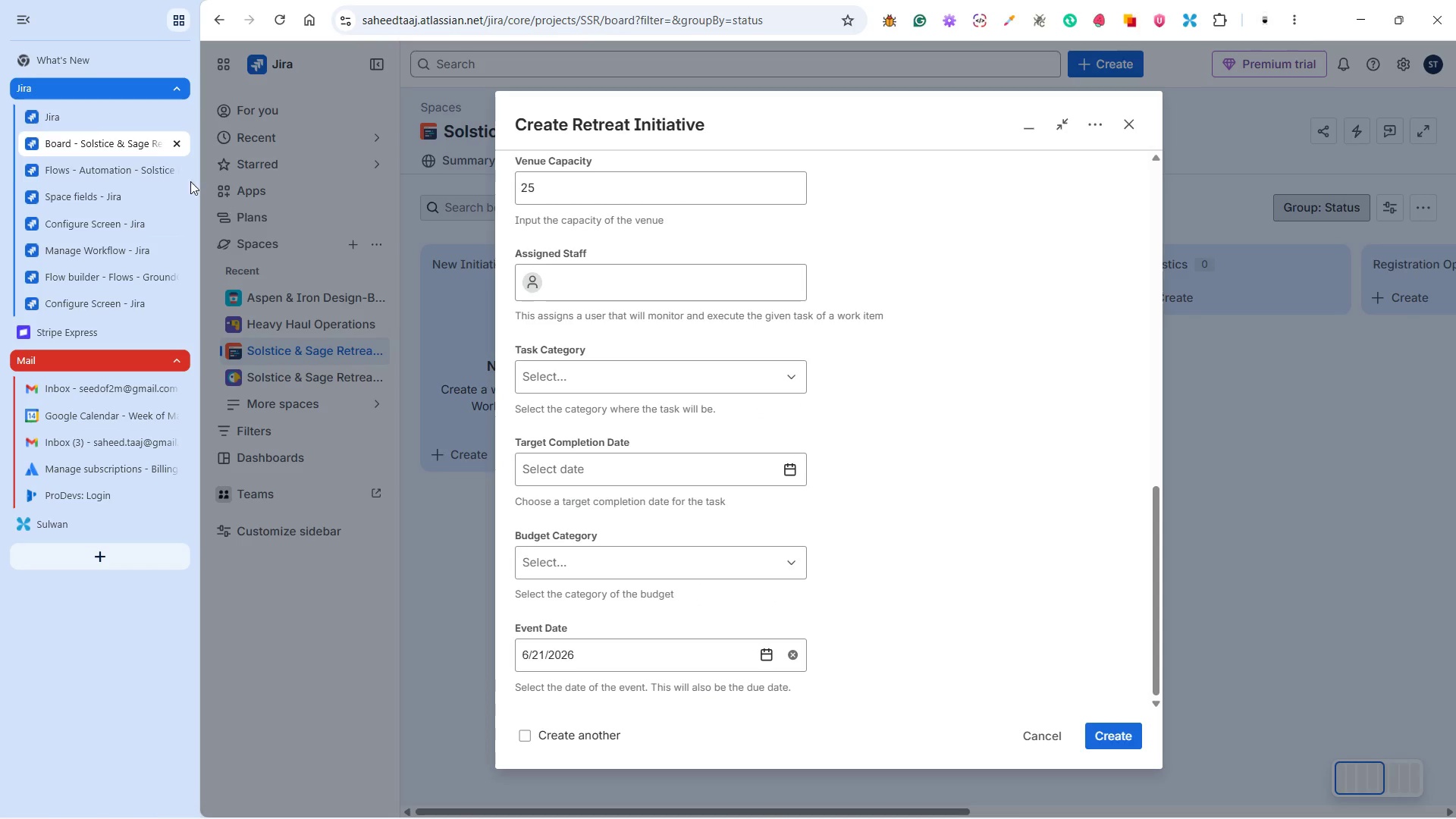 
left_click([123, 166])
 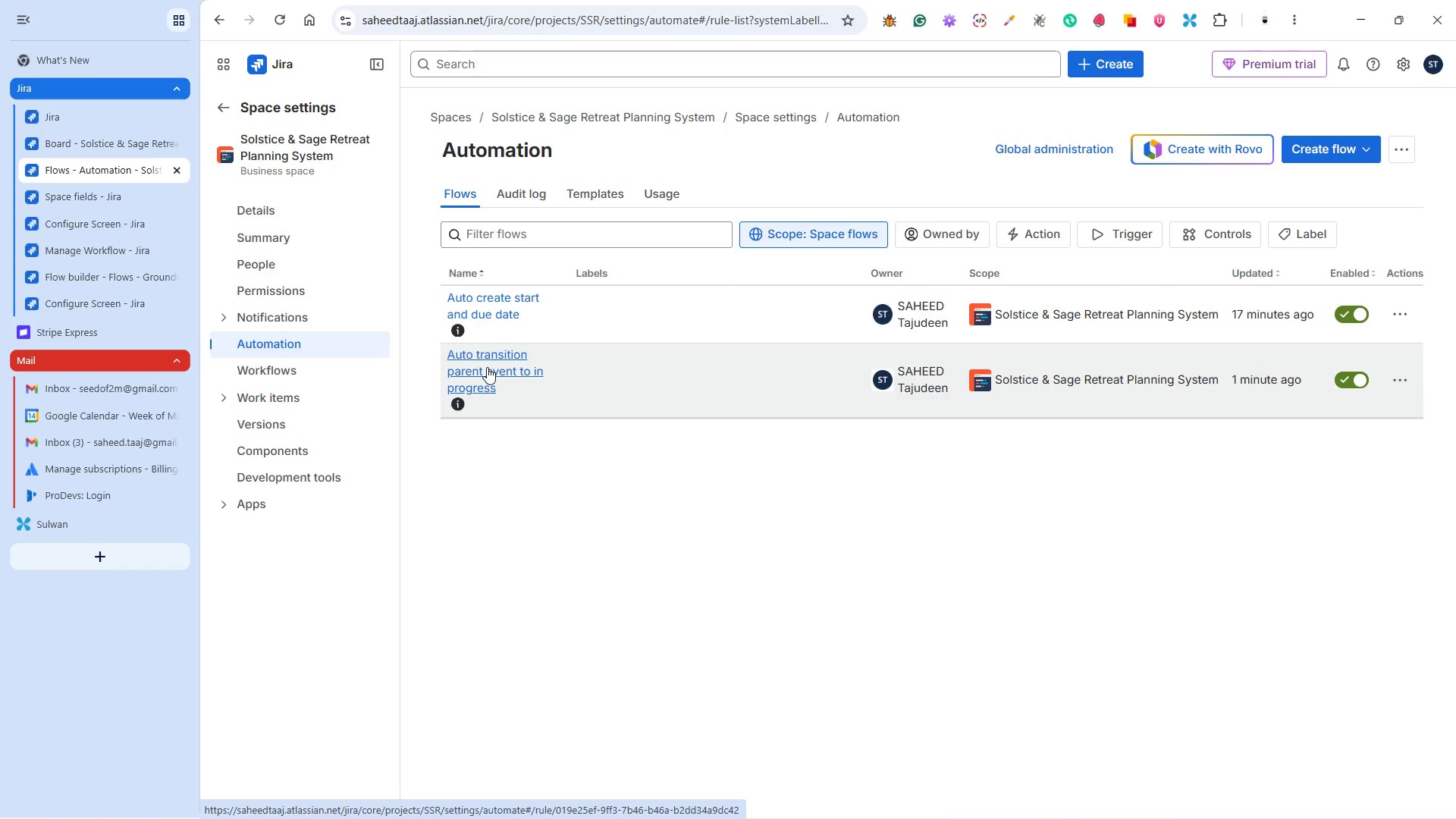 
wait(5.83)
 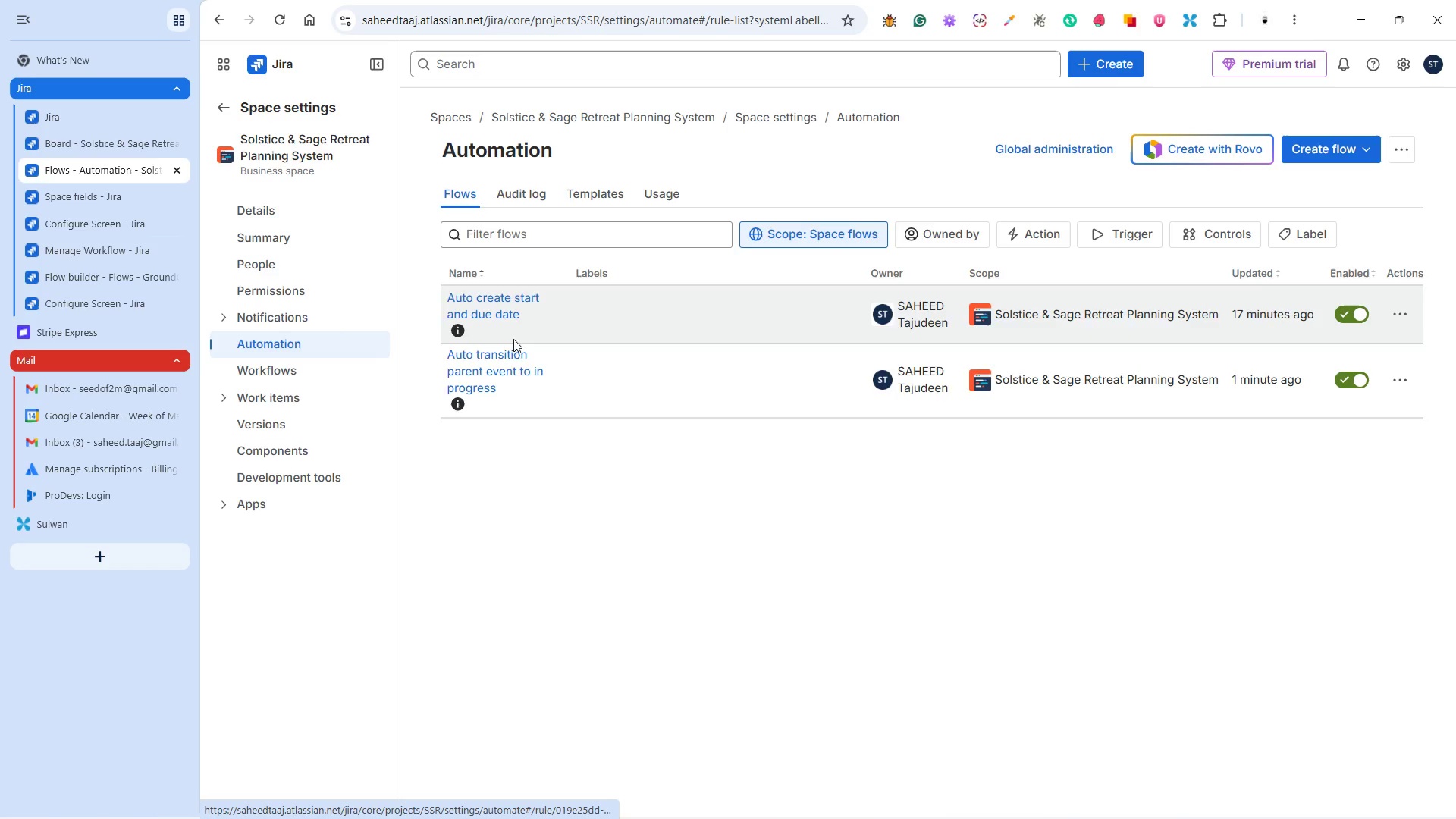 
left_click([486, 315])
 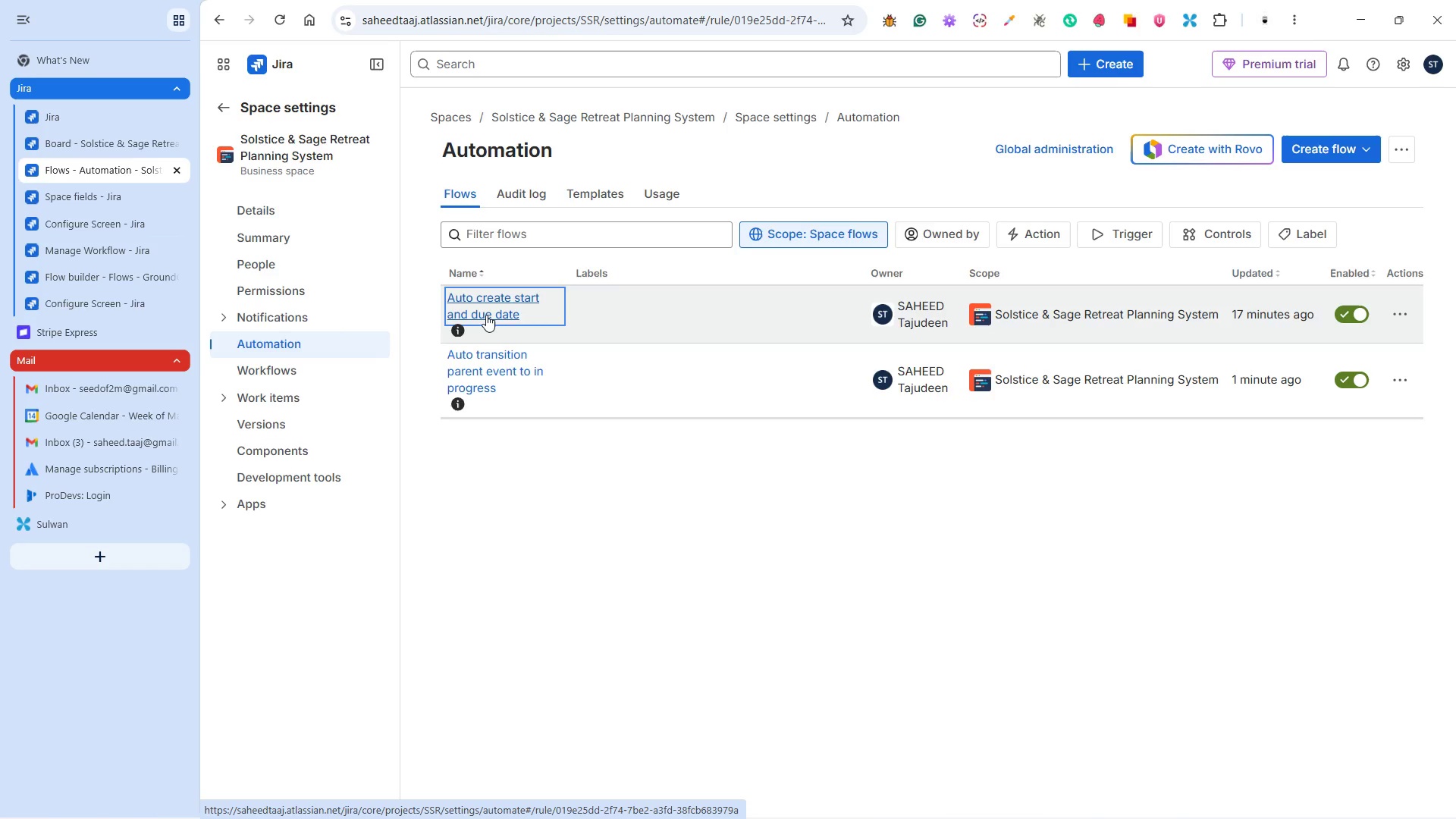 
mouse_move([504, 329])
 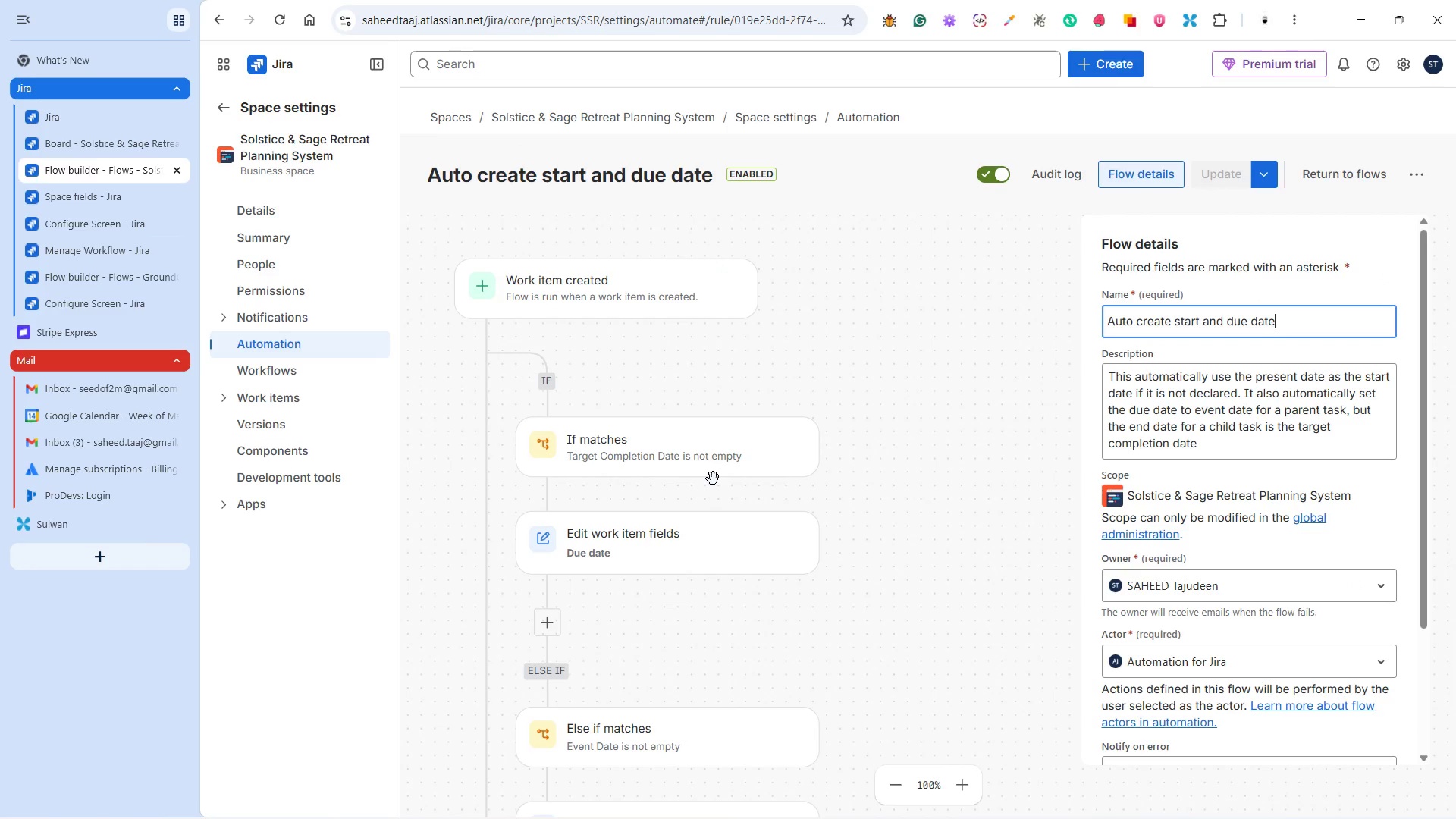 
mouse_move([733, 488])
 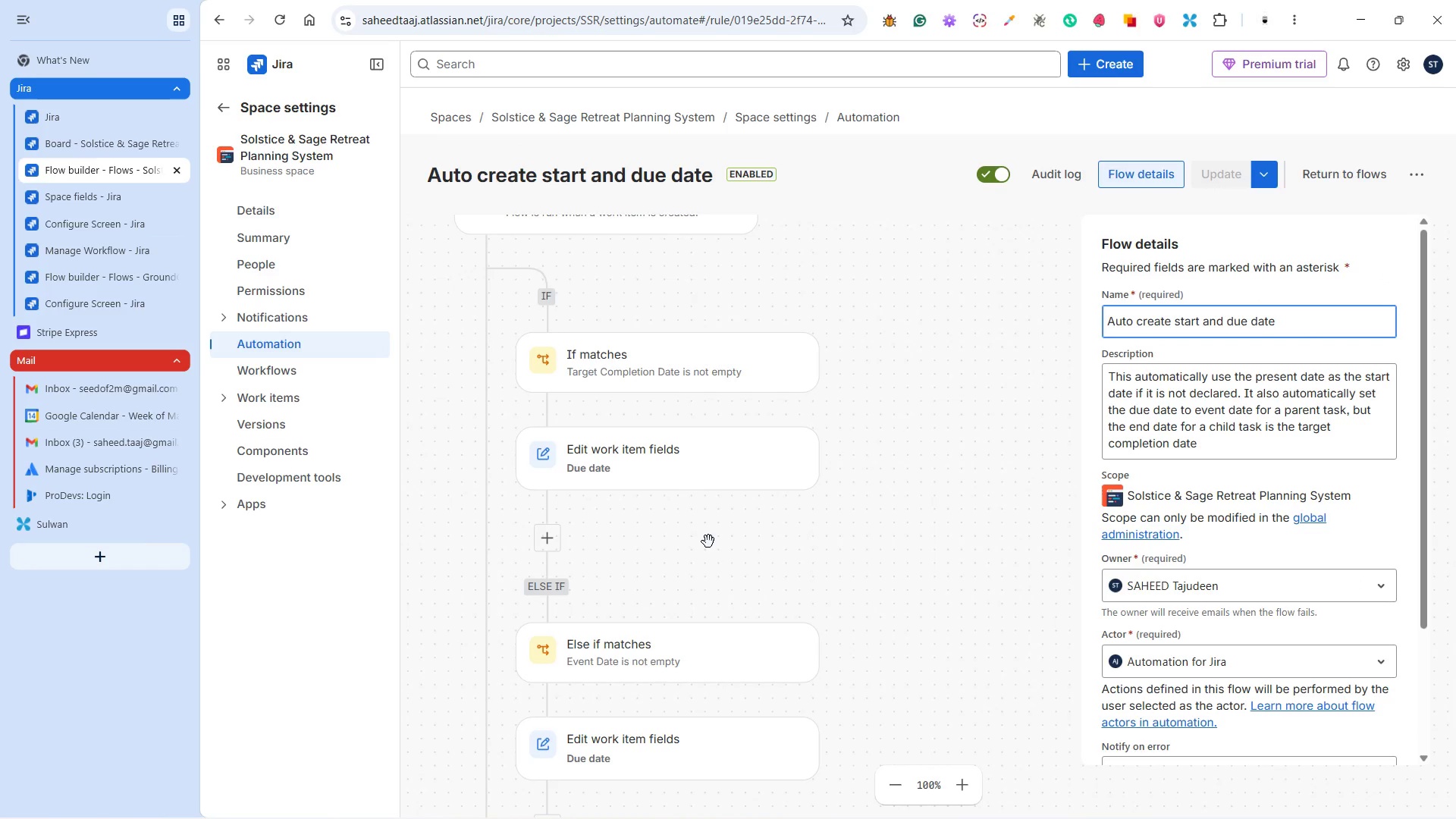 
scroll: coordinate [708, 541], scroll_direction: down, amount: 2.0
 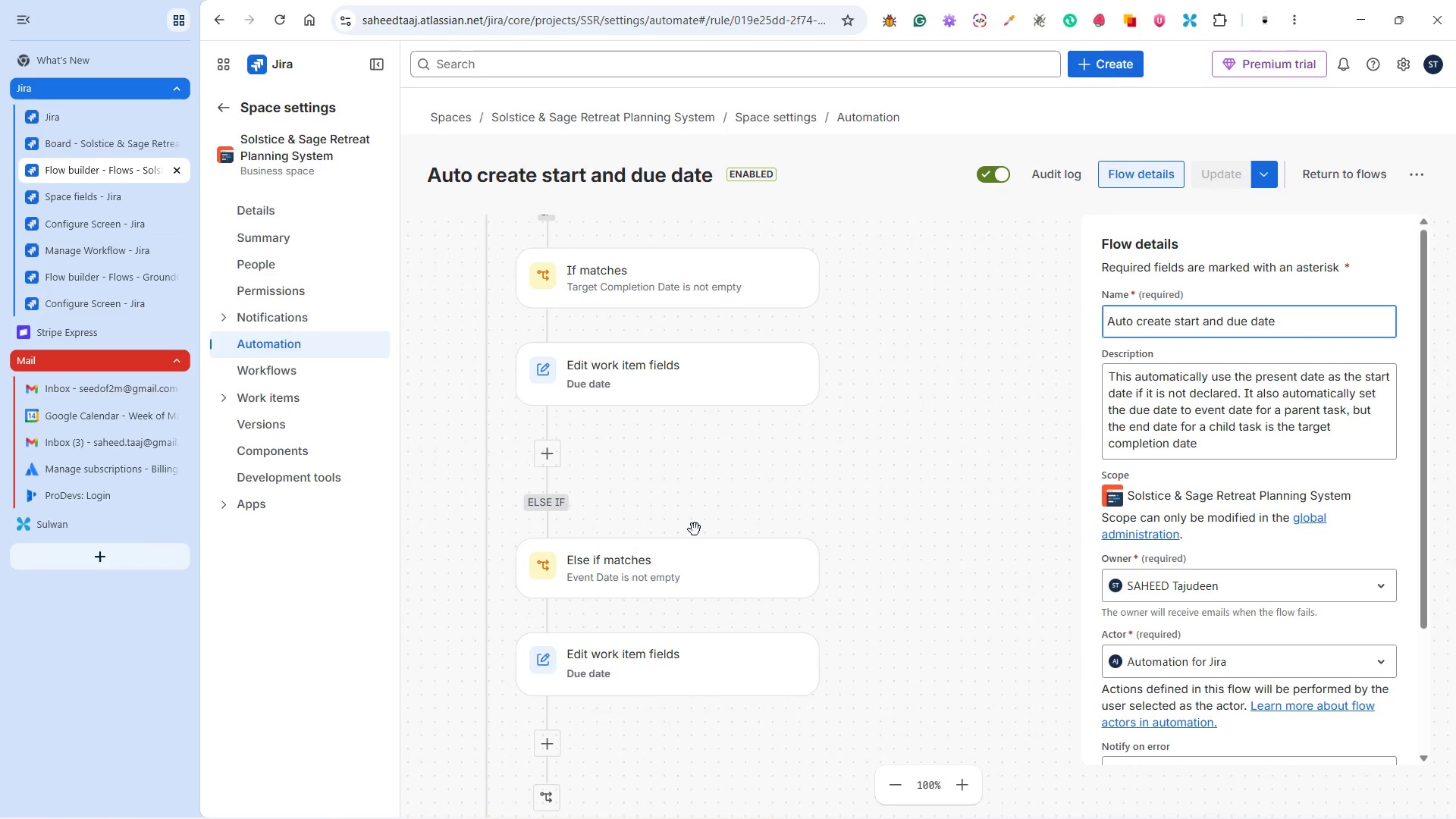 
scroll: coordinate [695, 529], scroll_direction: up, amount: 1.0
 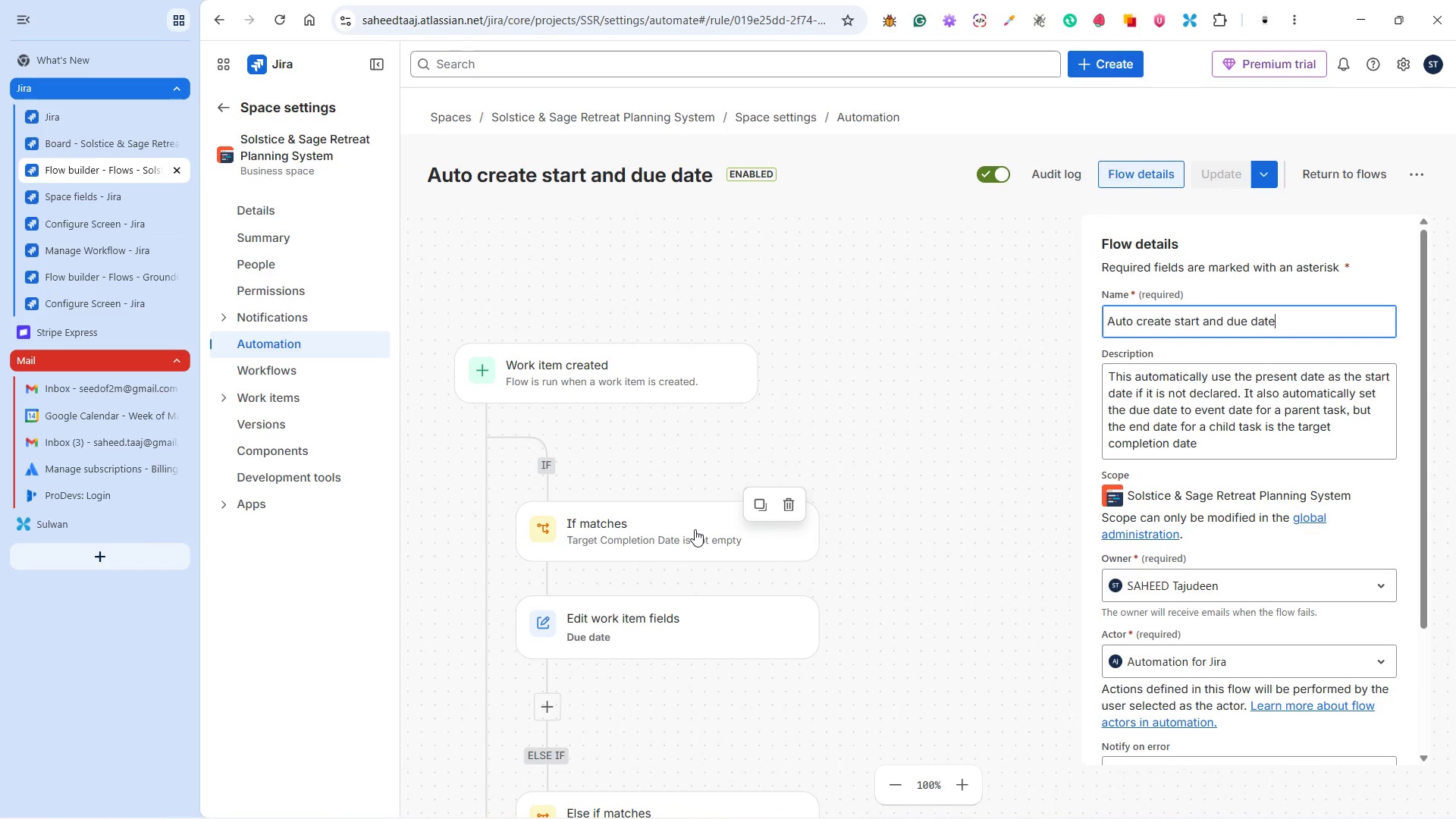 
scroll: coordinate [692, 526], scroll_direction: down, amount: 7.0
 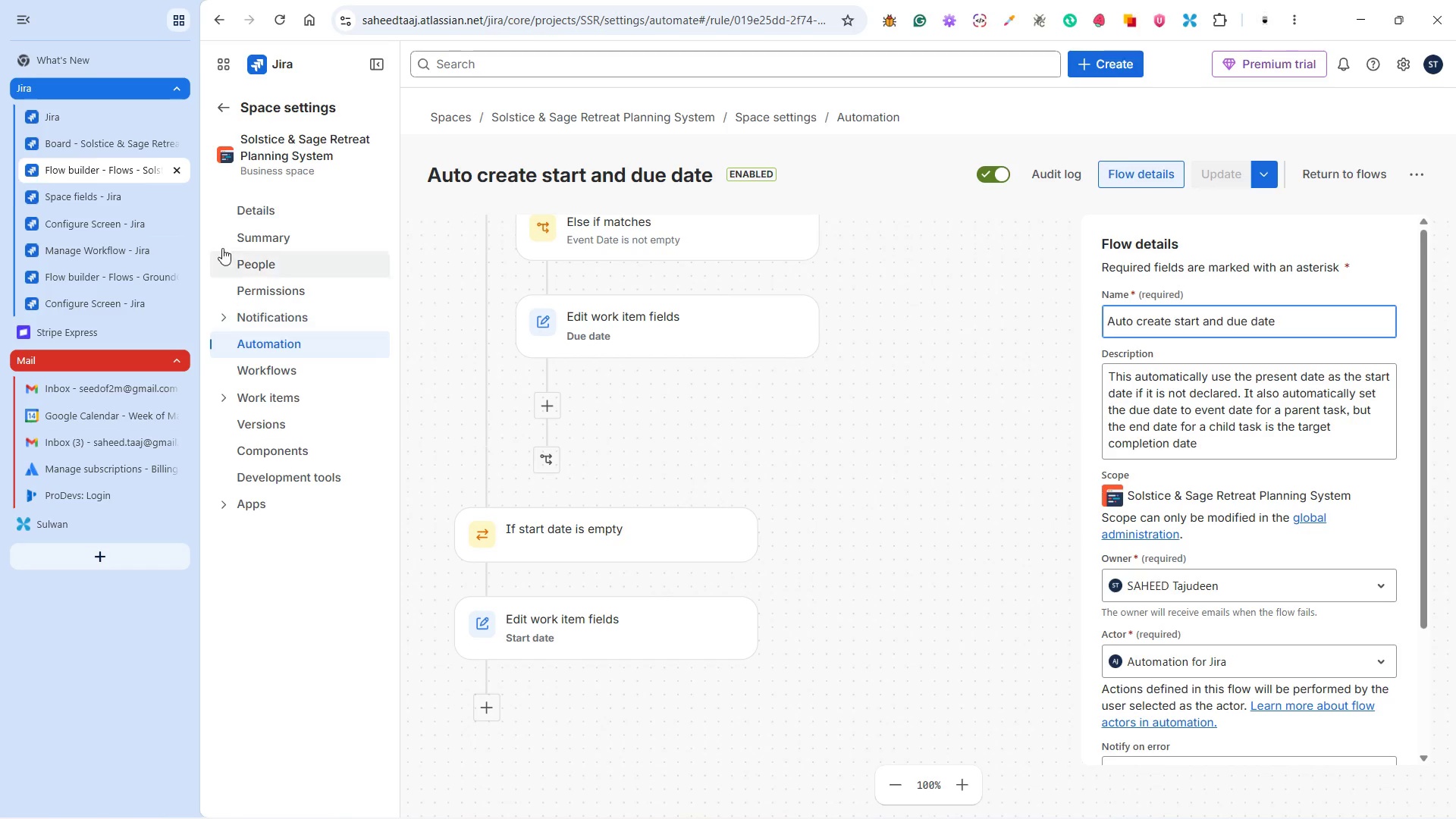 
left_click([116, 146])
 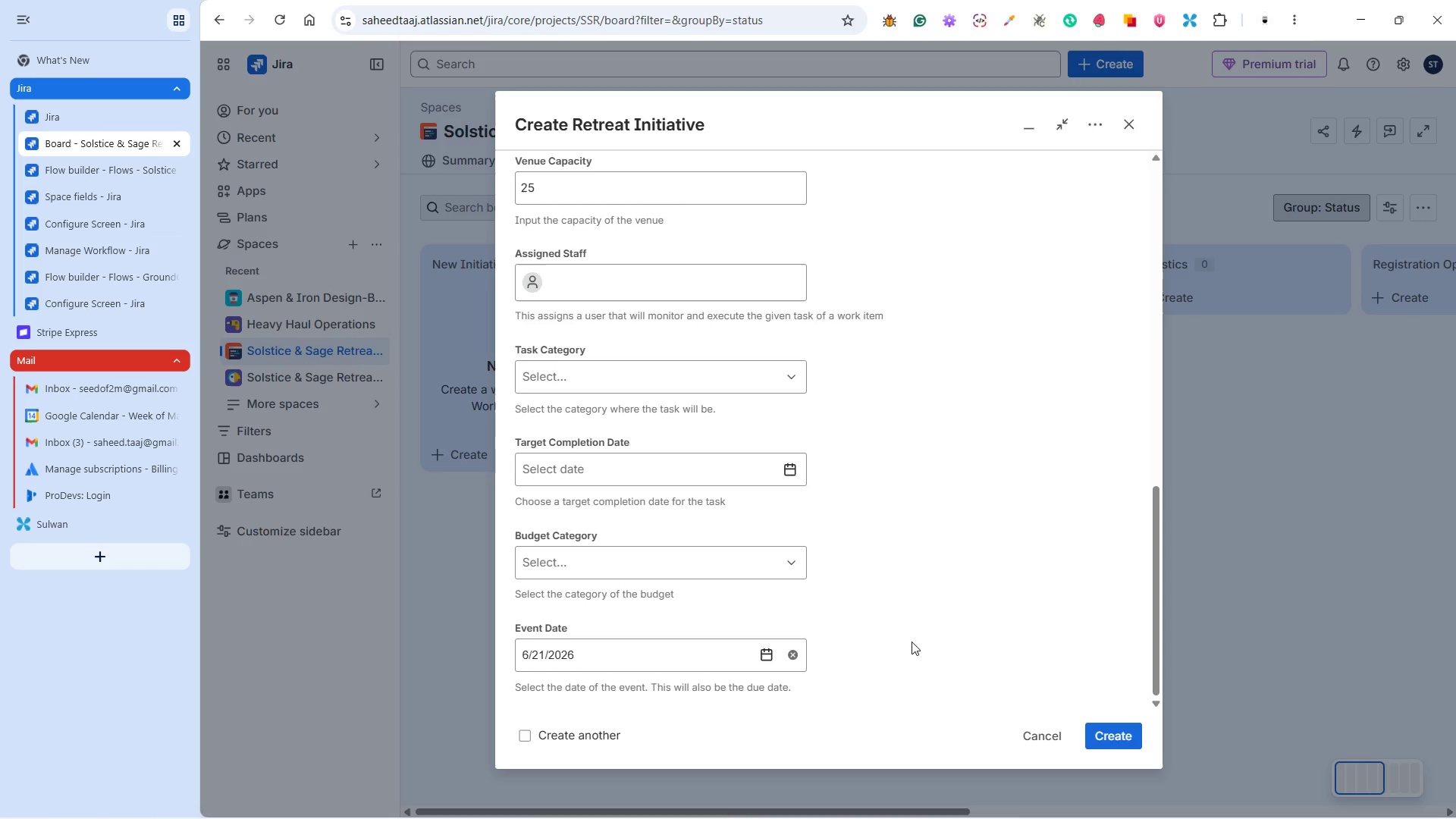 
left_click([942, 632])
 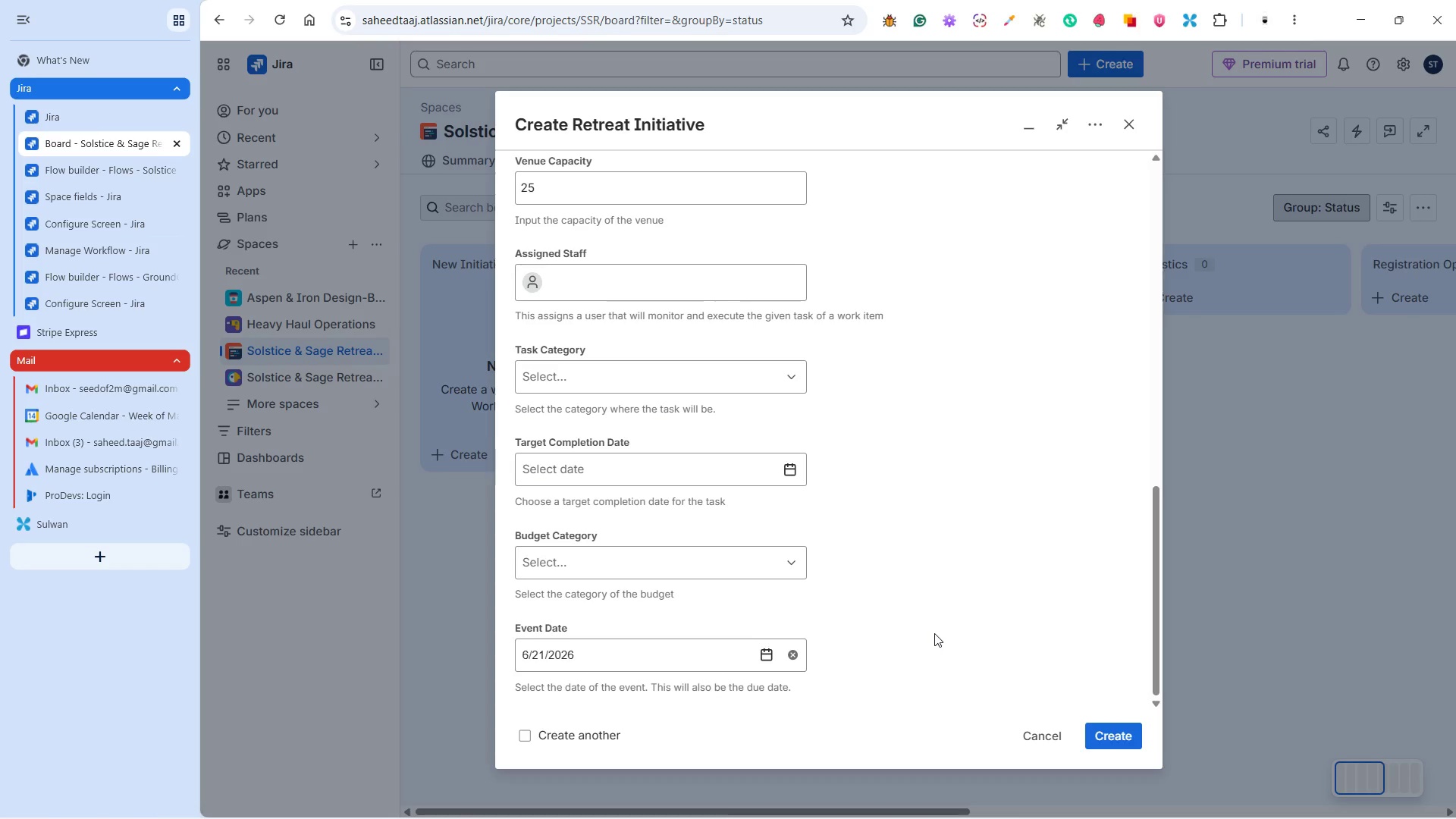 
scroll: coordinate [934, 633], scroll_direction: up, amount: 13.0
 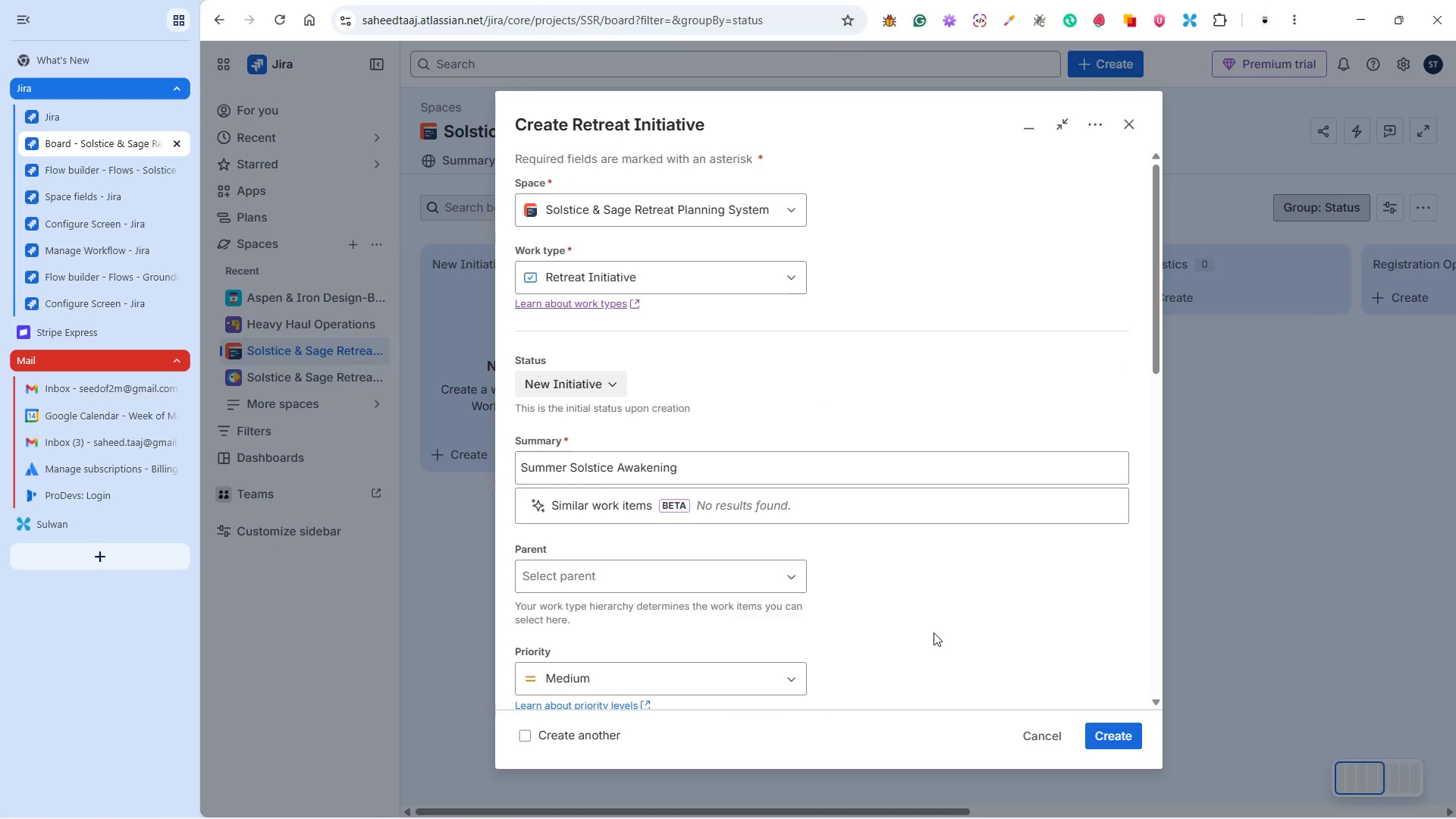 
scroll: coordinate [933, 632], scroll_direction: down, amount: 4.0
 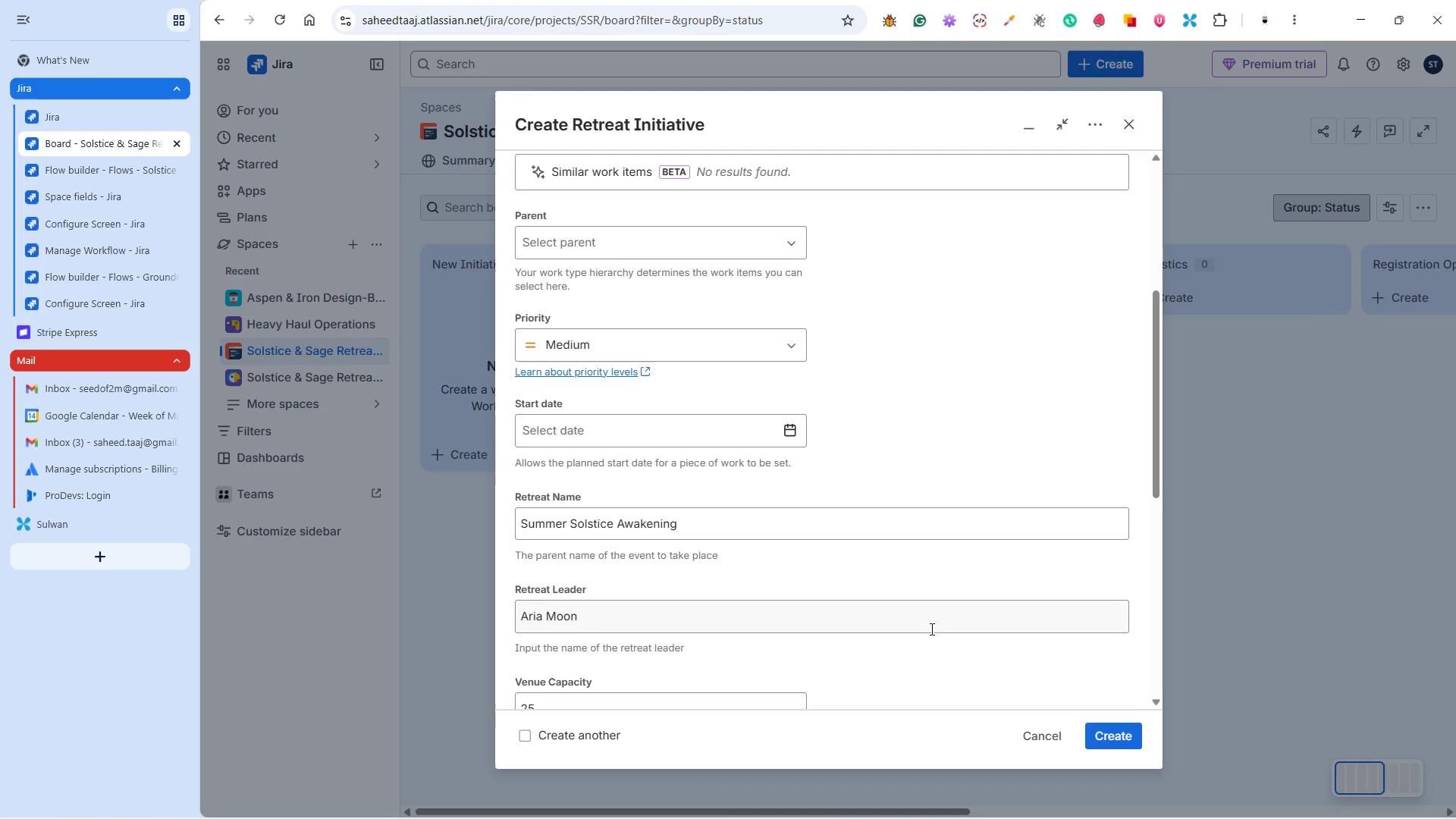 
left_click([1112, 732])
 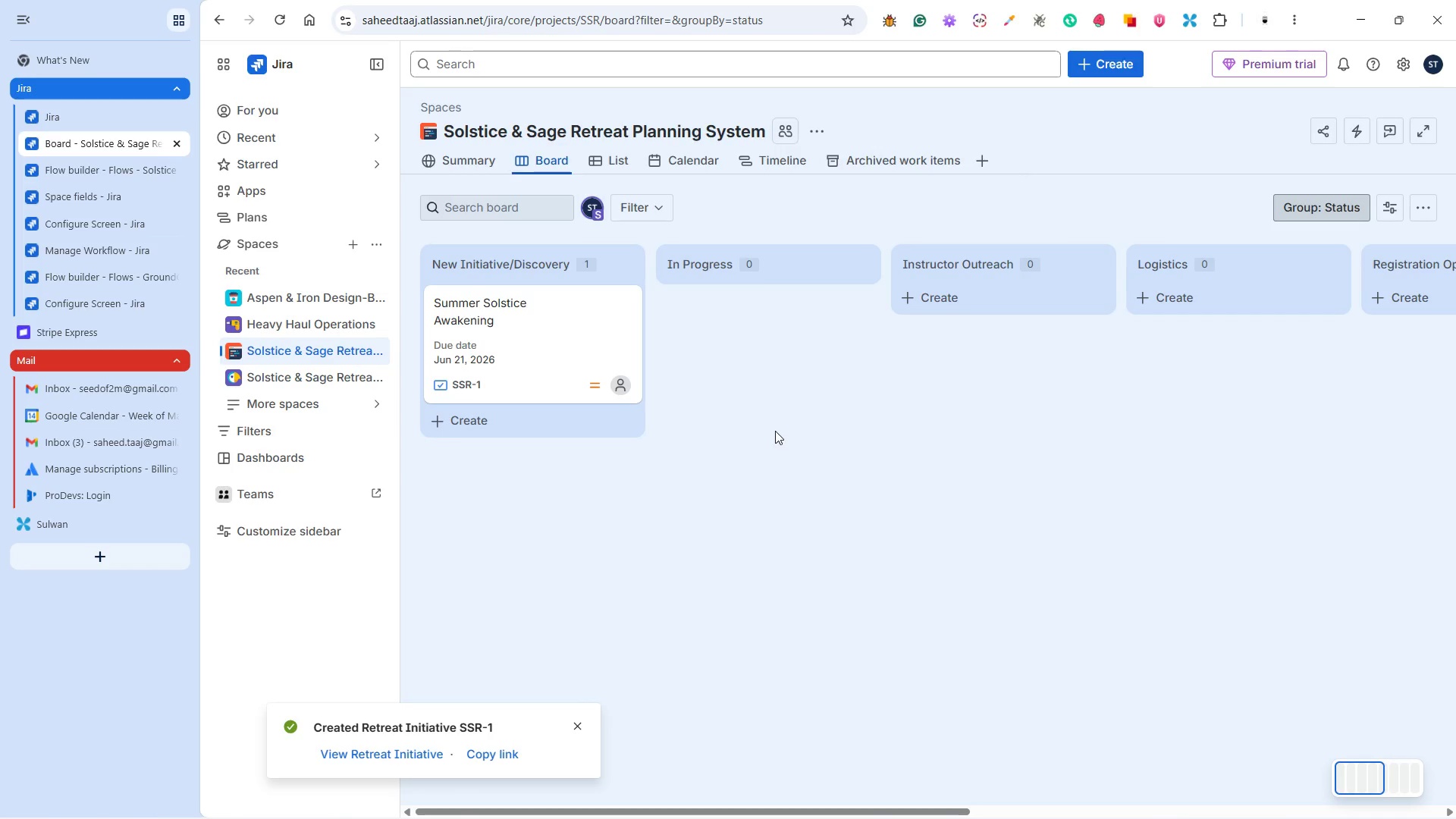 
scroll: coordinate [930, 629], scroll_direction: down, amount: 1.0
 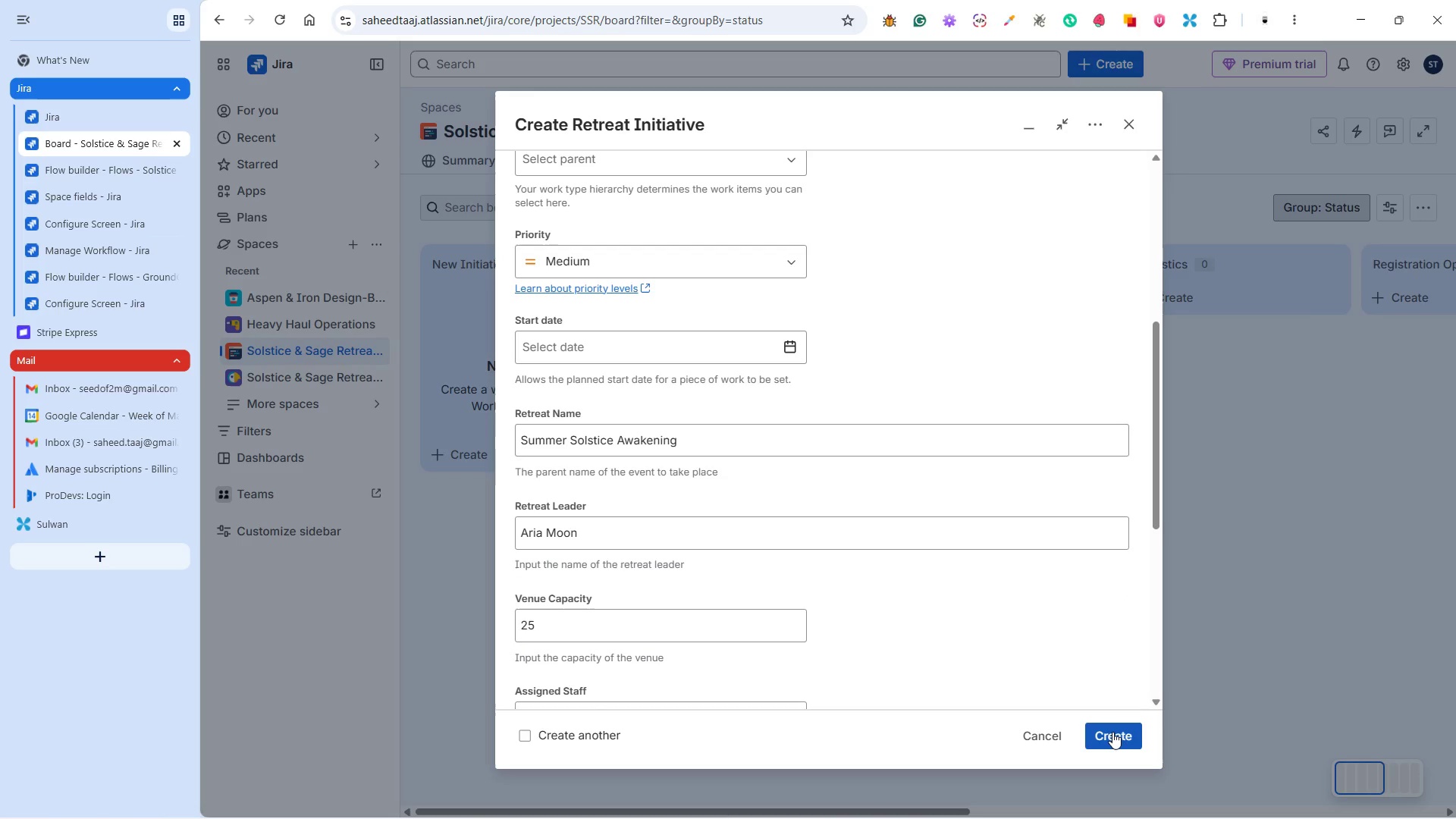 
wait(11.26)
 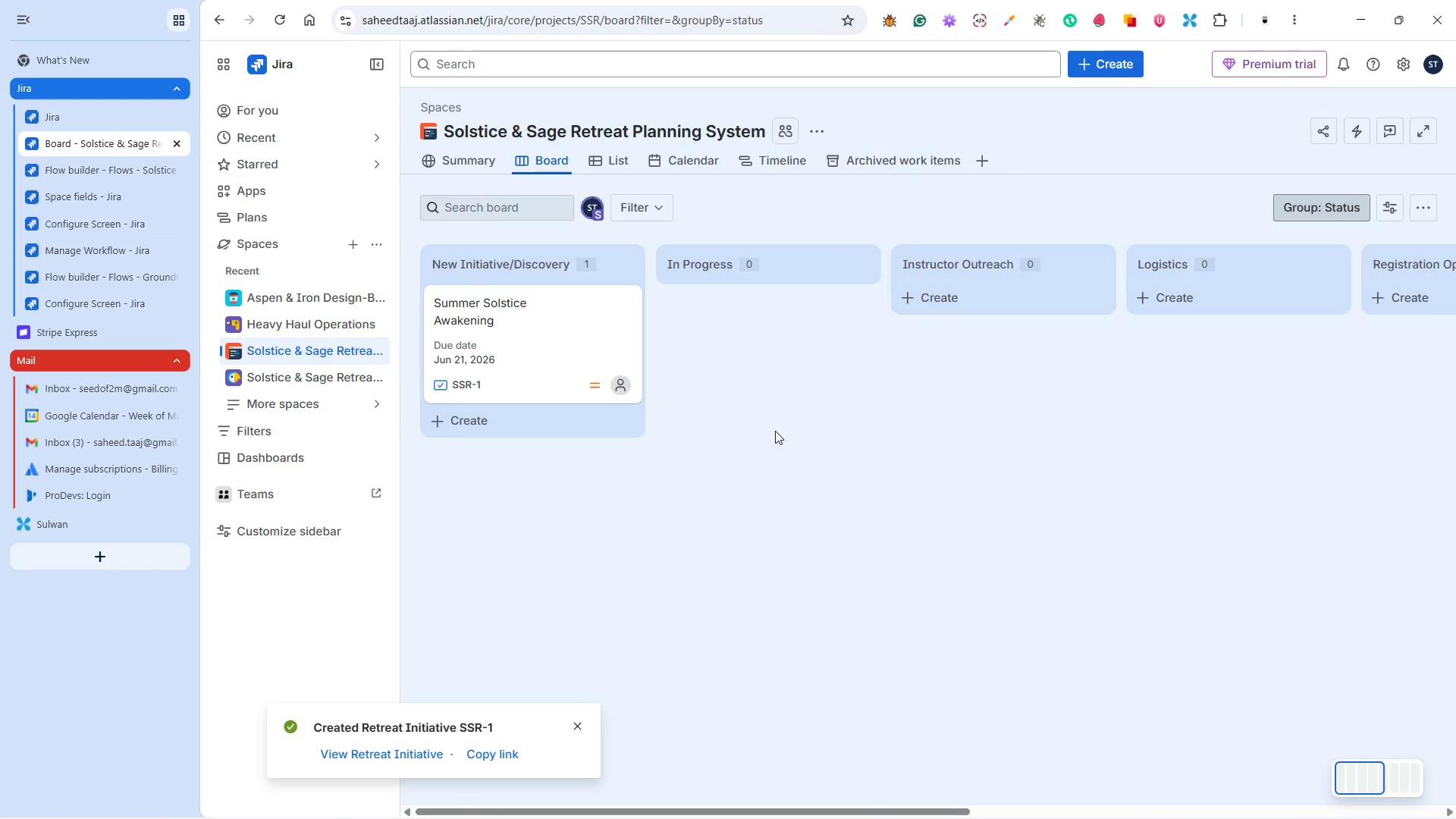 
left_click([542, 315])
 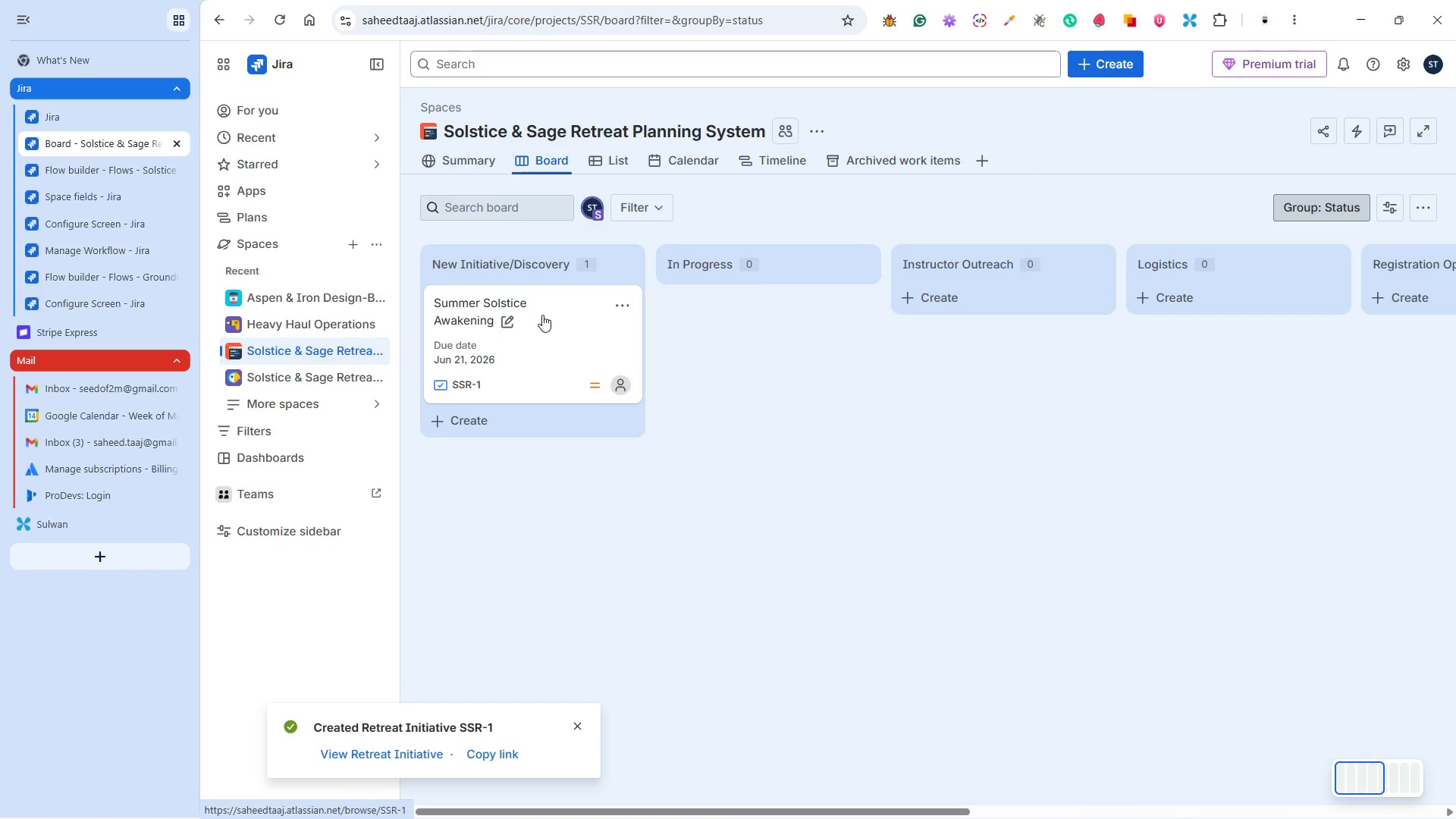 
mouse_move([563, 318])
 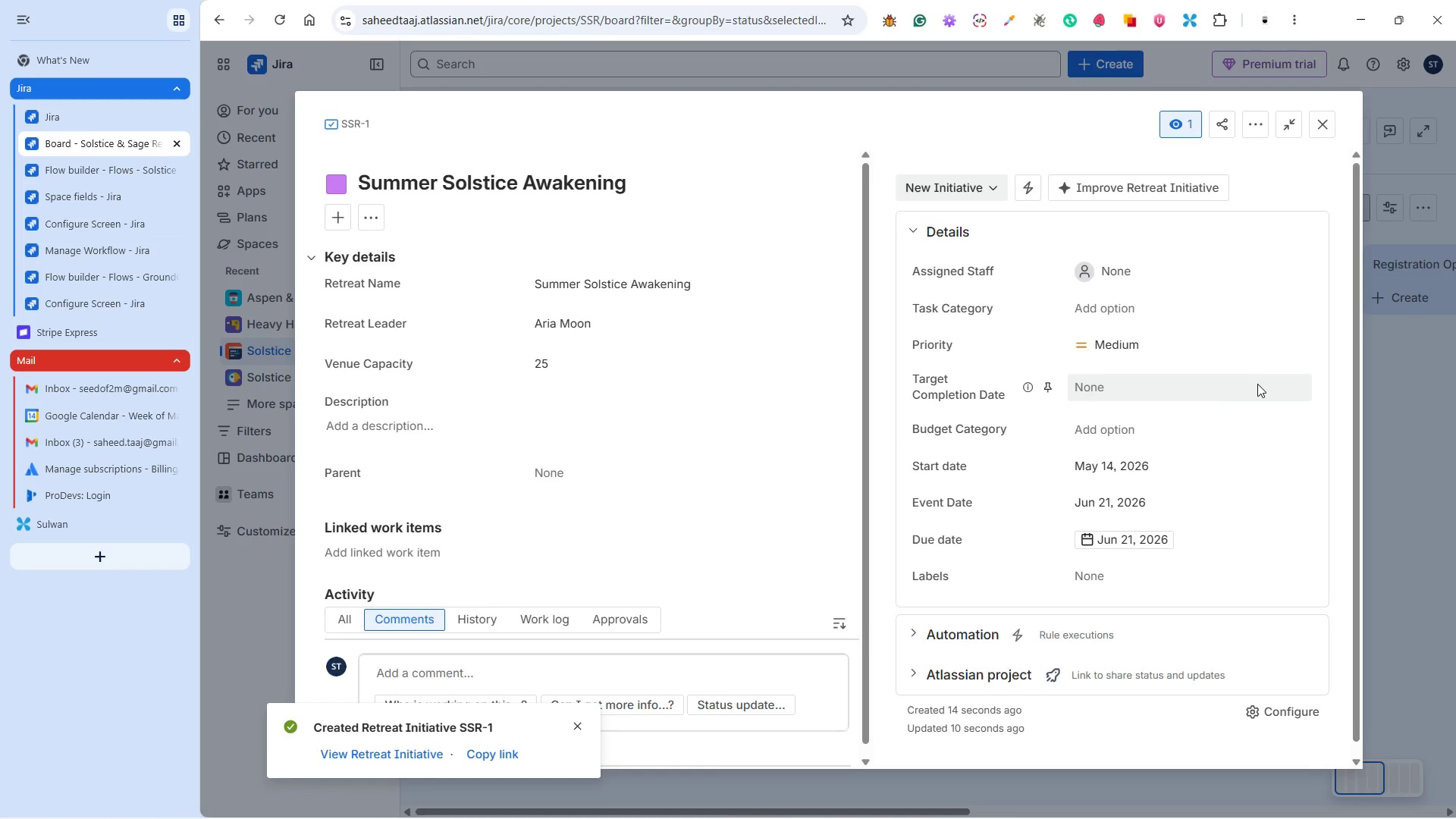 
scroll: coordinate [1271, 393], scroll_direction: down, amount: 3.0
 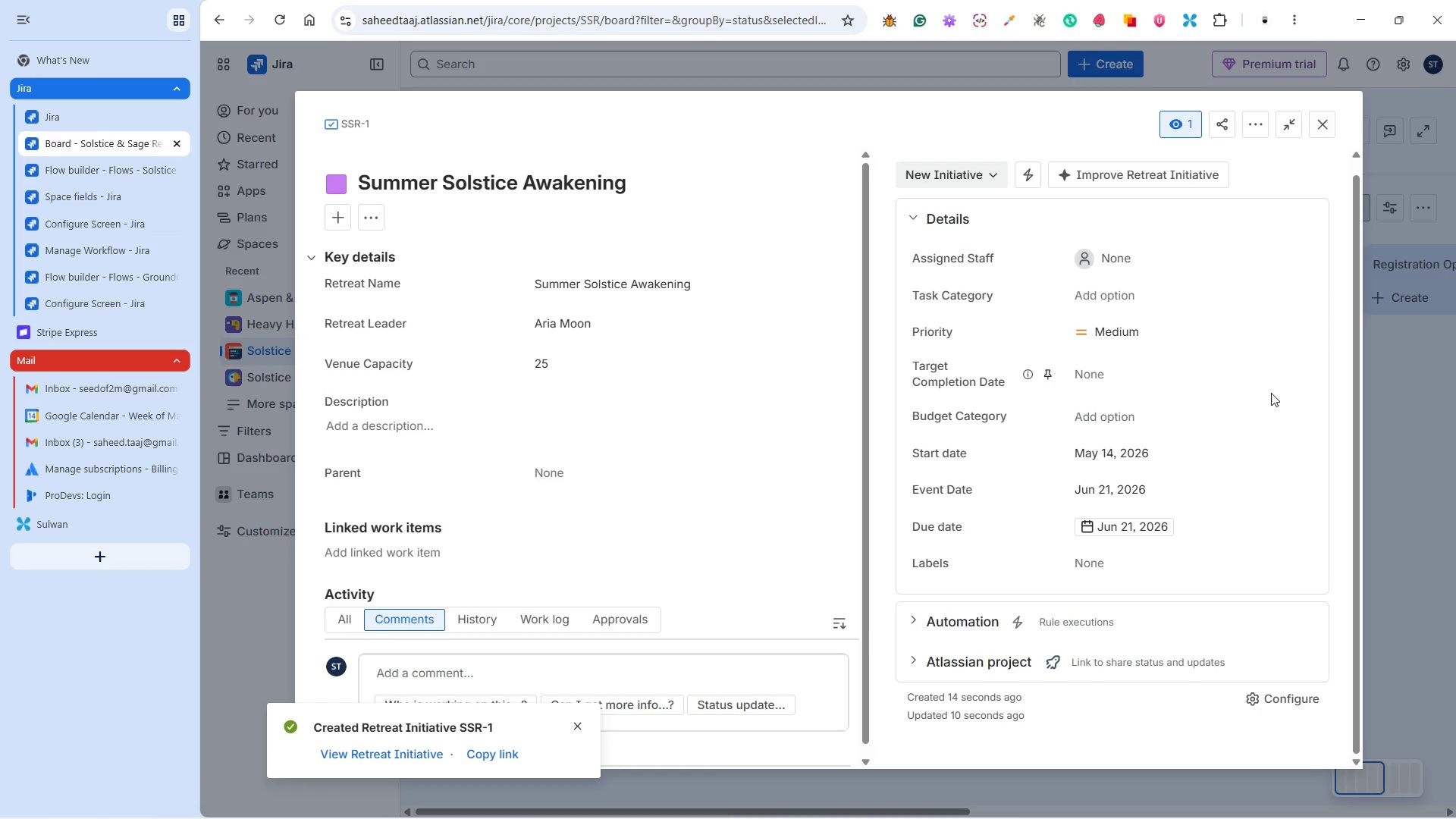 
wait(6.89)
 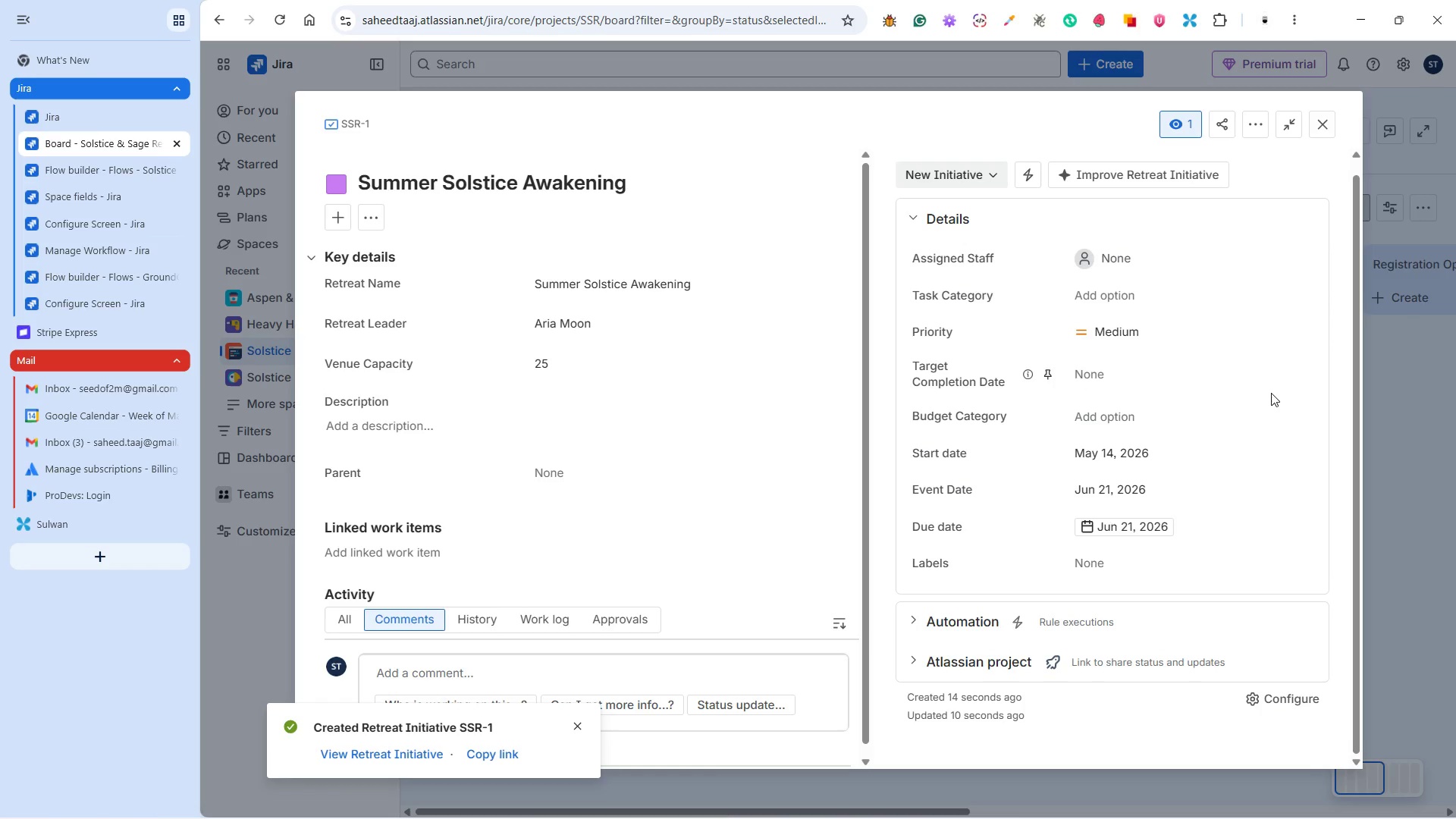 
scroll: coordinate [1266, 394], scroll_direction: up, amount: 2.0
 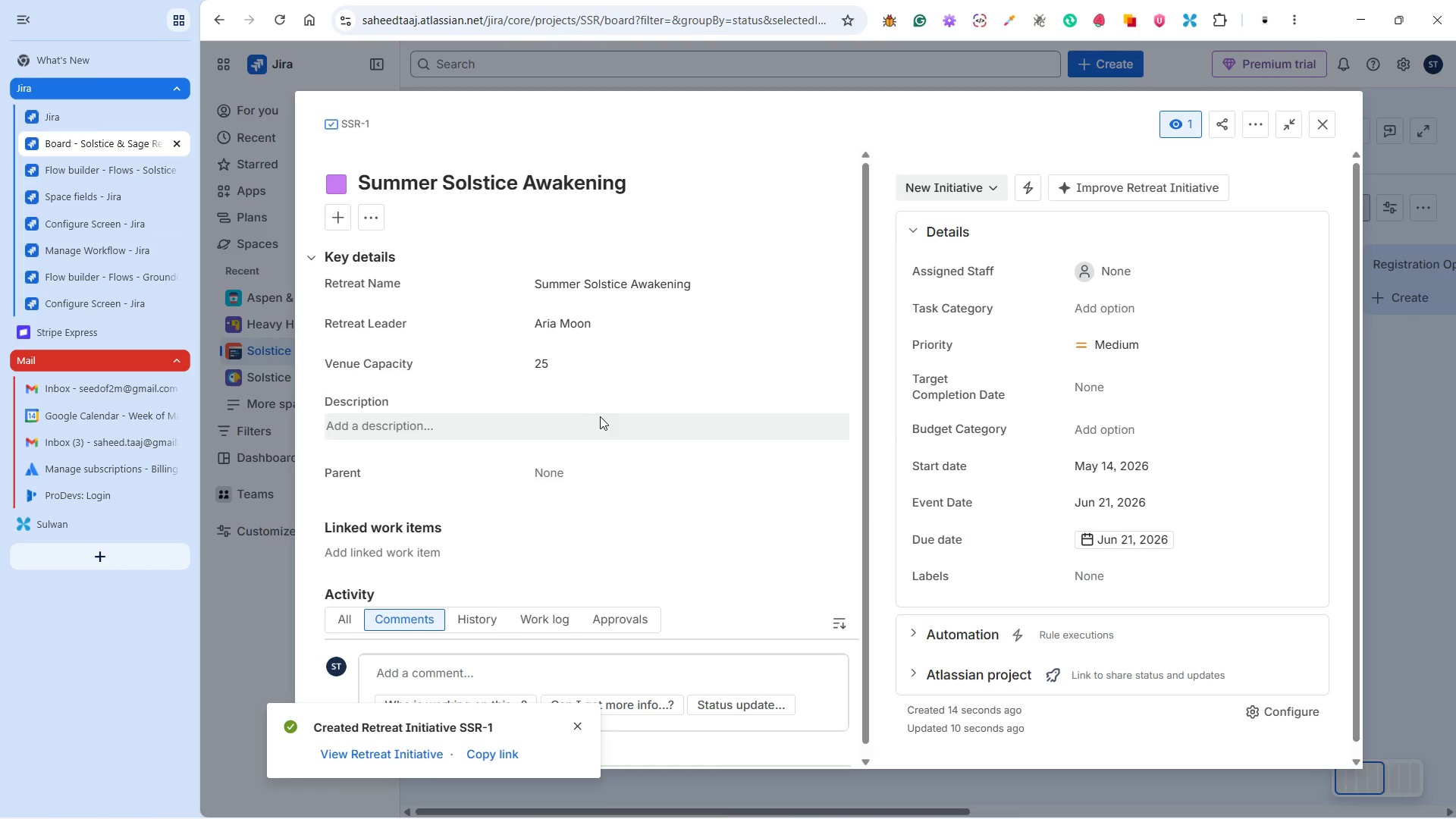 
wait(5.36)
 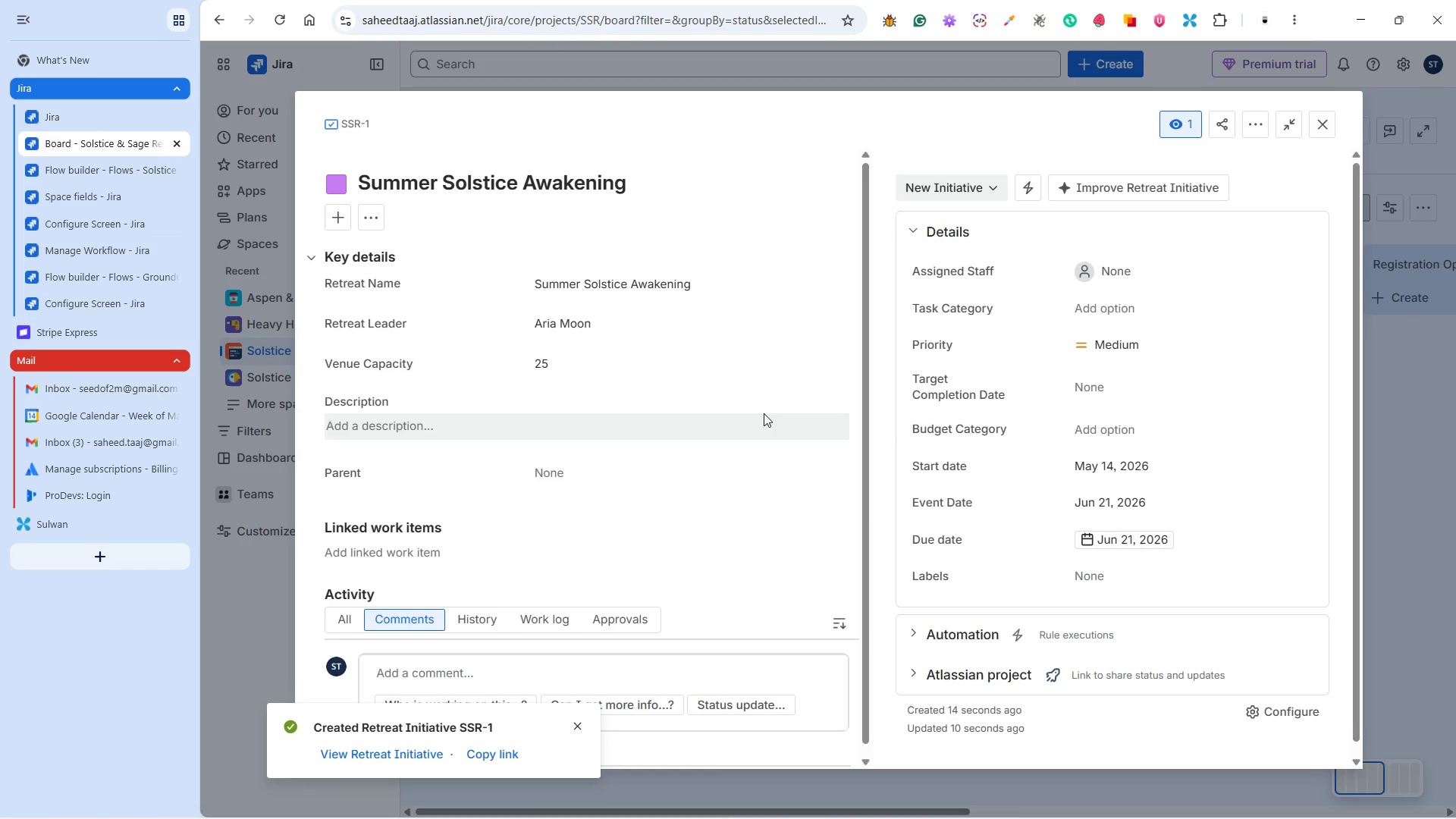 
scroll: coordinate [683, 420], scroll_direction: down, amount: 3.0
 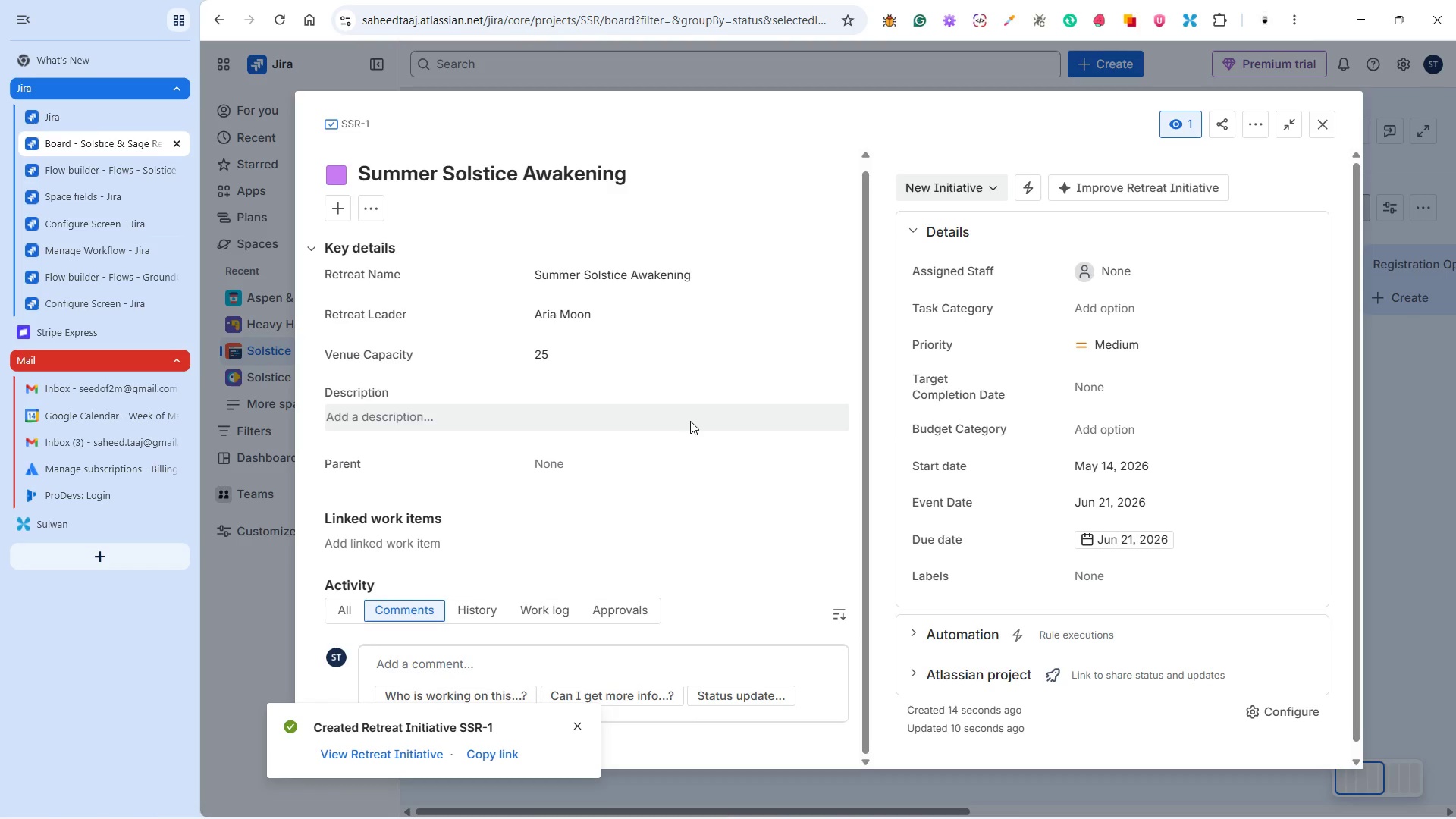 
scroll: coordinate [690, 421], scroll_direction: up, amount: 3.0
 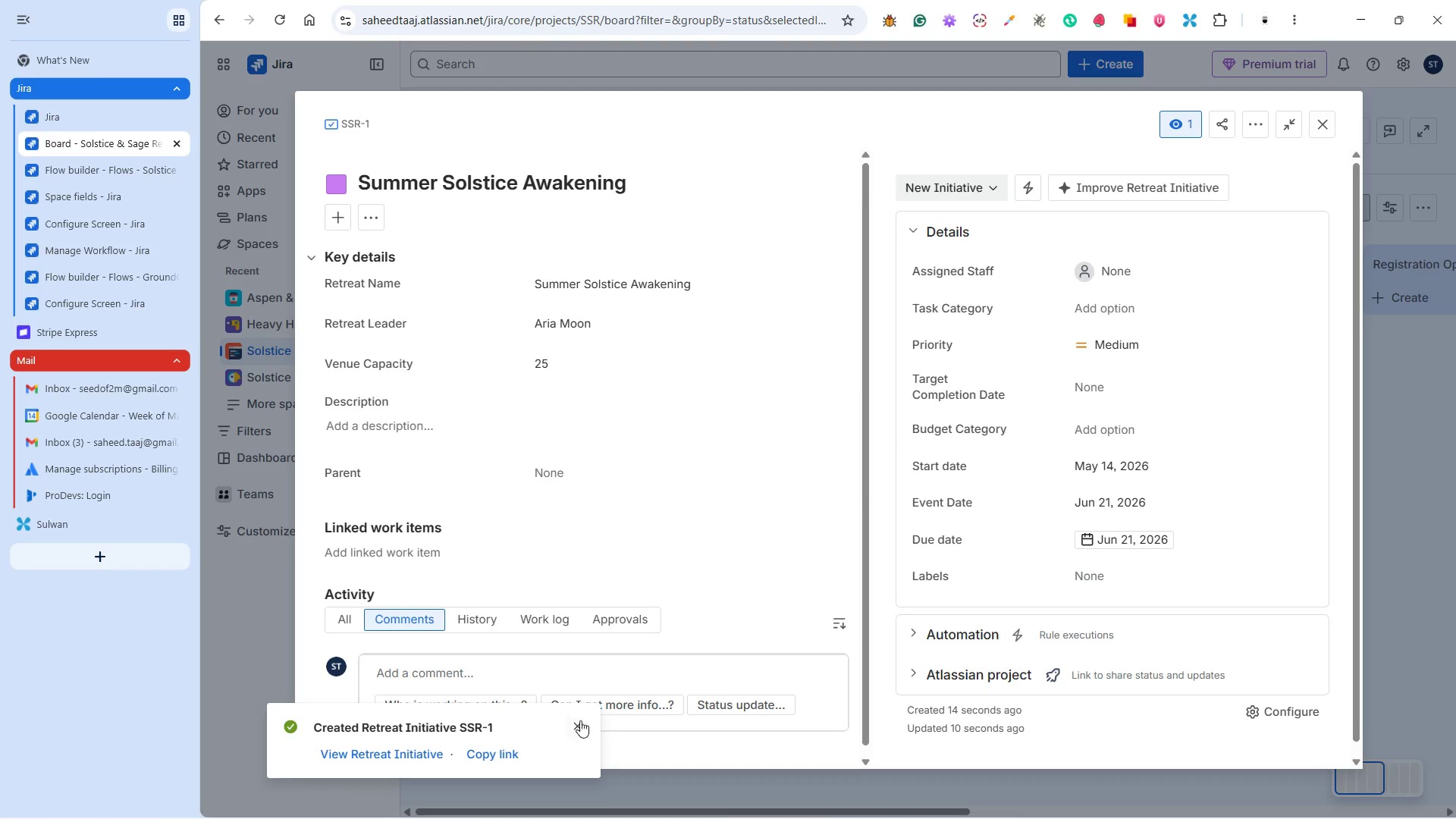 
left_click([577, 726])
 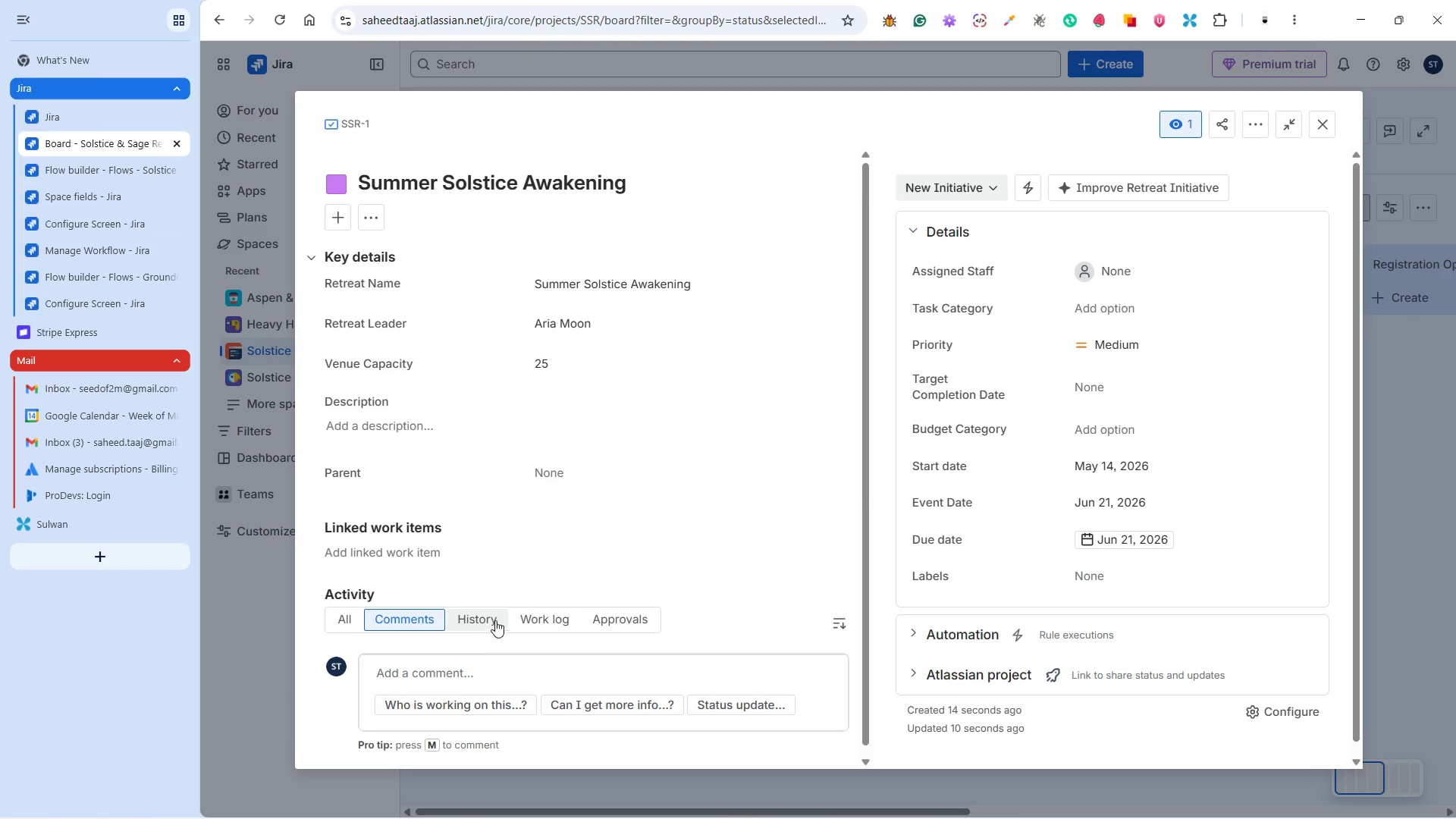 
left_click([550, 616])
 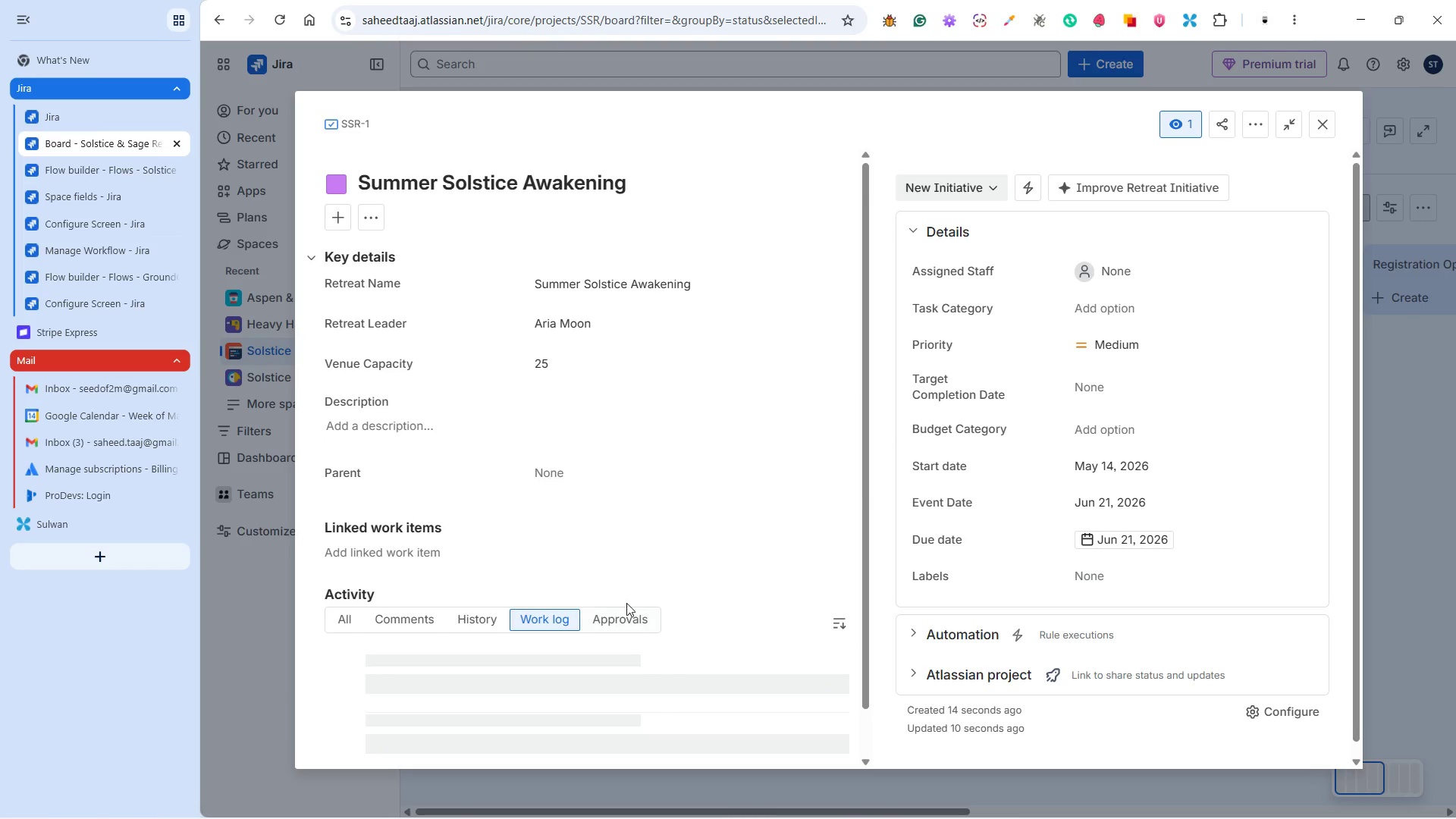 
scroll: coordinate [668, 591], scroll_direction: down, amount: 3.0
 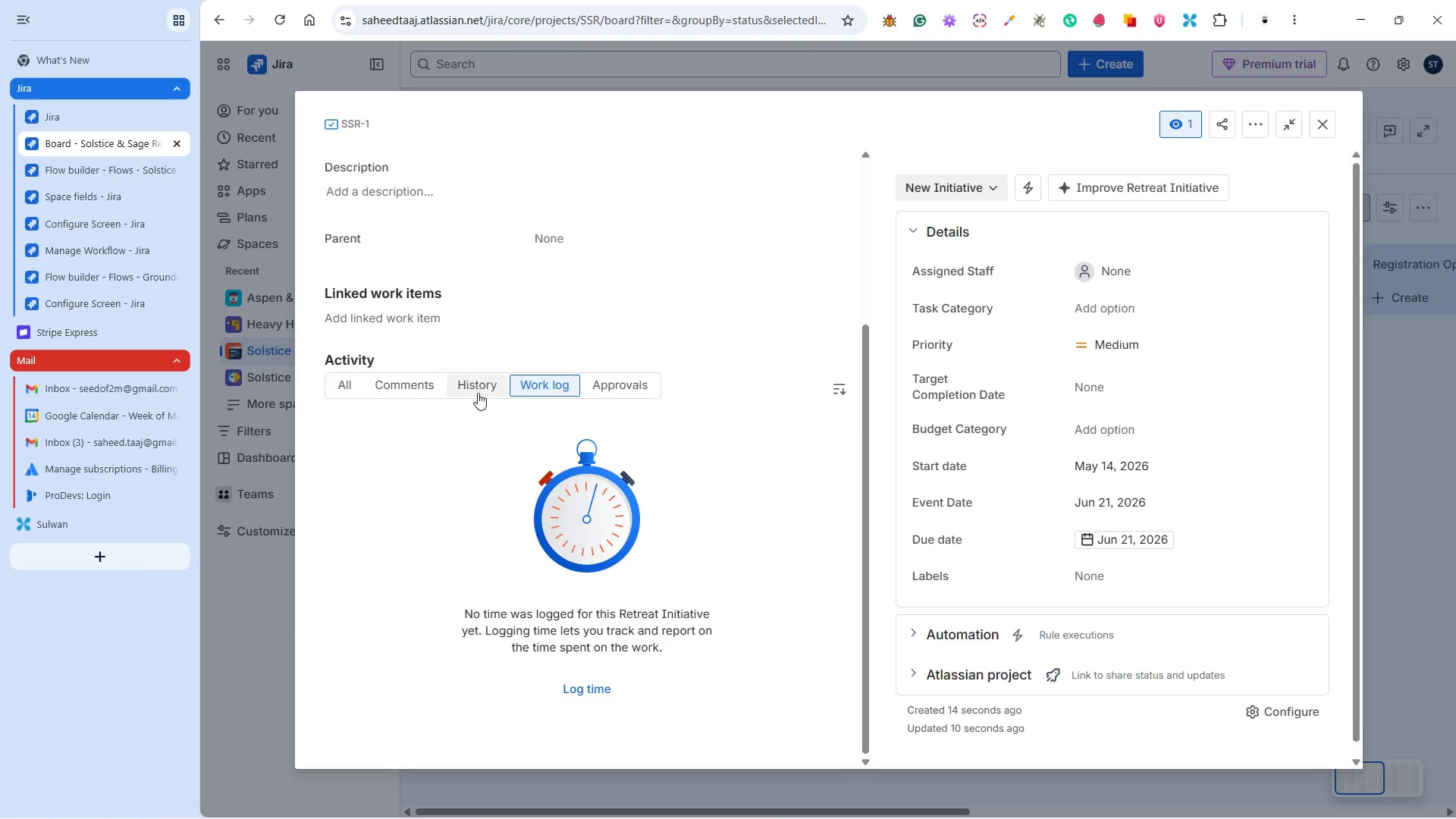 
left_click([479, 382])
 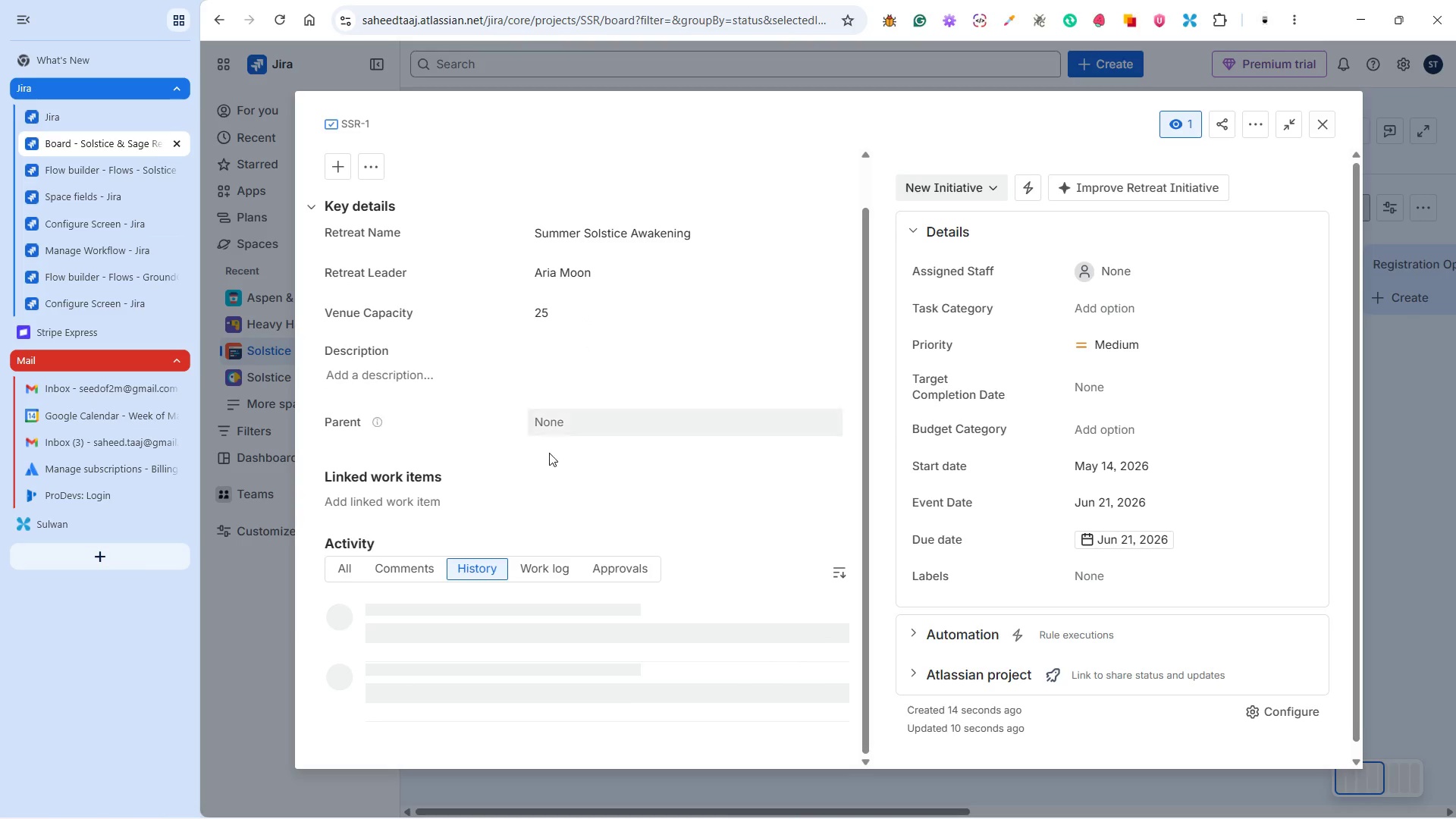 
scroll: coordinate [683, 542], scroll_direction: down, amount: 3.0
 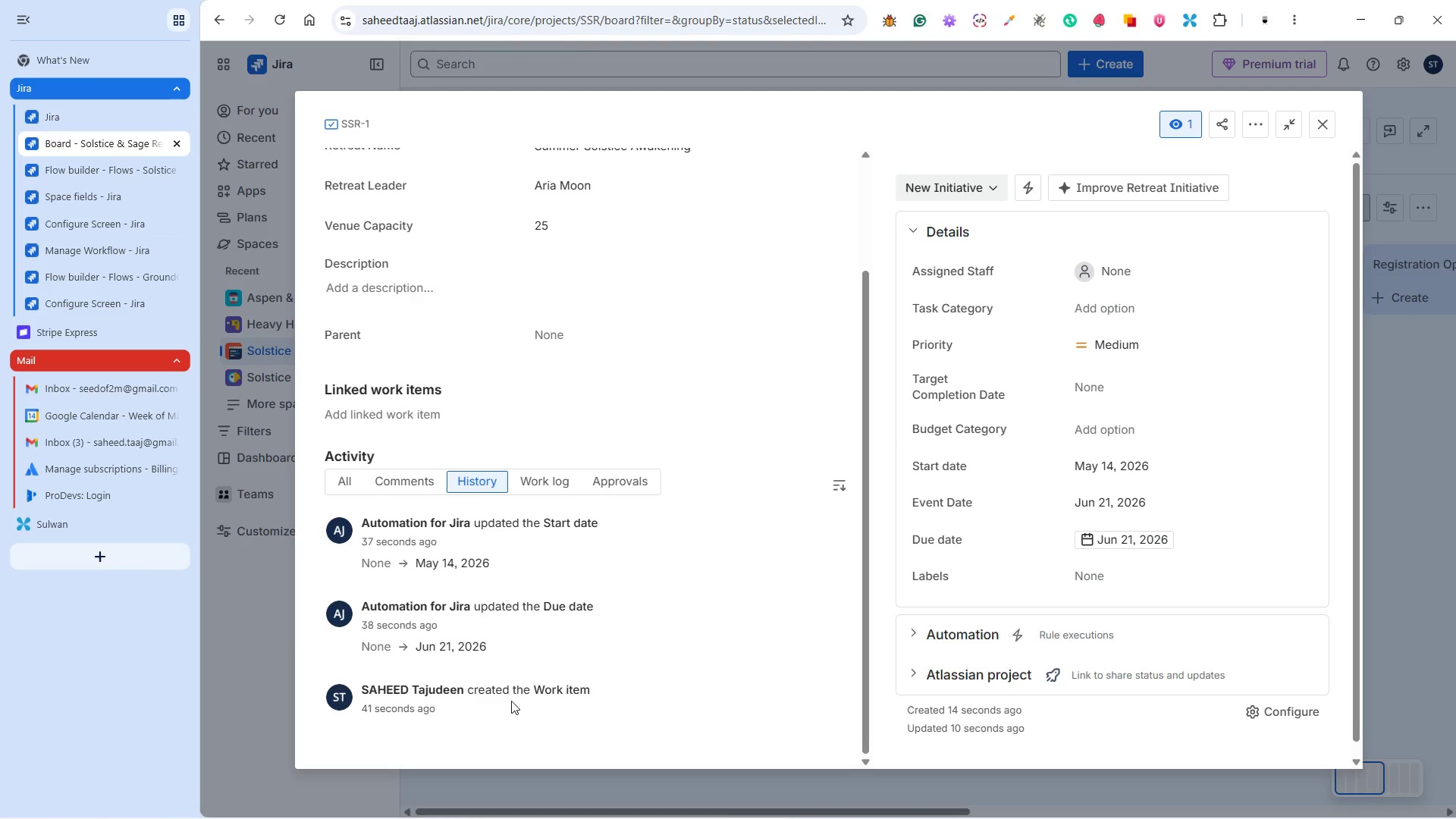 
wait(10.77)
 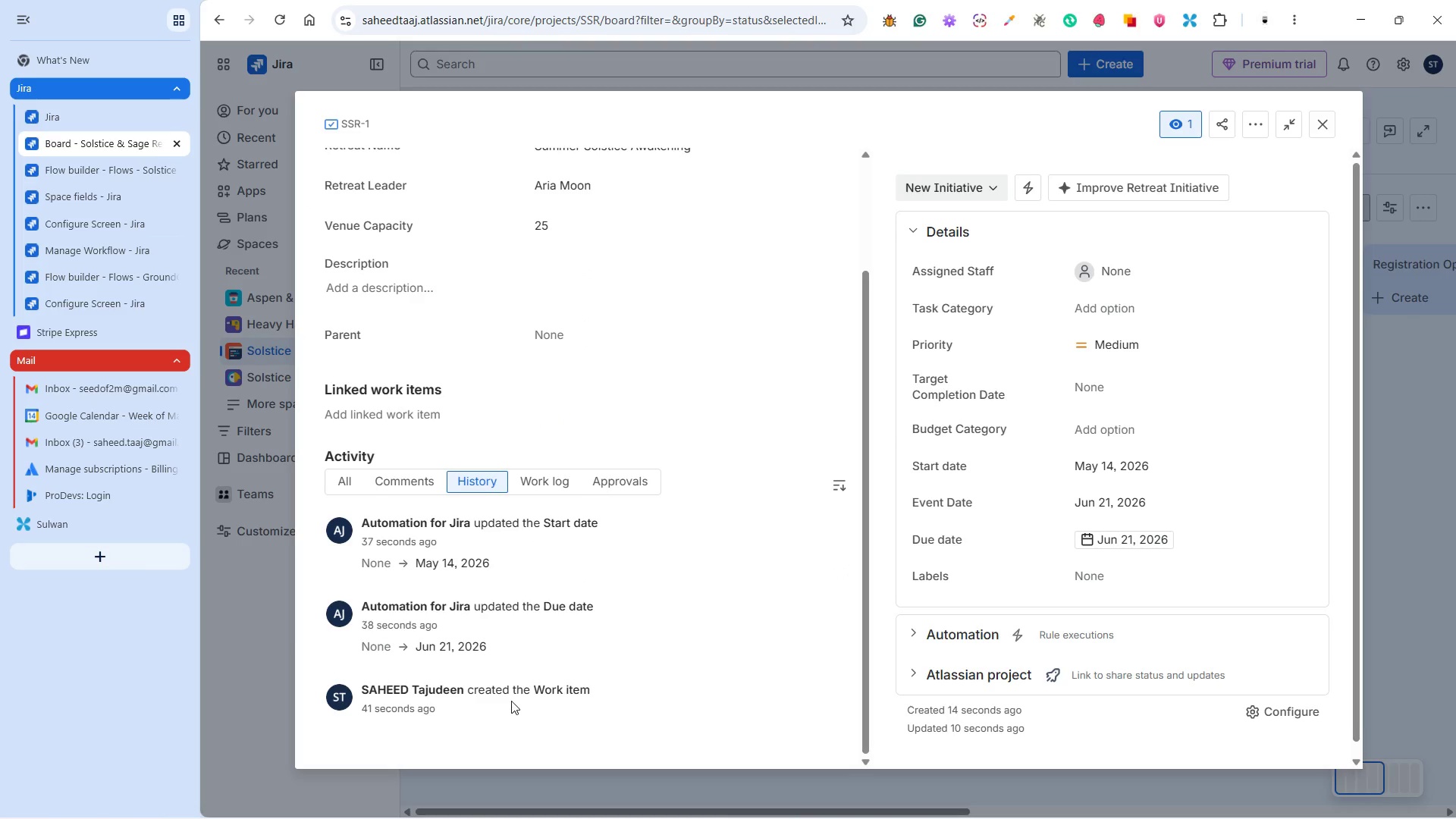 
scroll: coordinate [758, 572], scroll_direction: up, amount: 5.0
 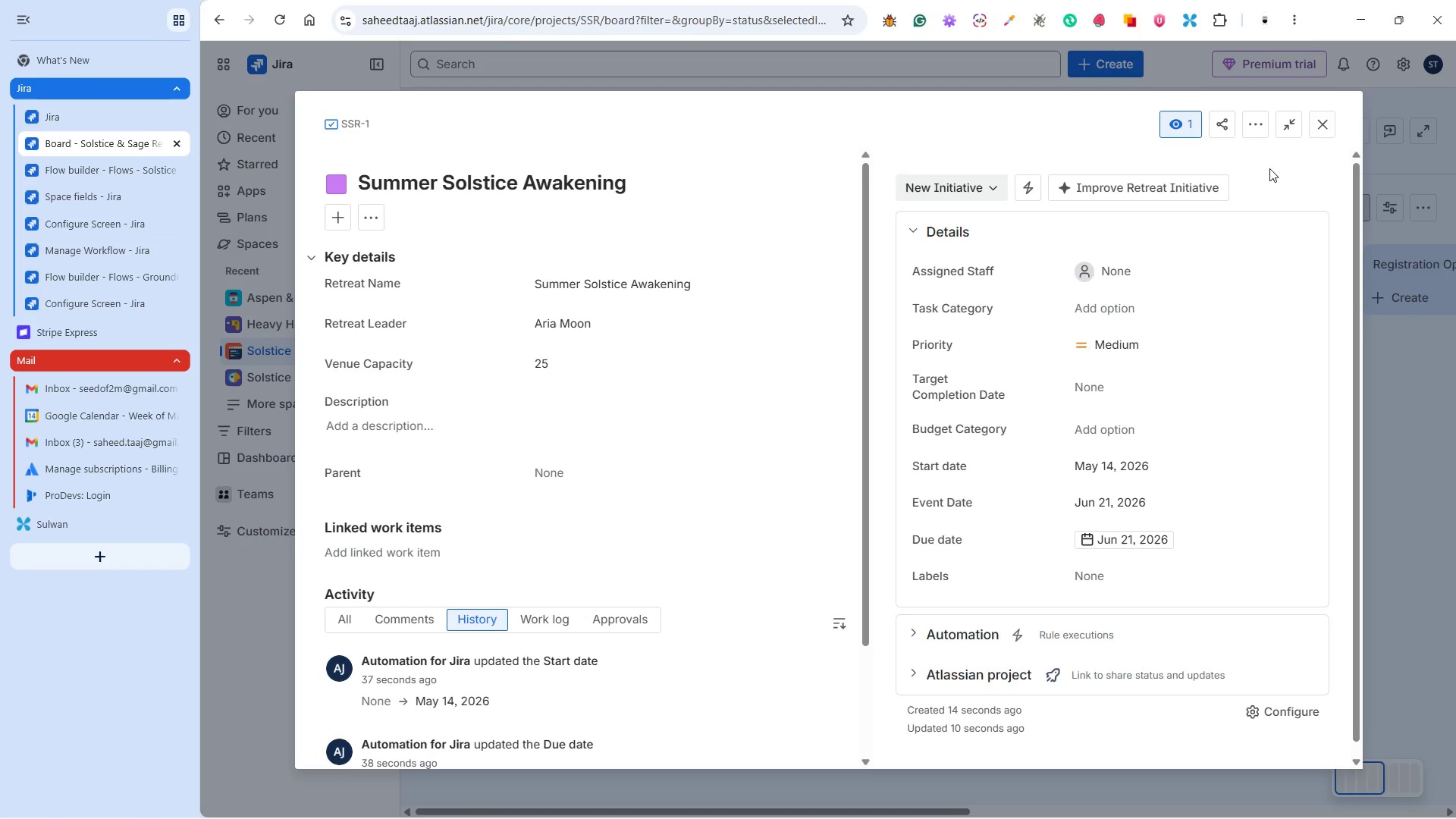 
left_click([1326, 126])
 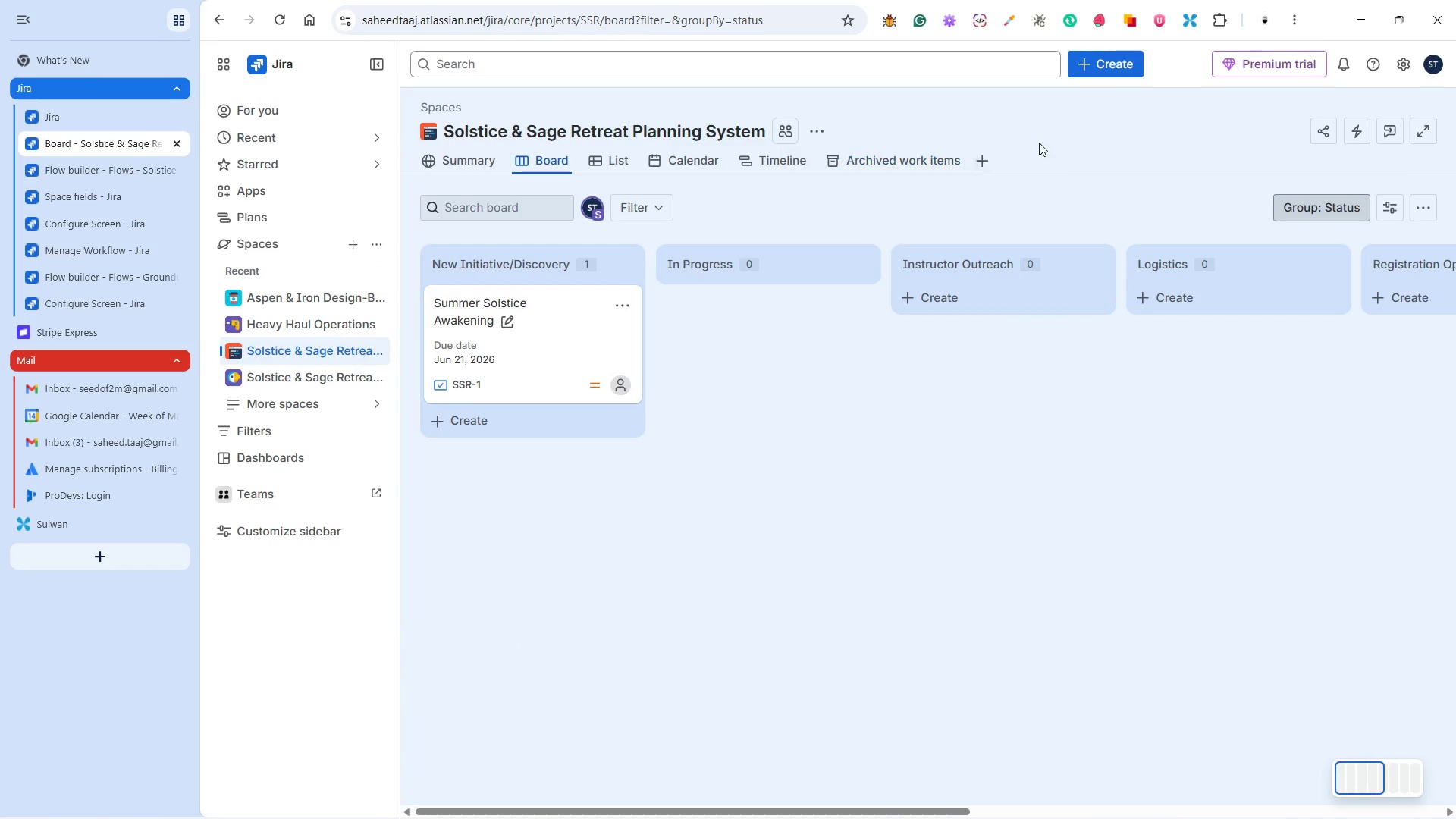 
left_click([1090, 52])
 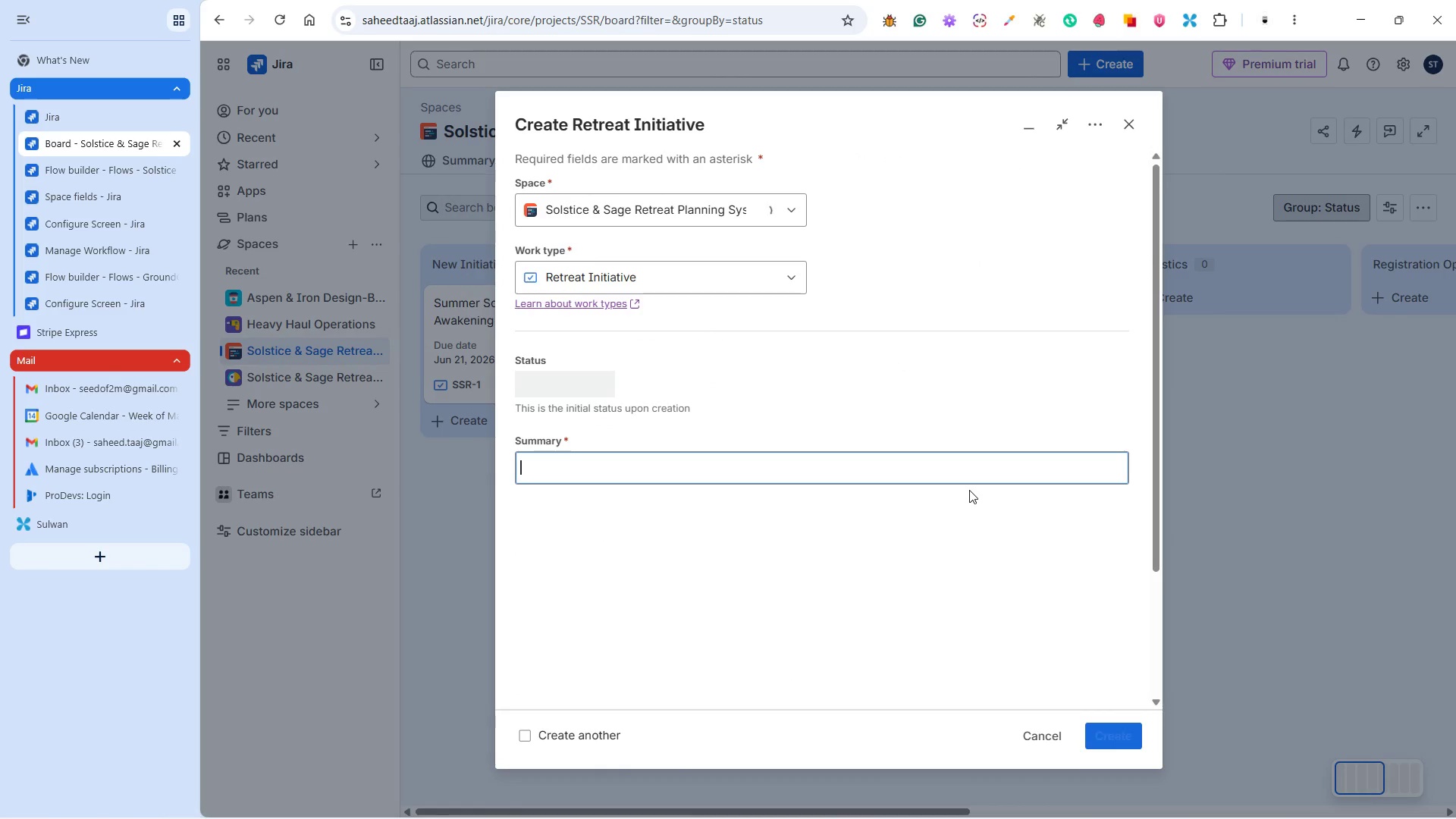 
key(Alt+Tab)
 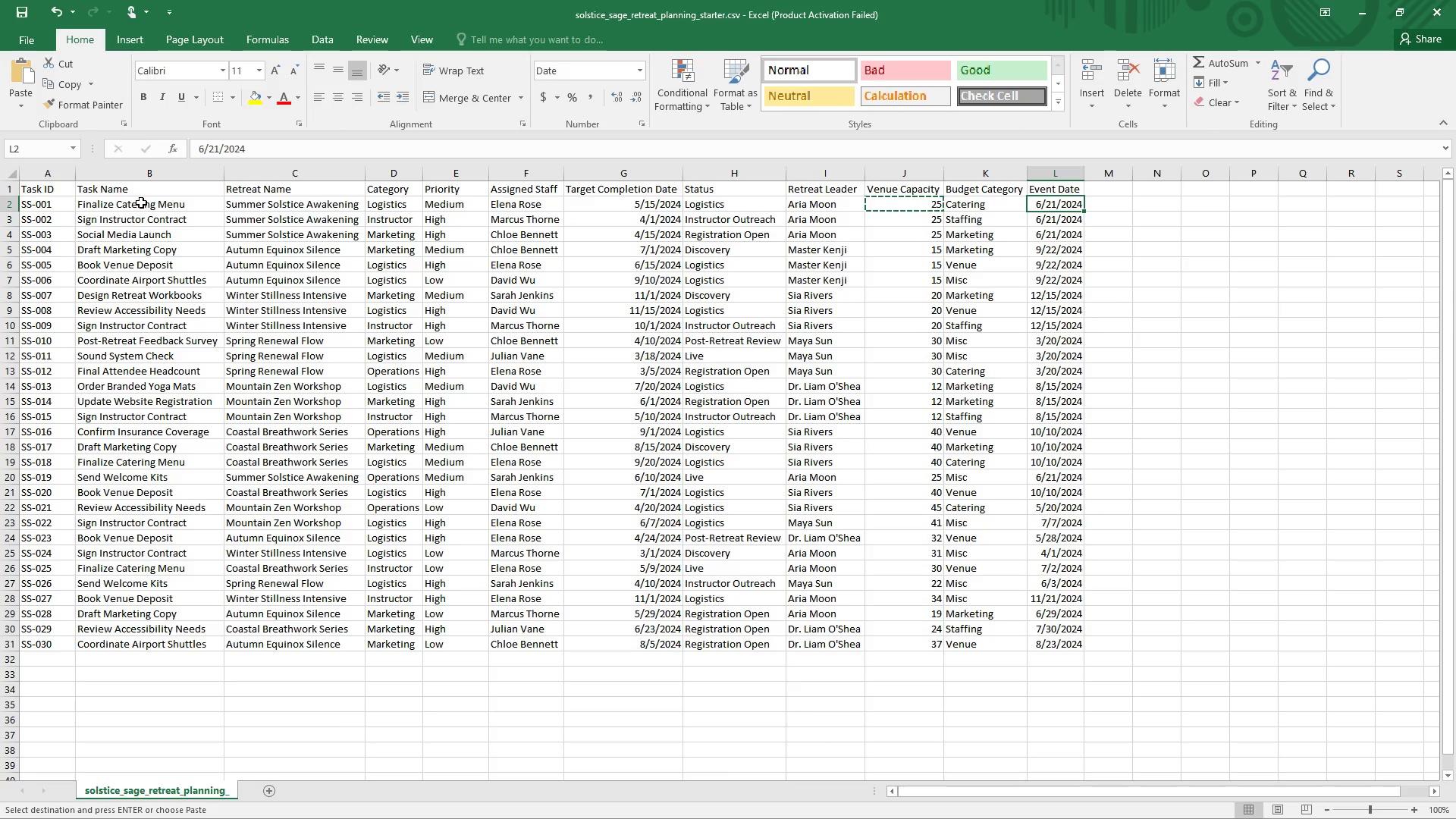 
left_click([121, 209])
 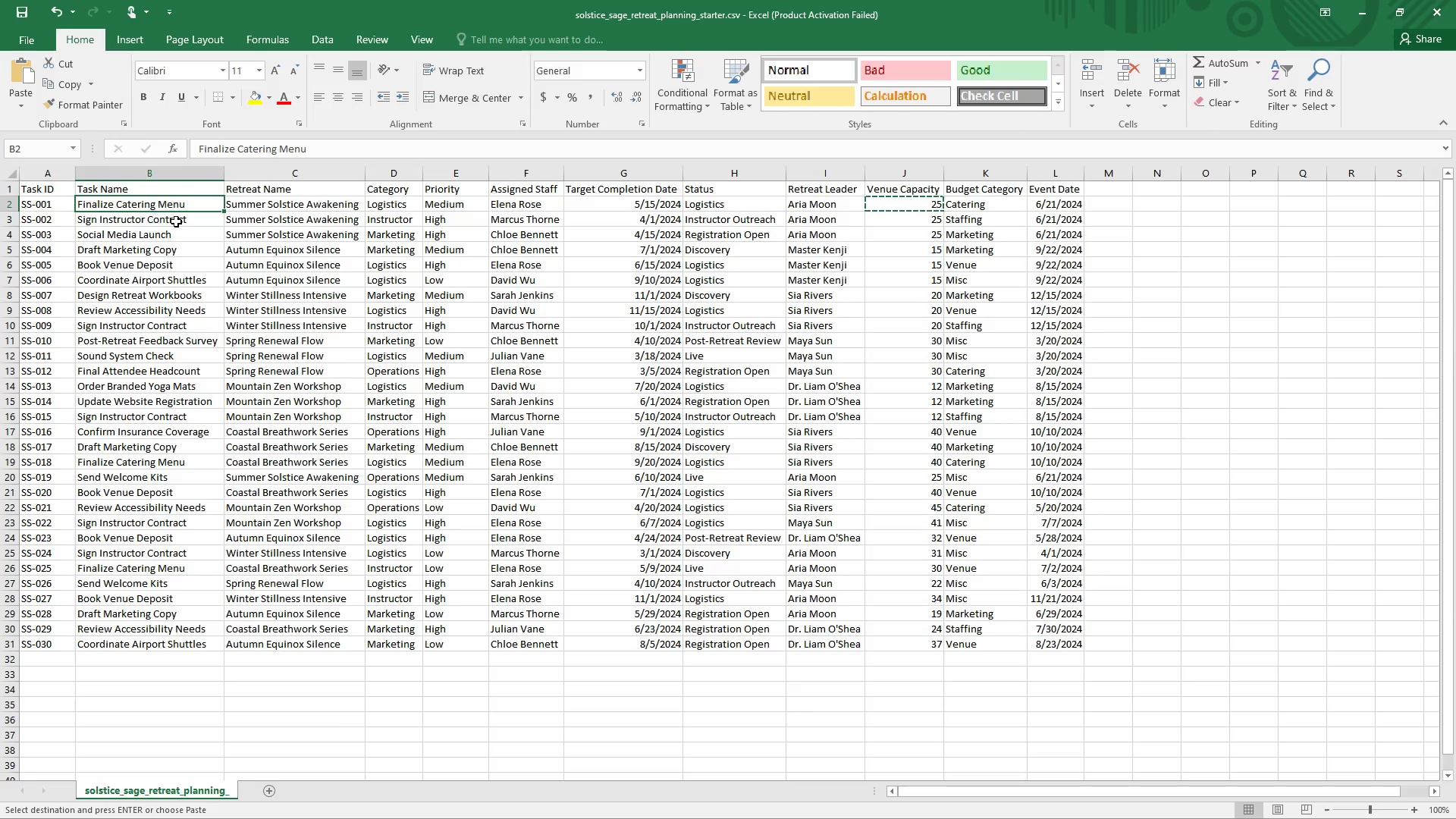 
key(Control+C)
 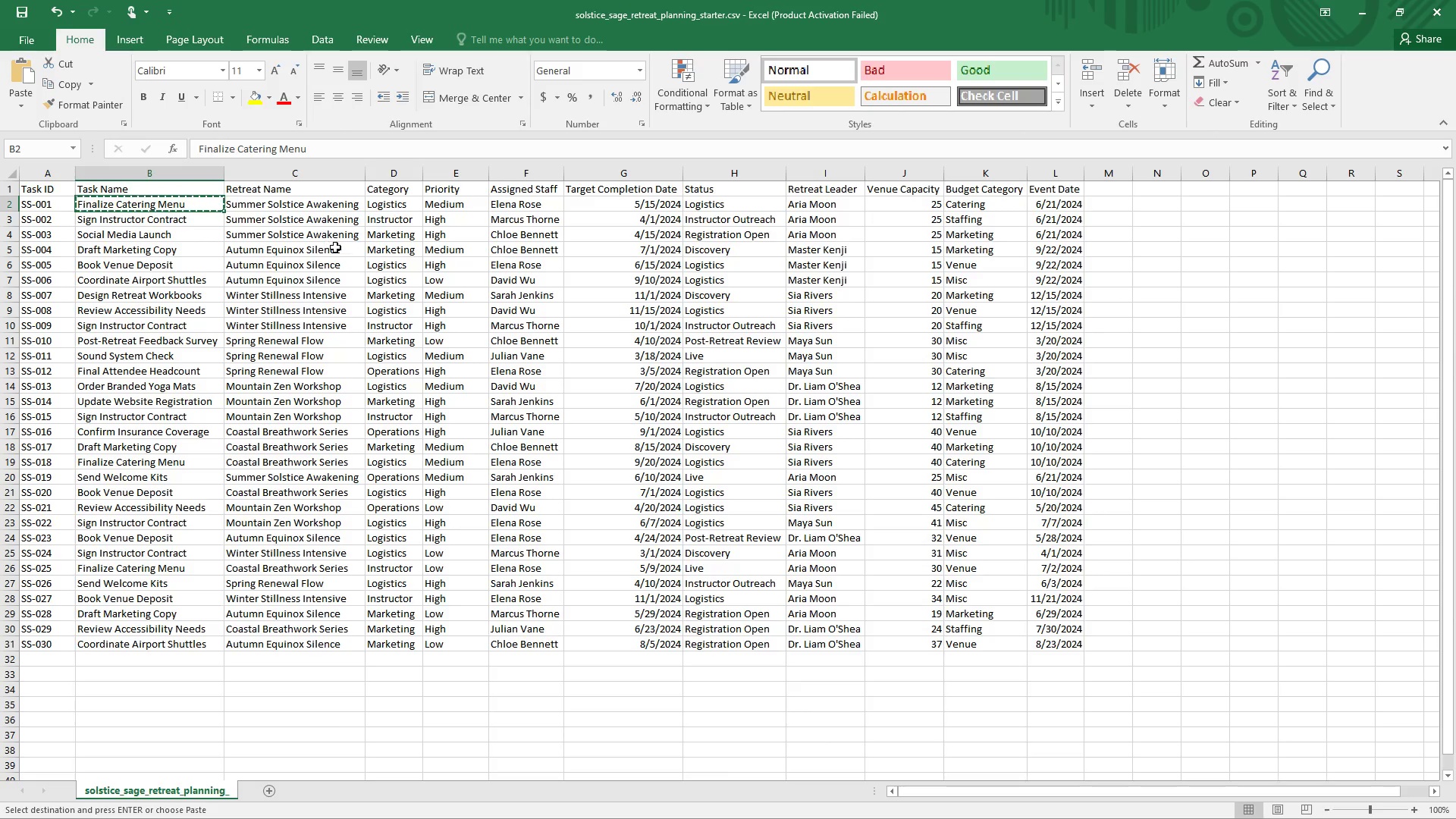 
key(Alt+Tab)
 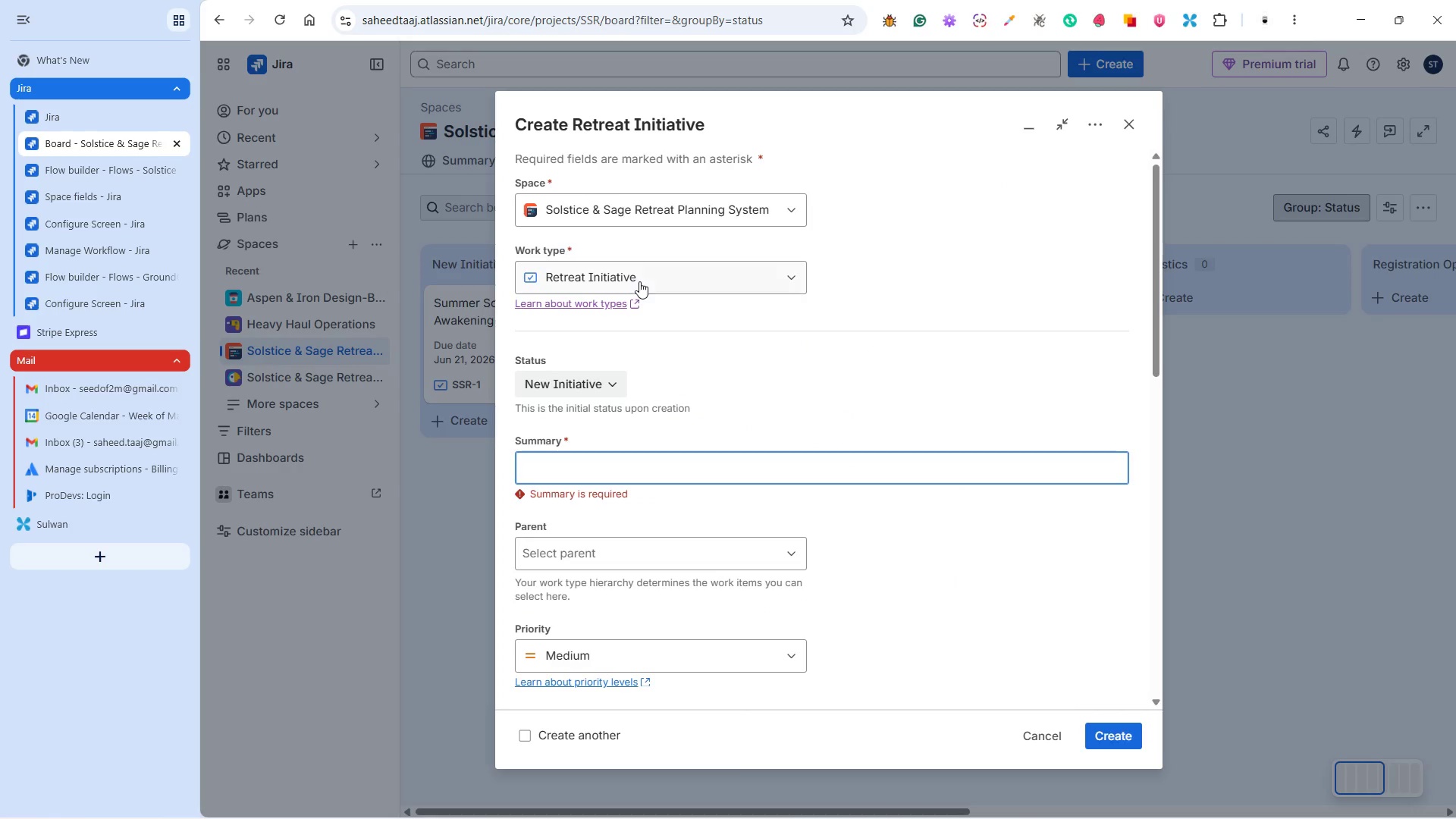 
left_click([639, 272])
 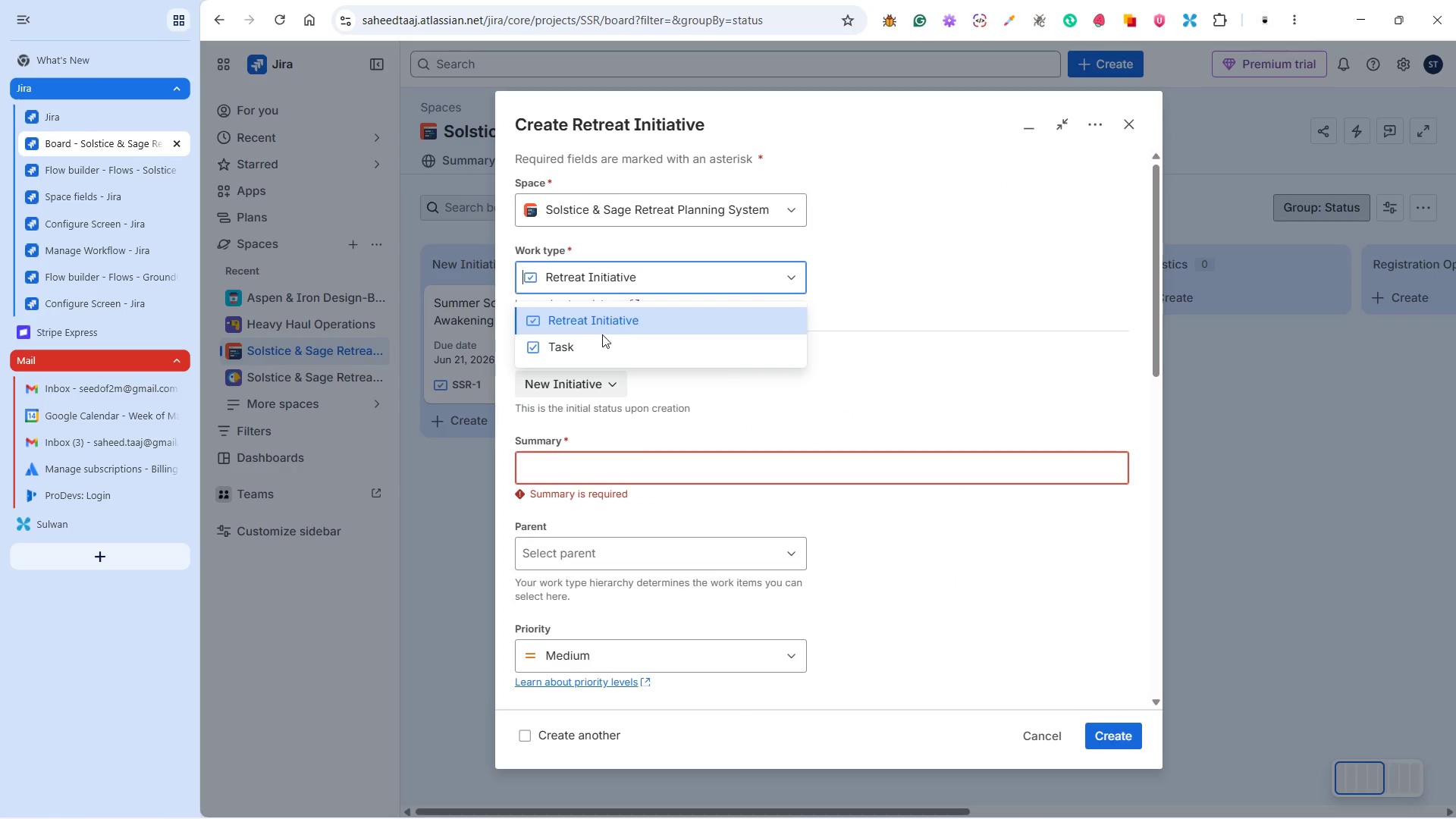 
left_click([585, 344])
 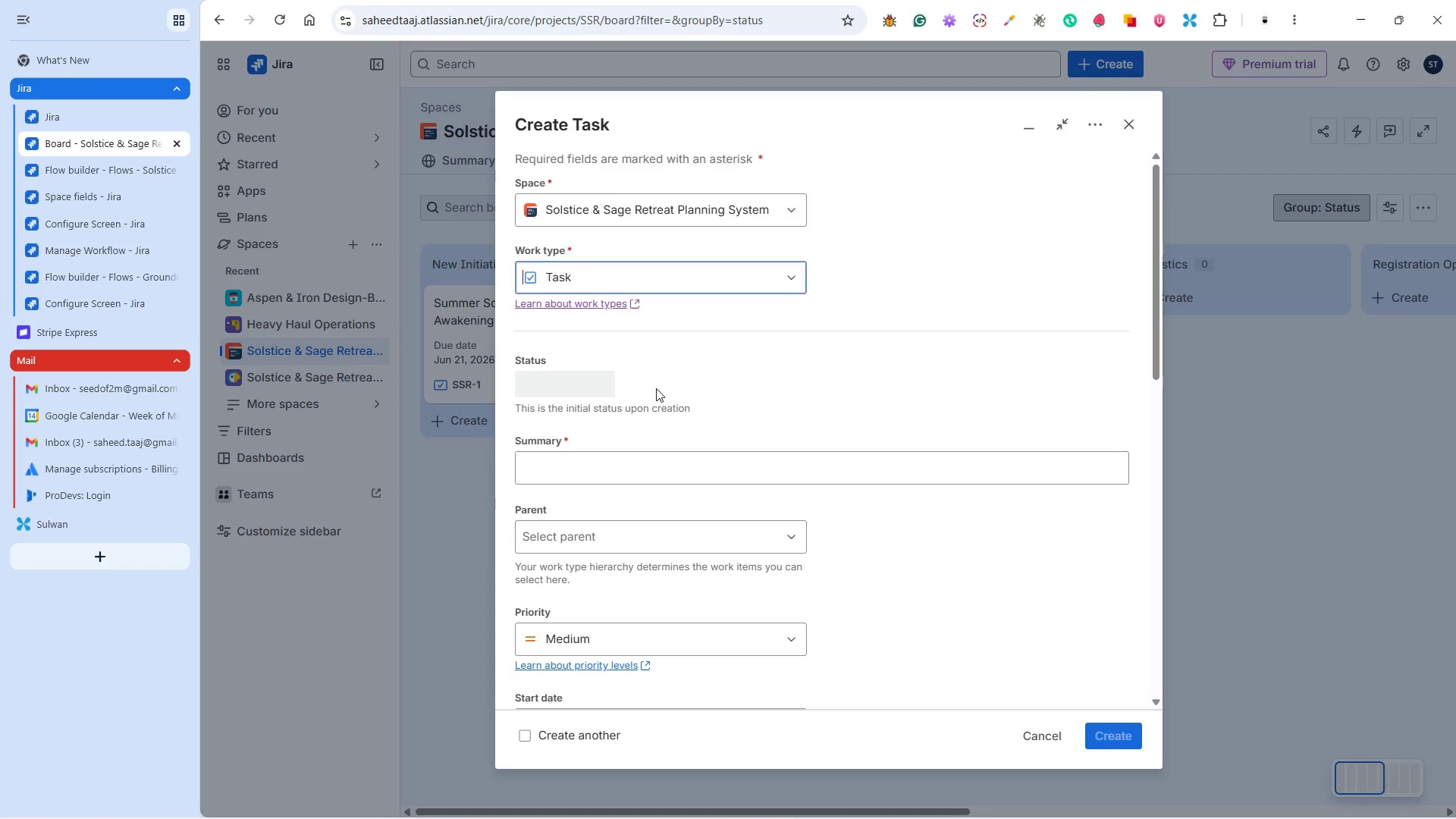 
left_click([568, 458])
 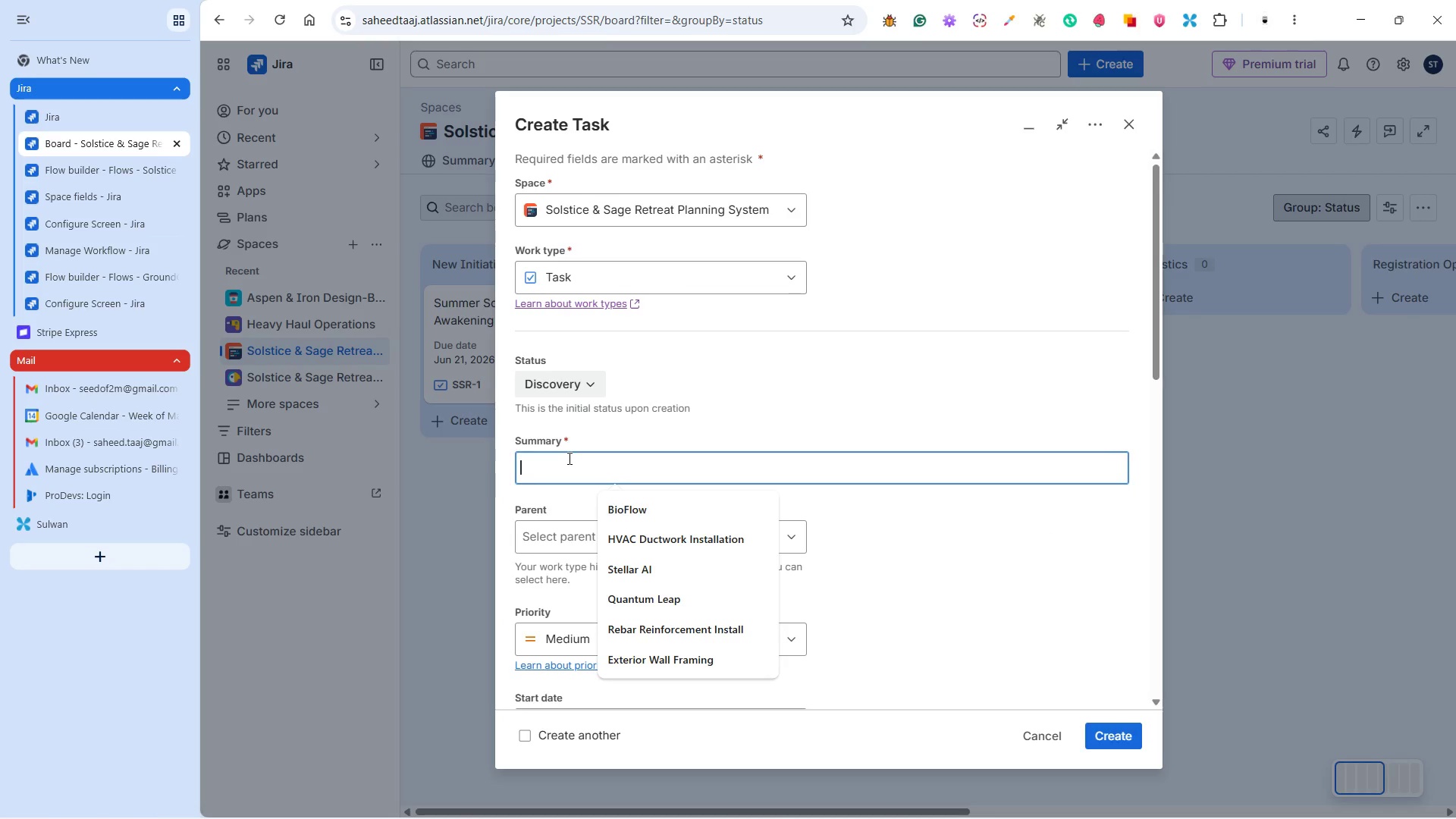 
key(Control+V)
 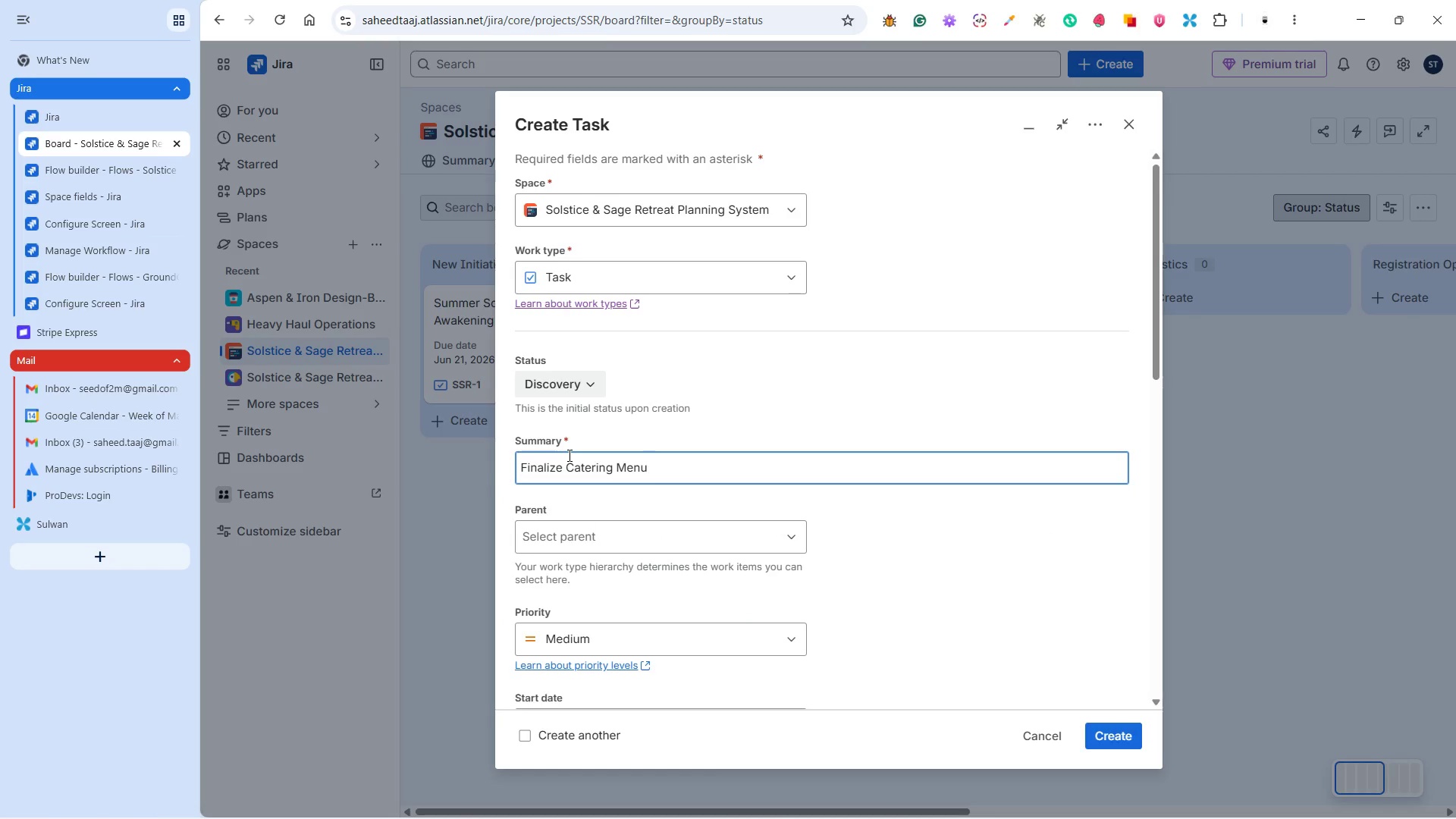 
key(Alt+Tab)
 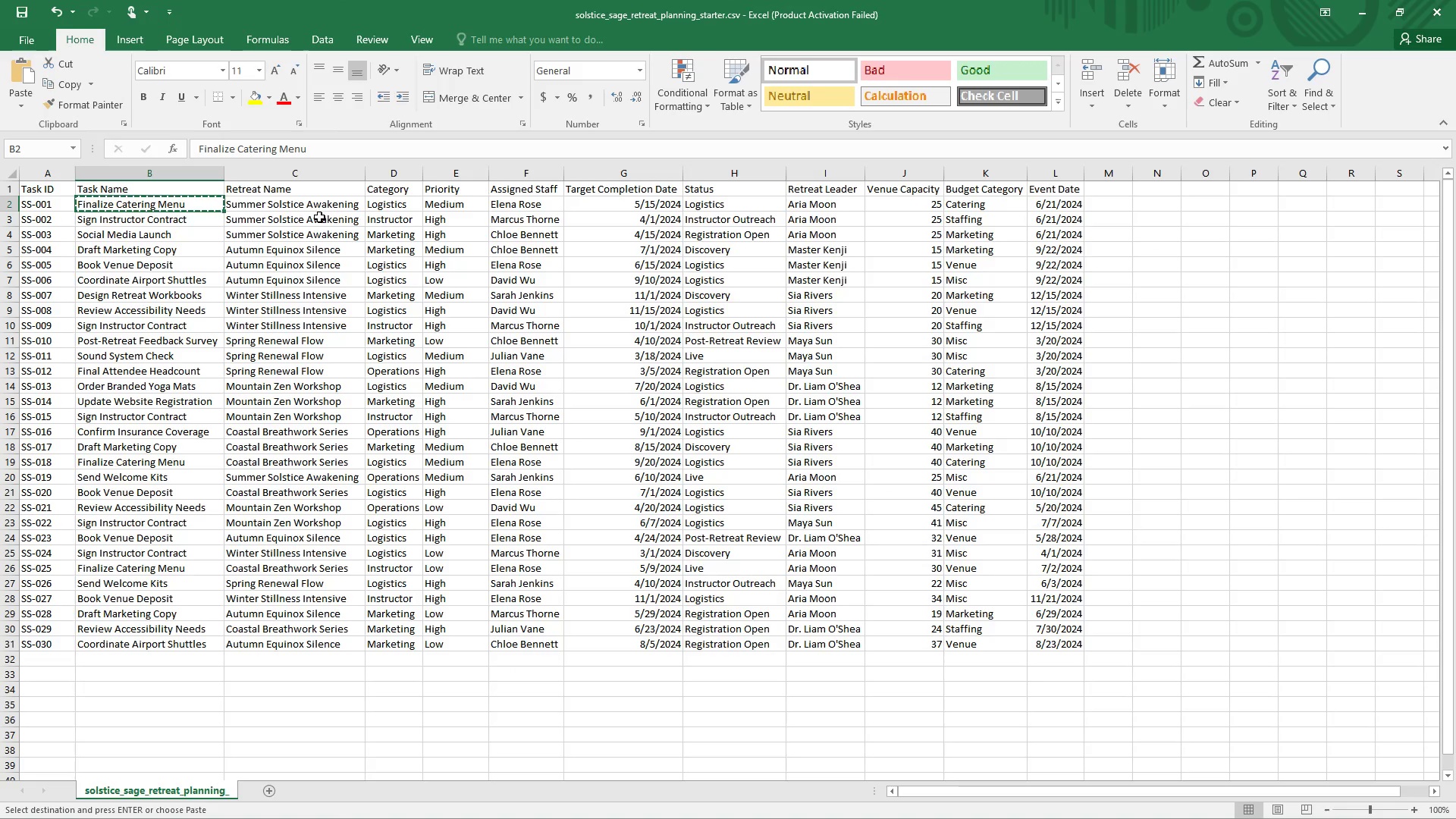 
left_click([323, 204])
 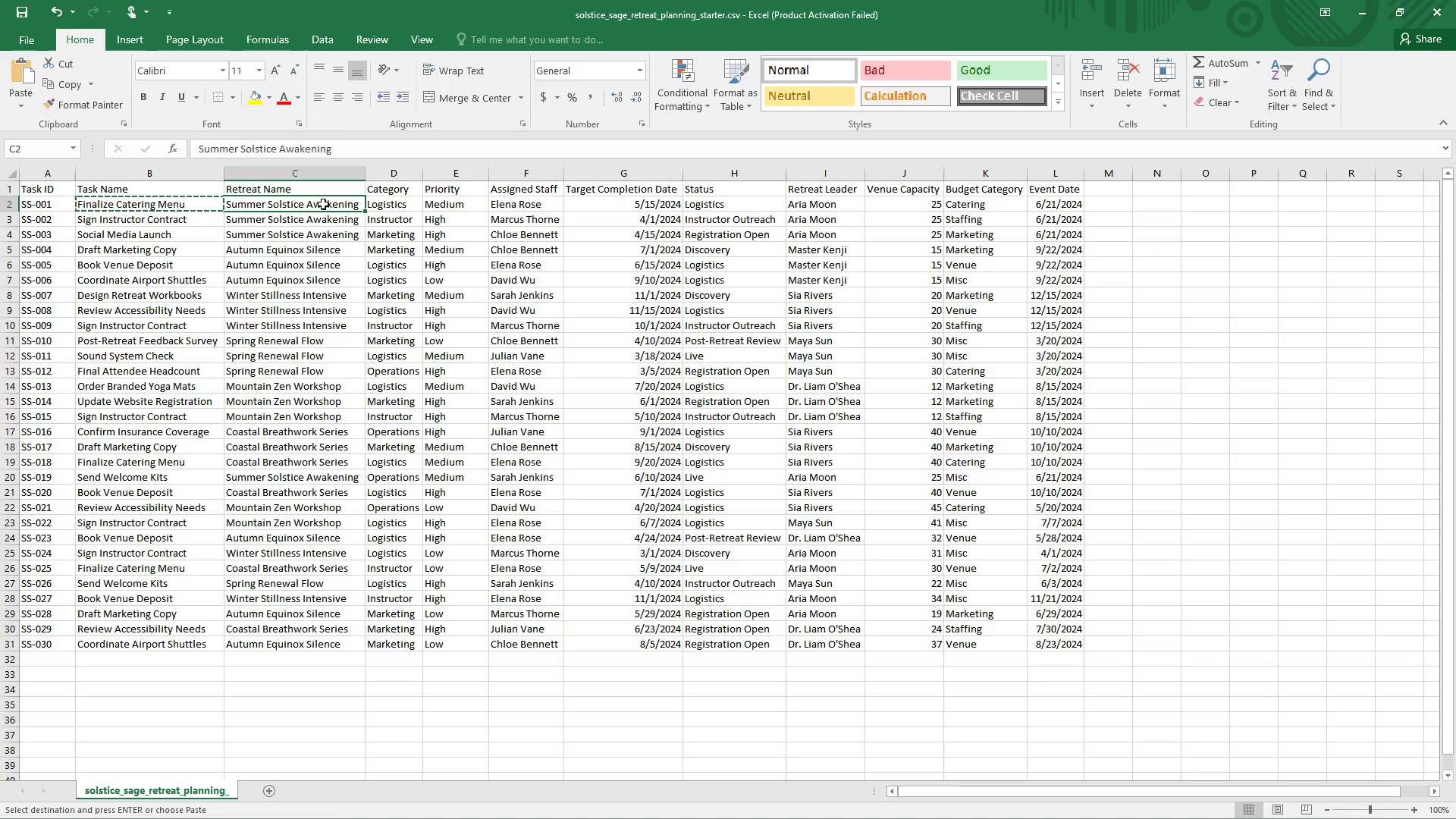 
key(Control+C)
 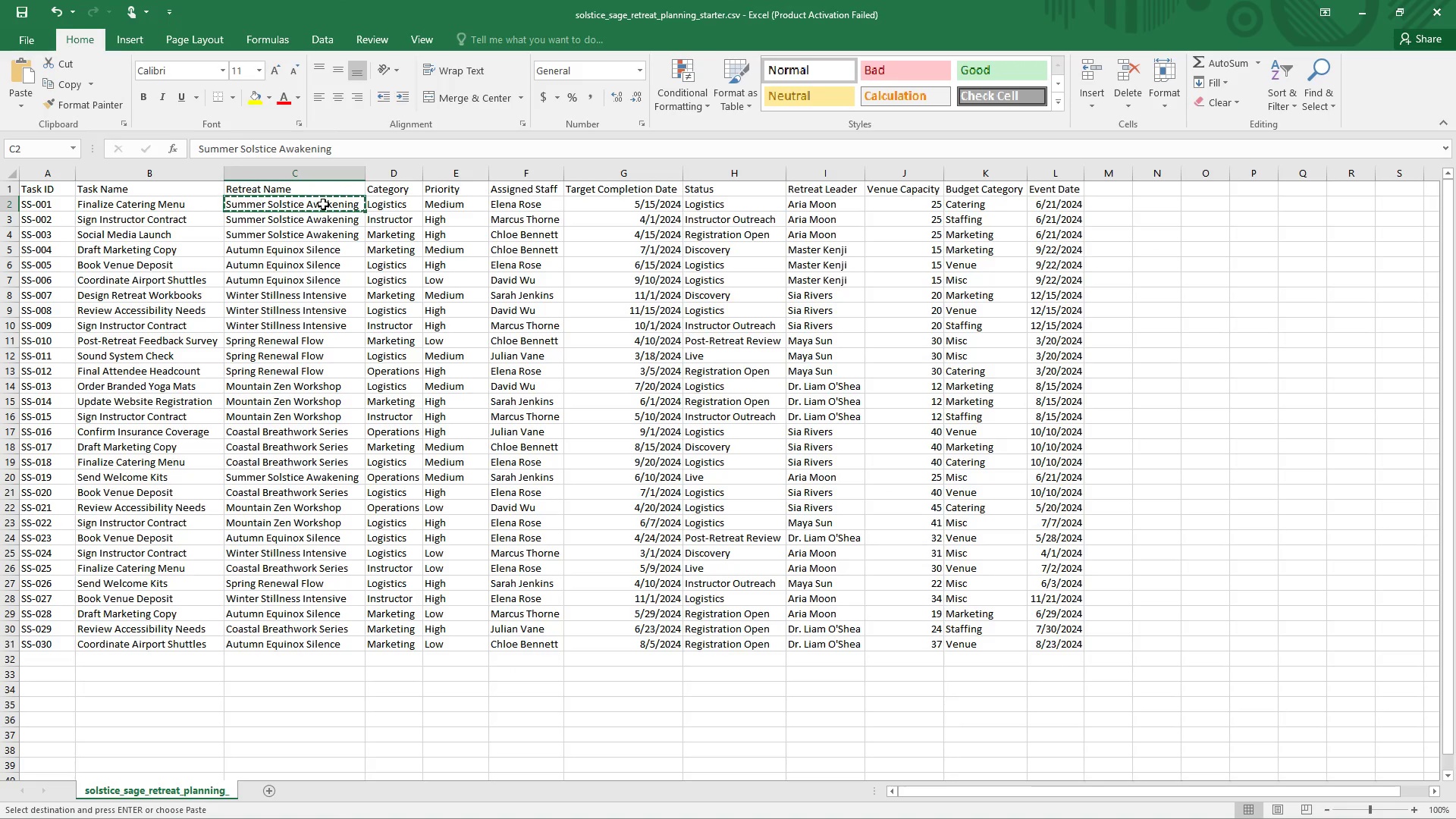 
key(Alt+Tab)
 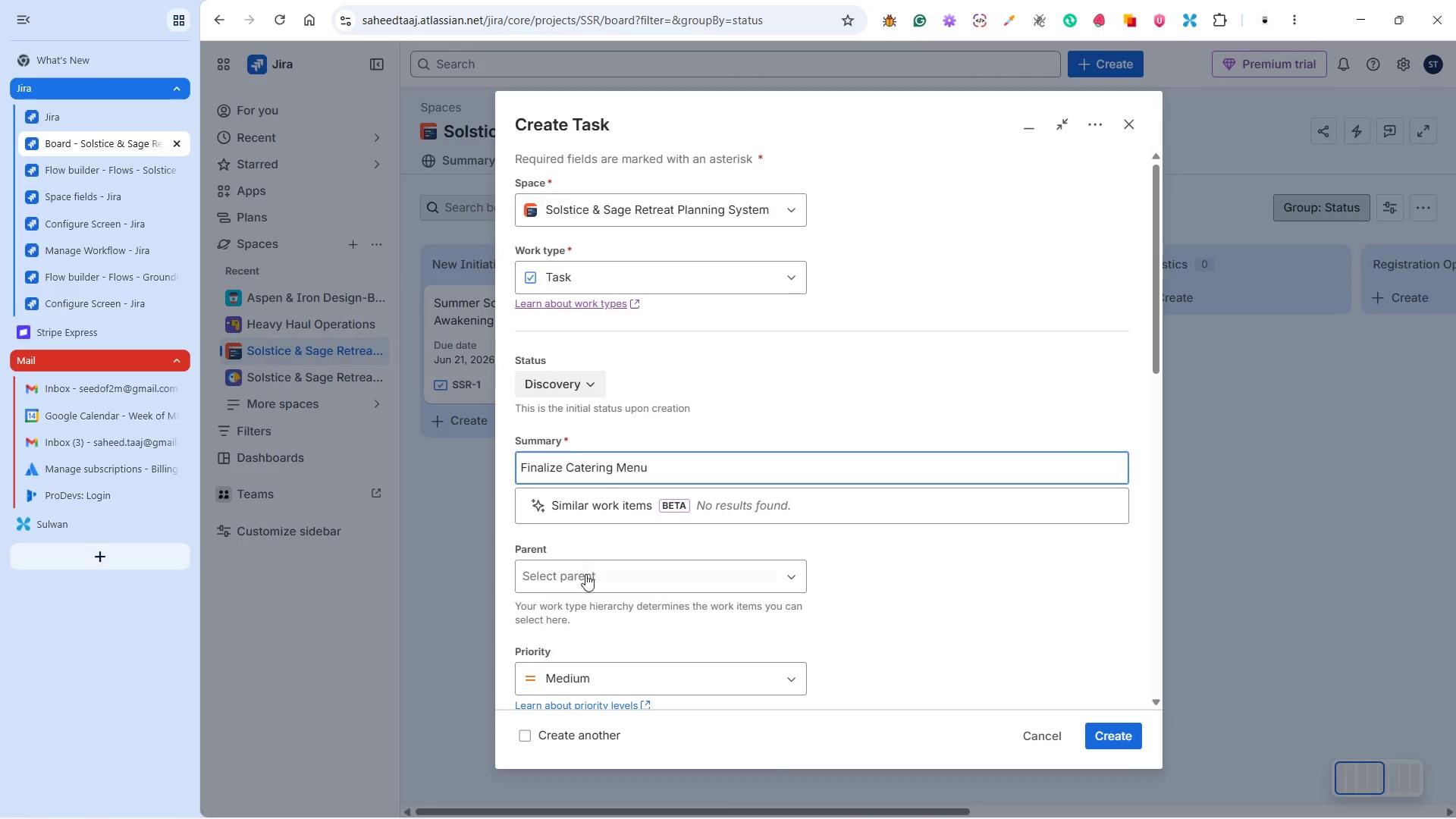 
left_click([585, 579])
 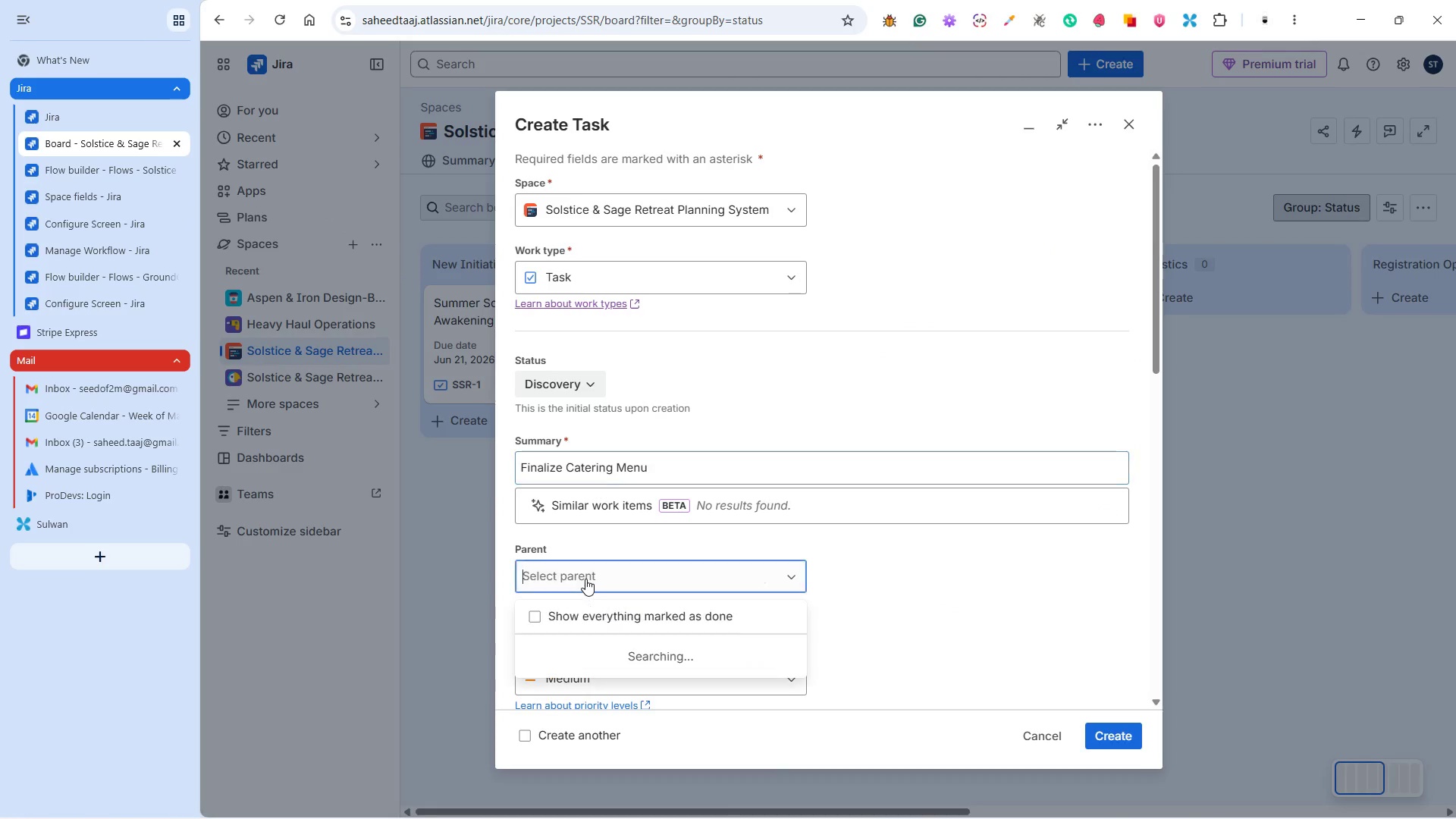 
mouse_move([590, 580])
 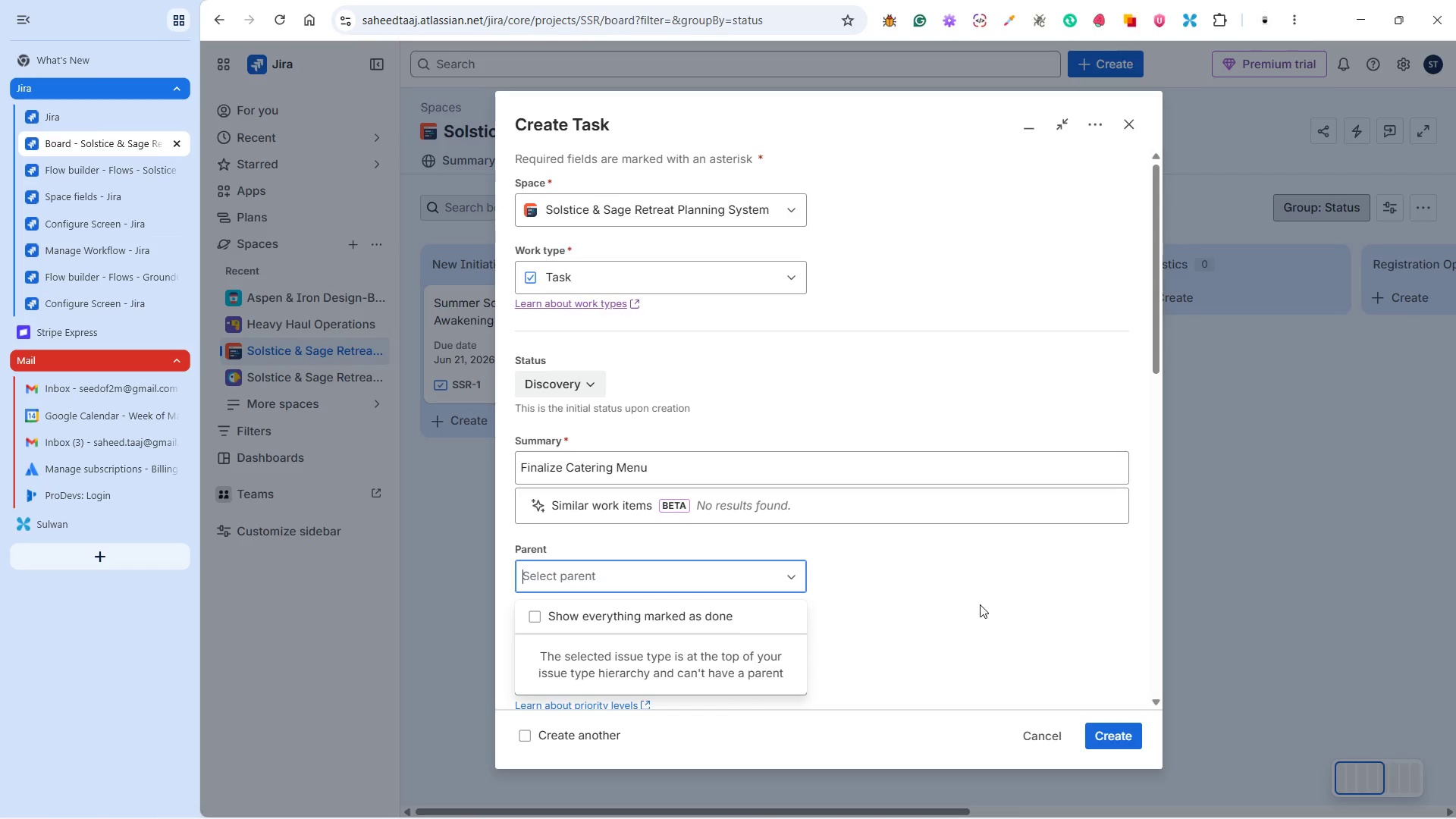 
scroll: coordinate [987, 598], scroll_direction: down, amount: 3.0
 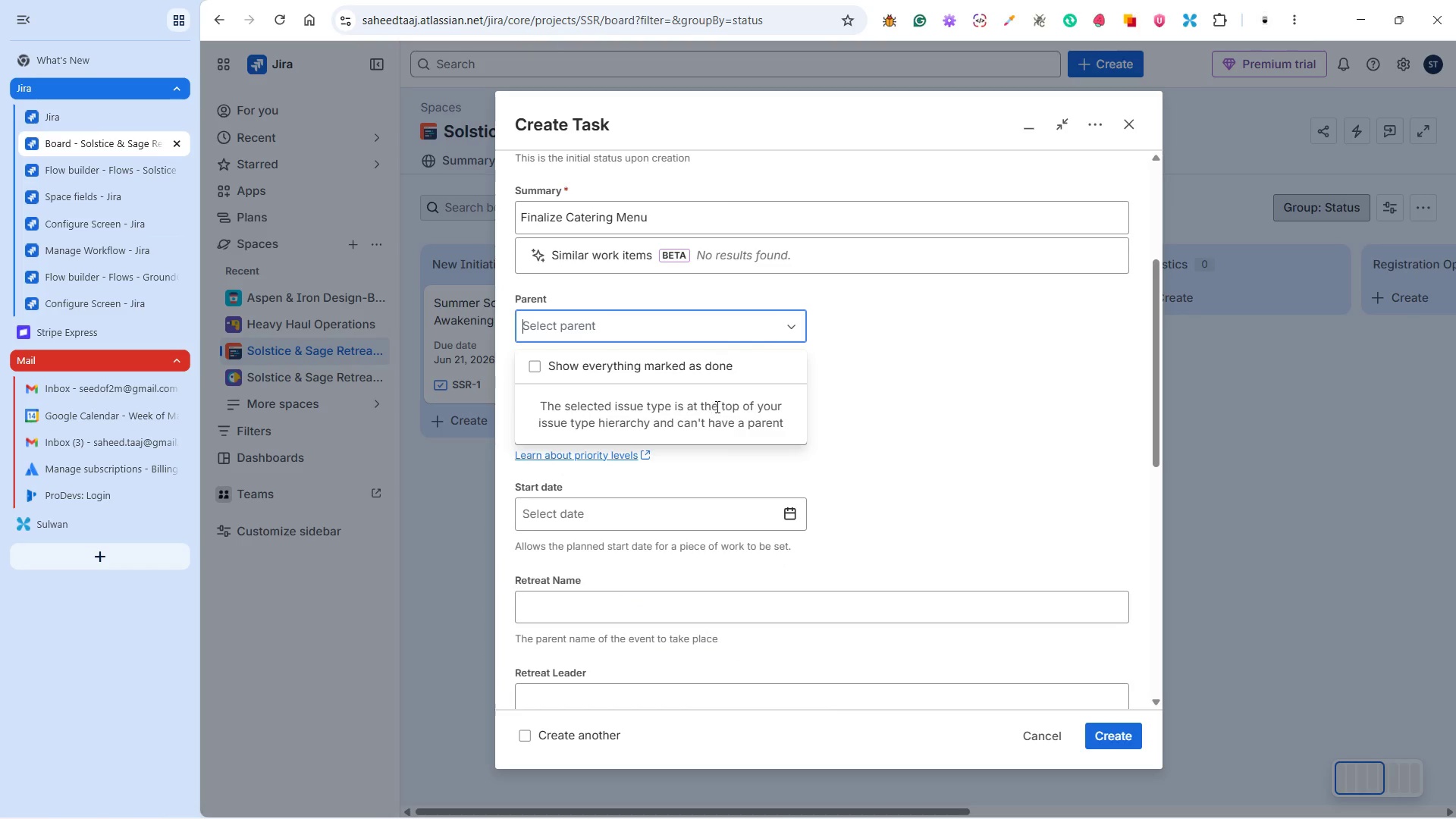 
left_click([901, 393])
 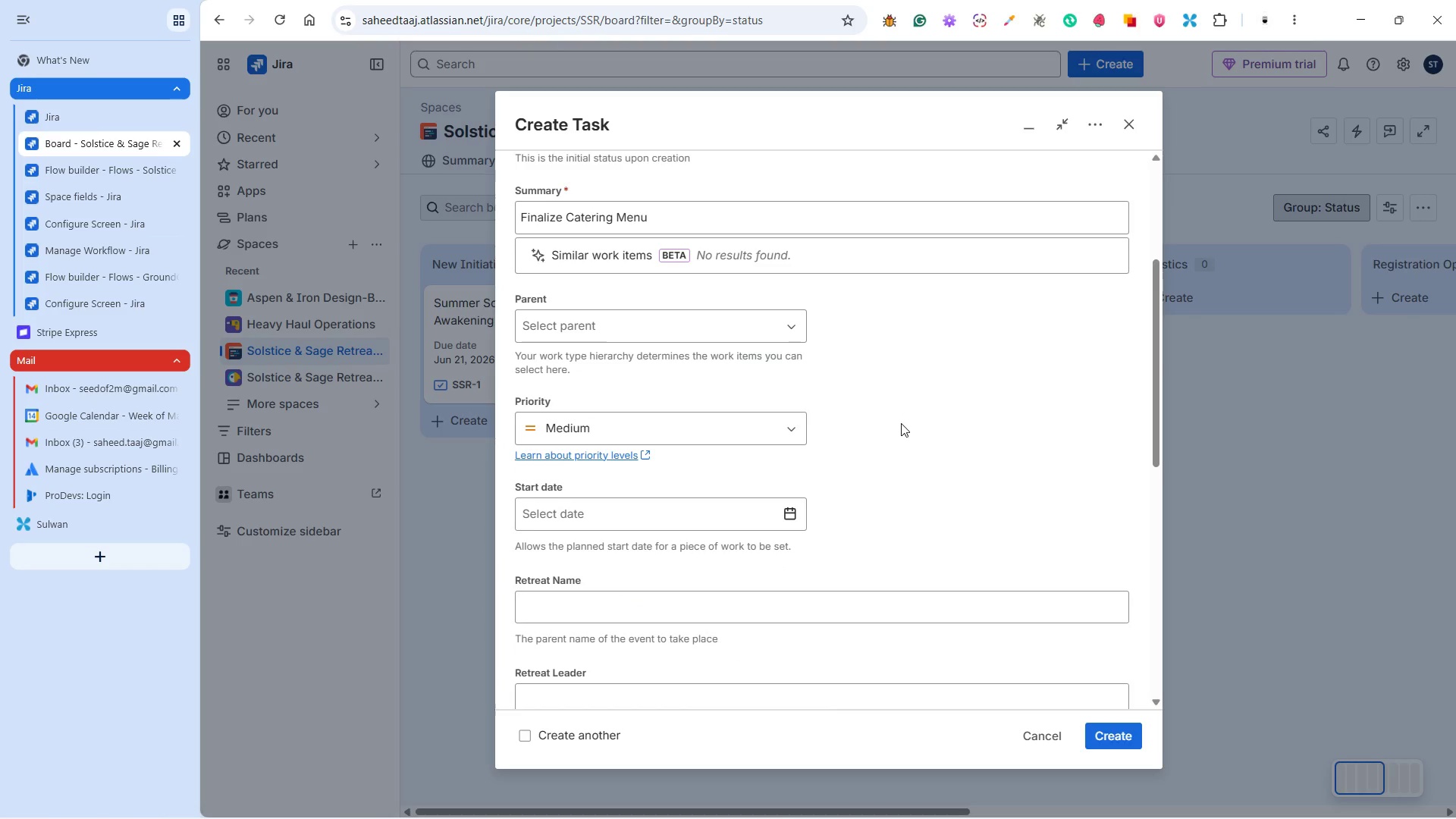 
scroll: coordinate [901, 423], scroll_direction: up, amount: 2.0
 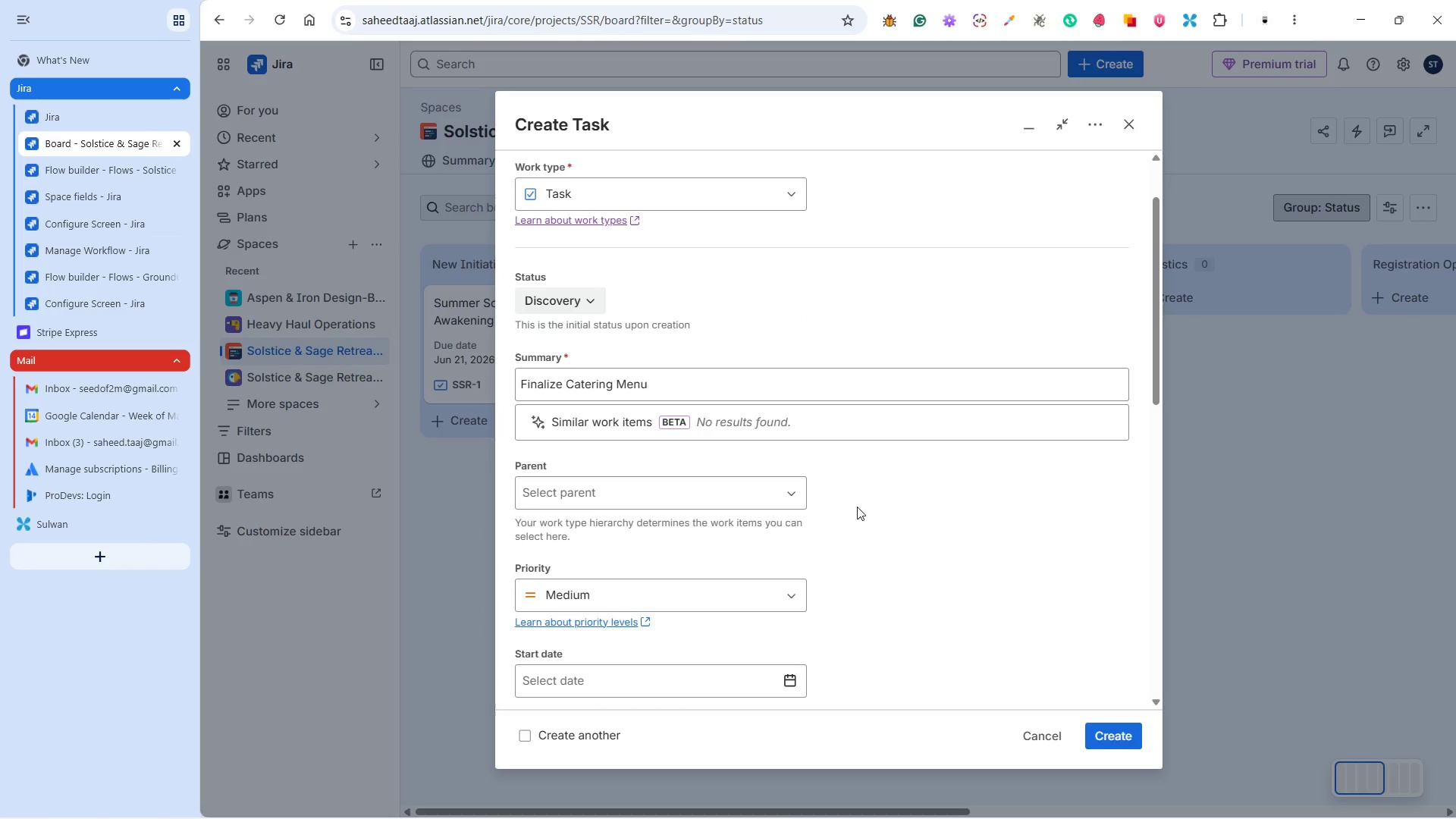 
left_click([724, 485])
 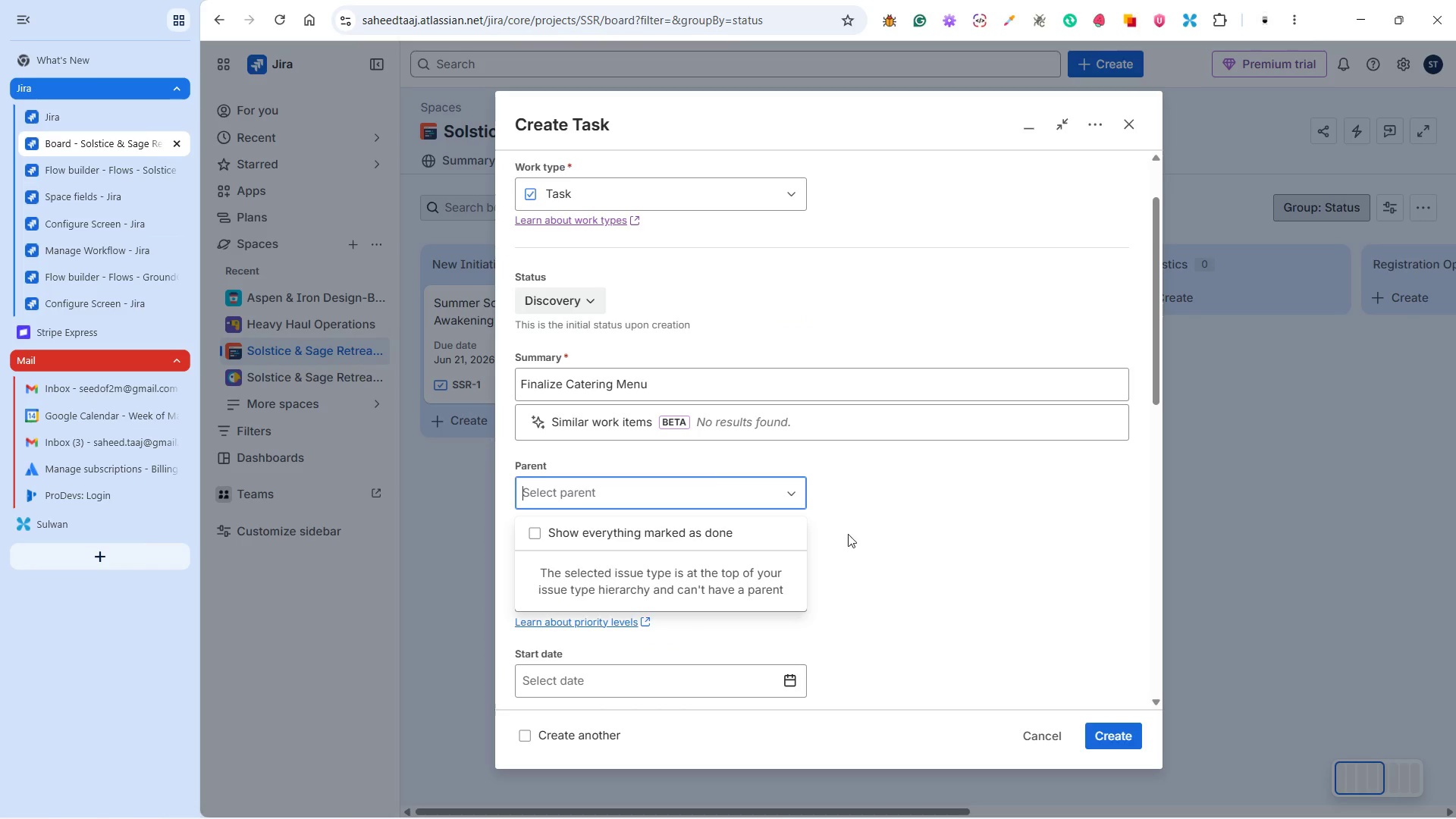 
left_click([879, 529])
 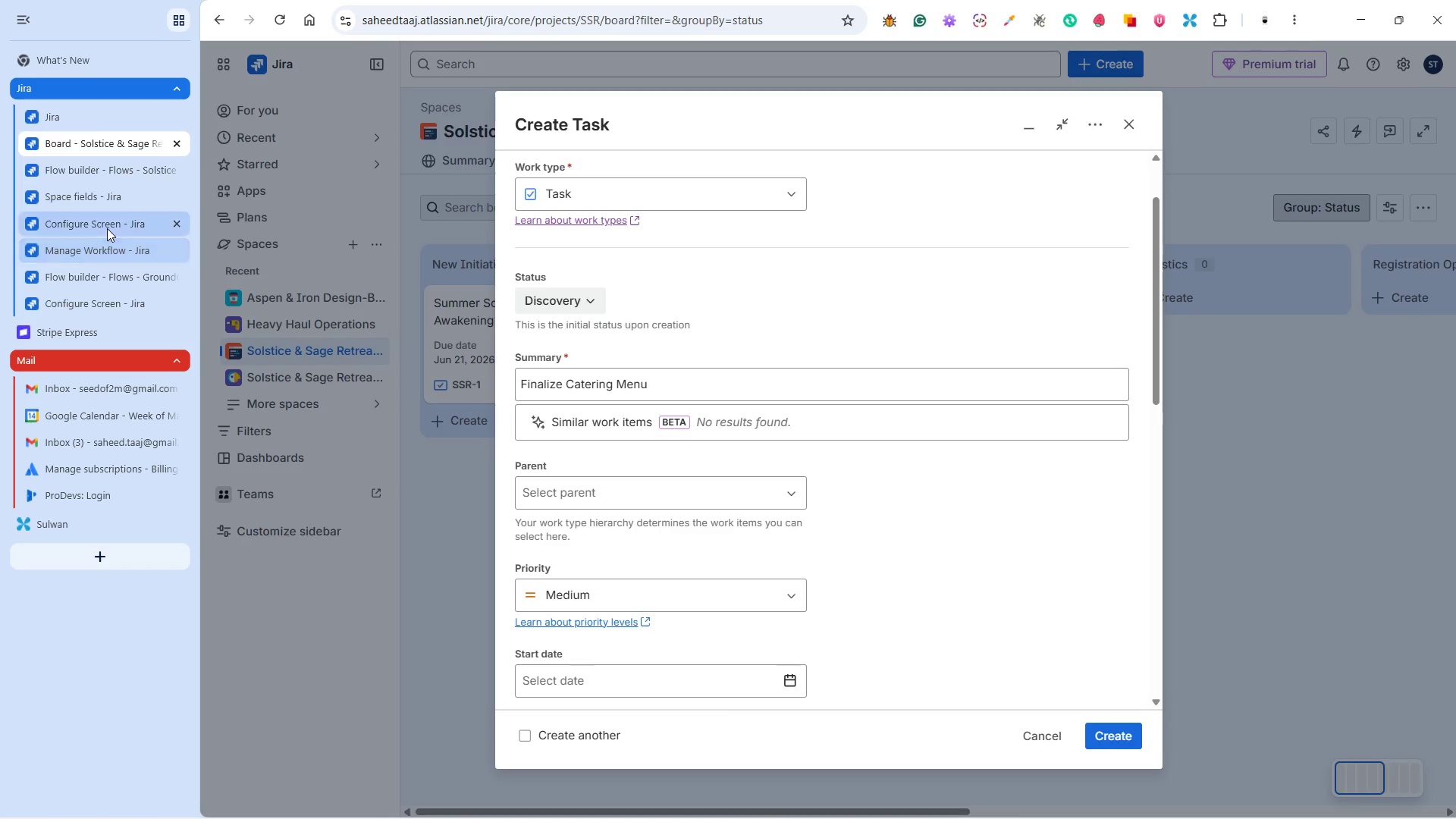 
left_click([101, 200])
 